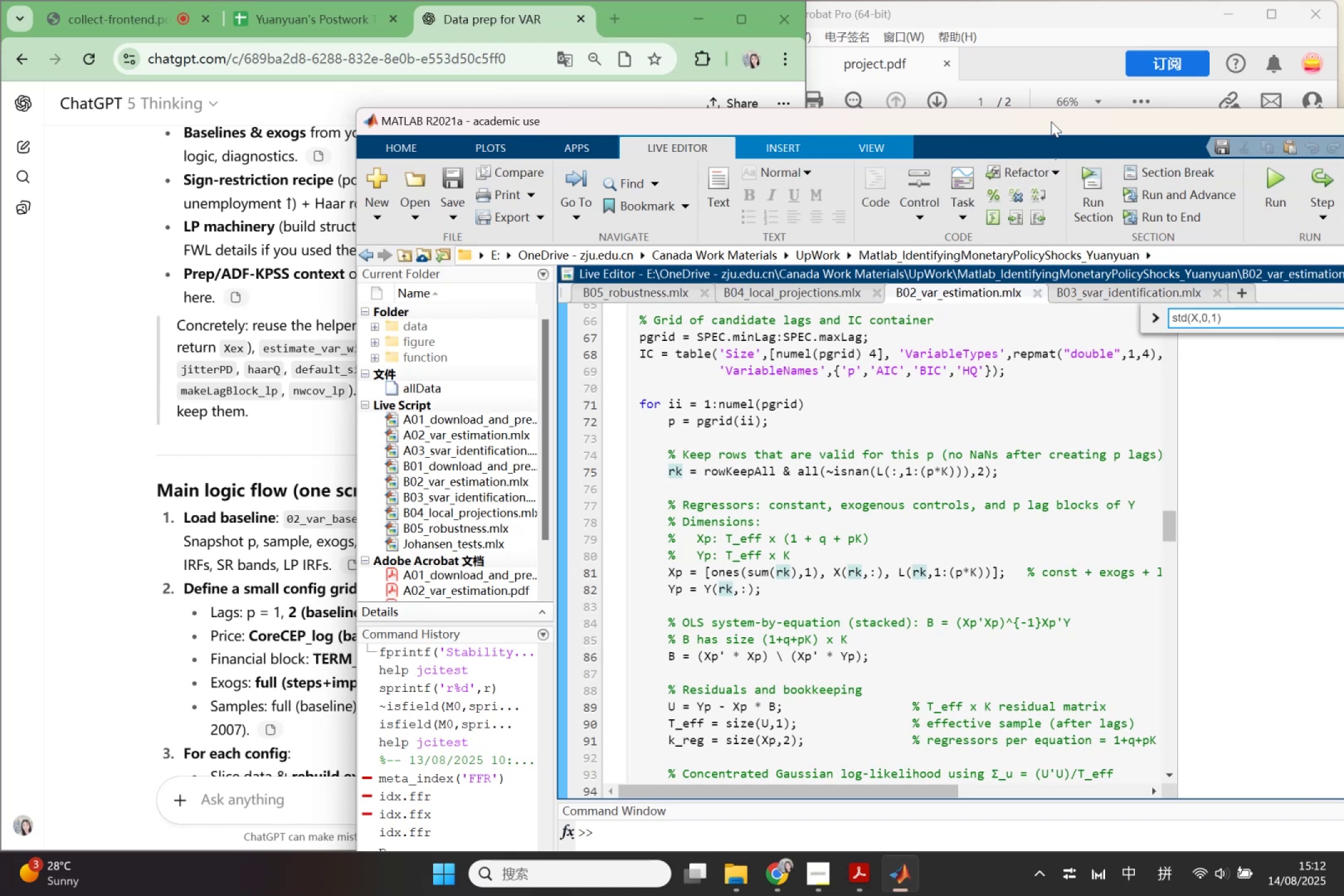 
wait(8.78)
 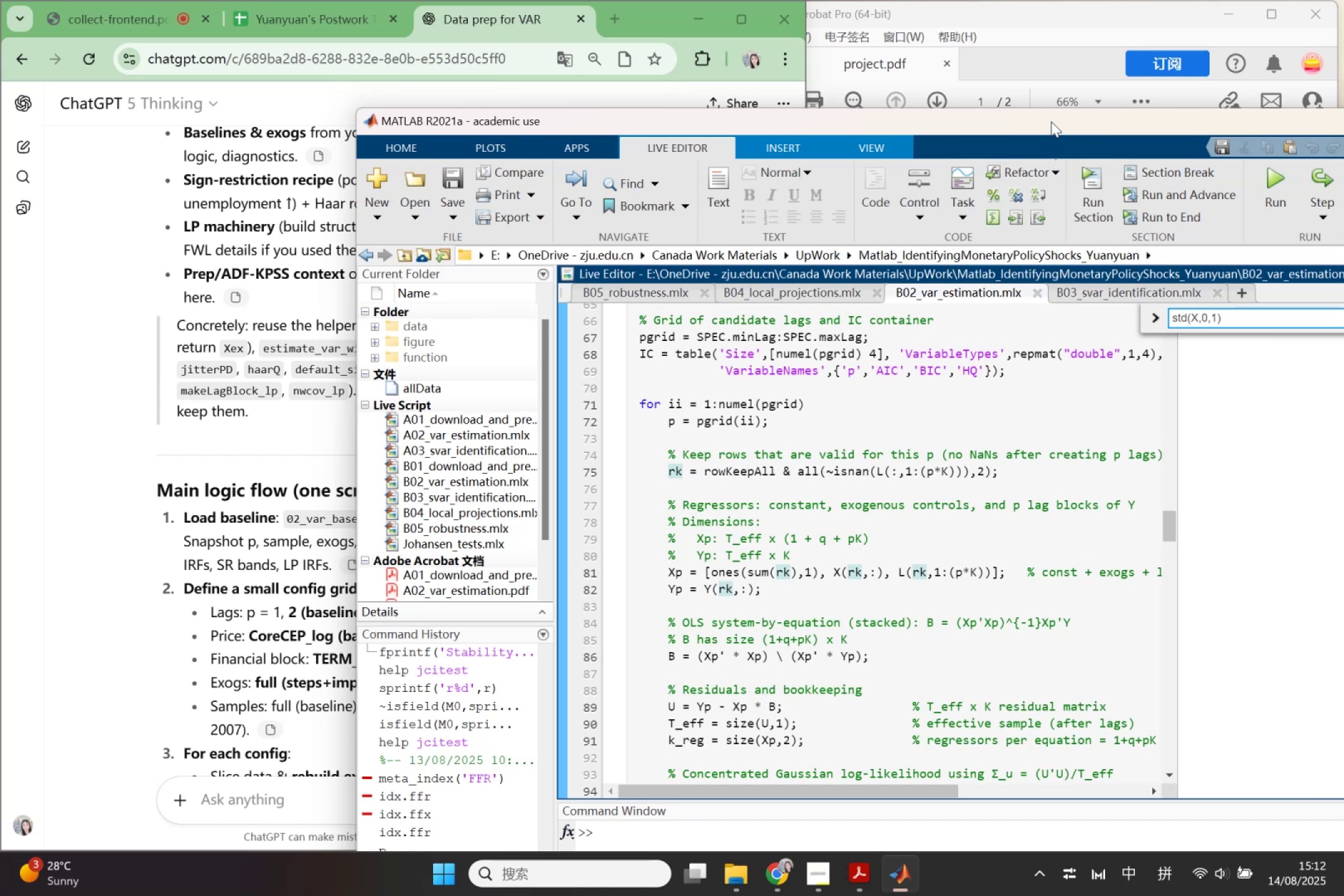 
left_click([483, 284])
 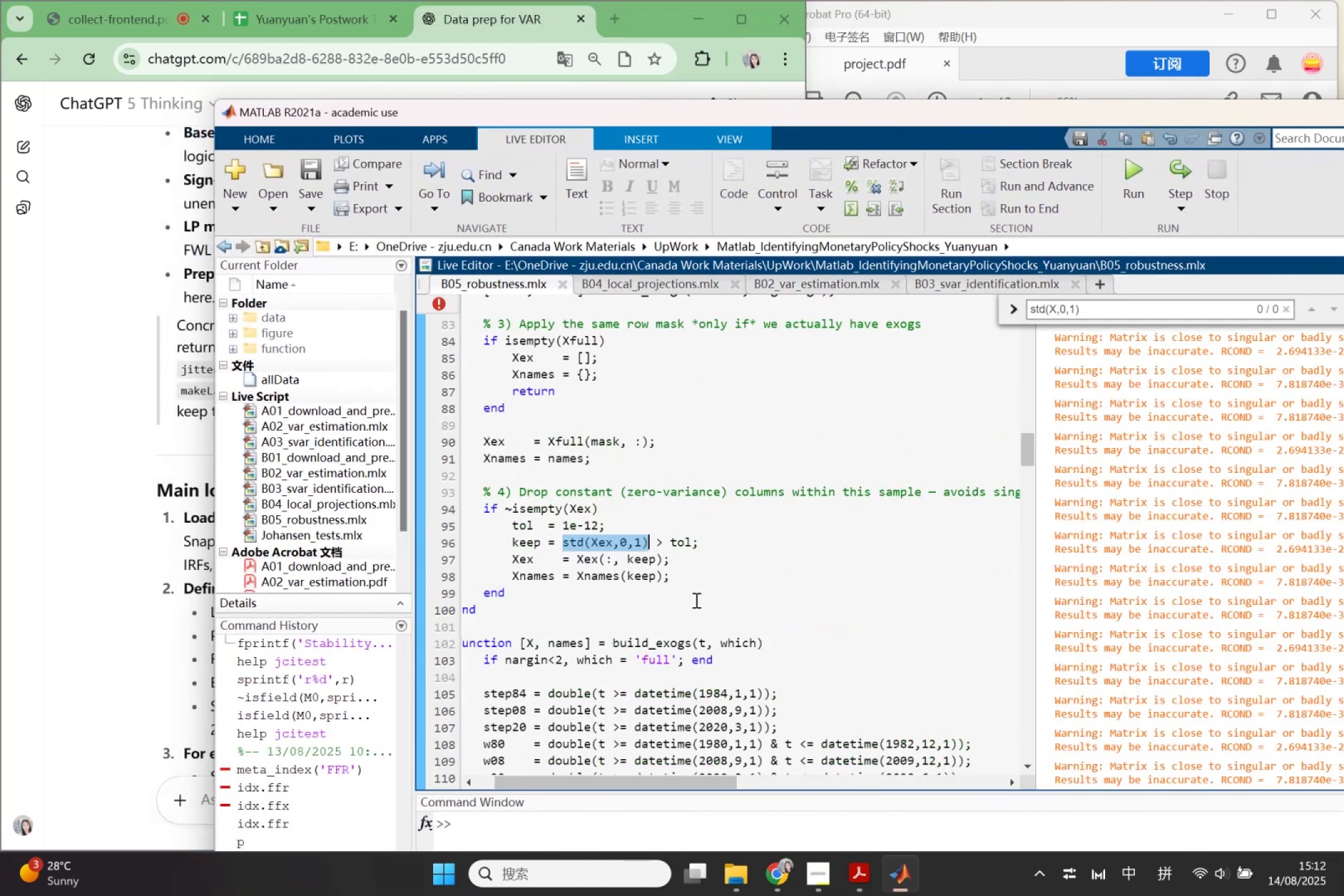 
left_click([695, 600])
 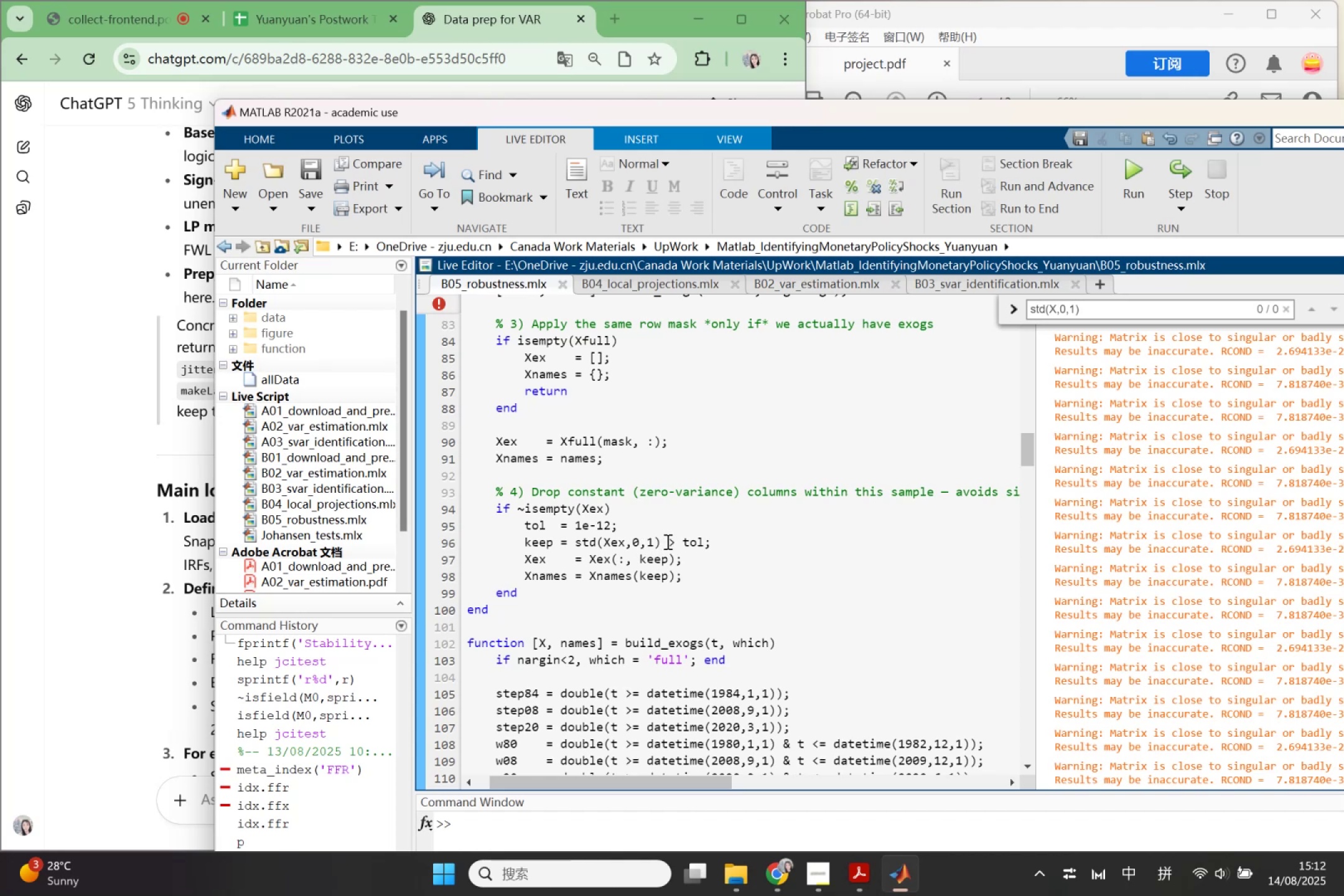 
left_click([663, 558])
 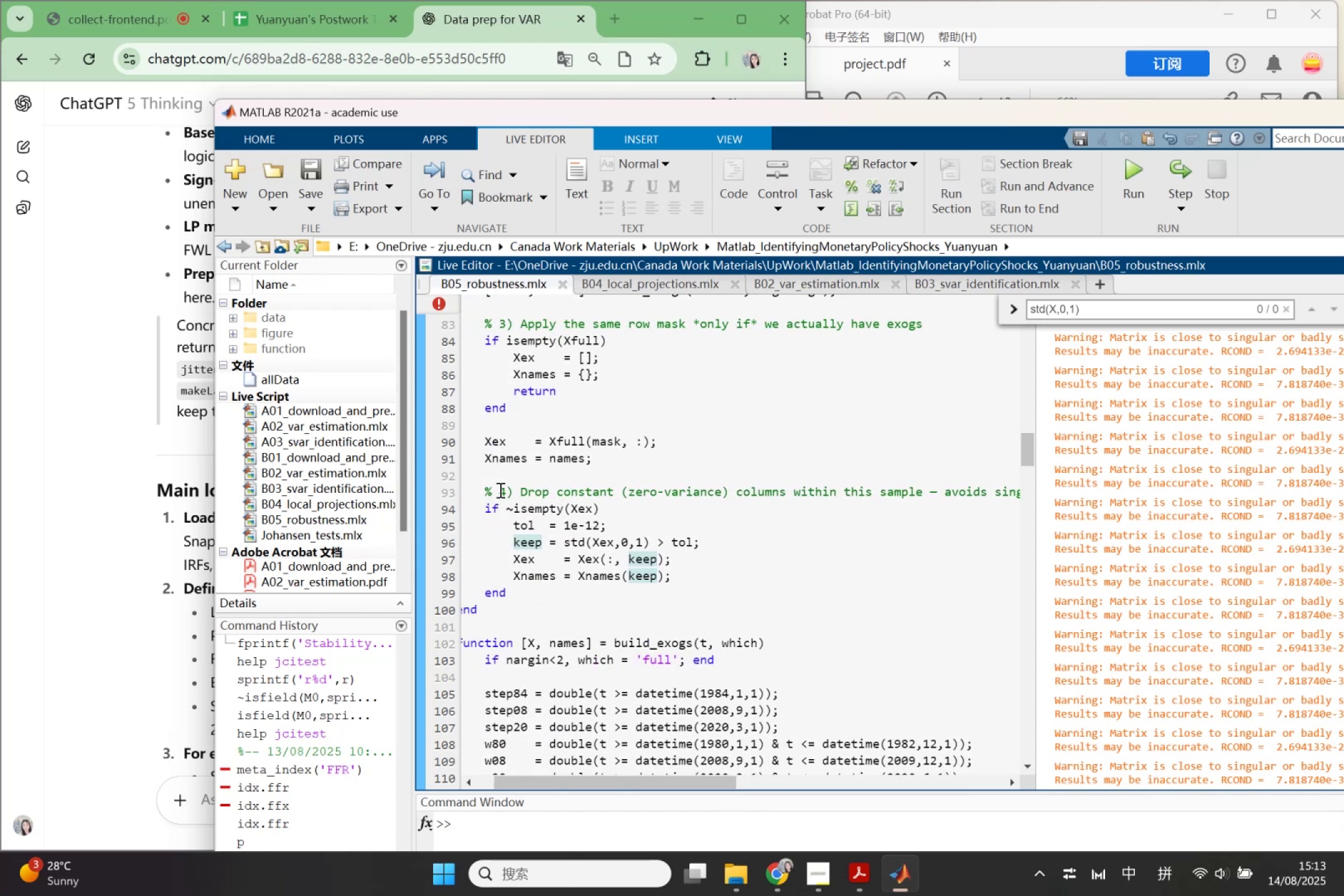 
wait(22.26)
 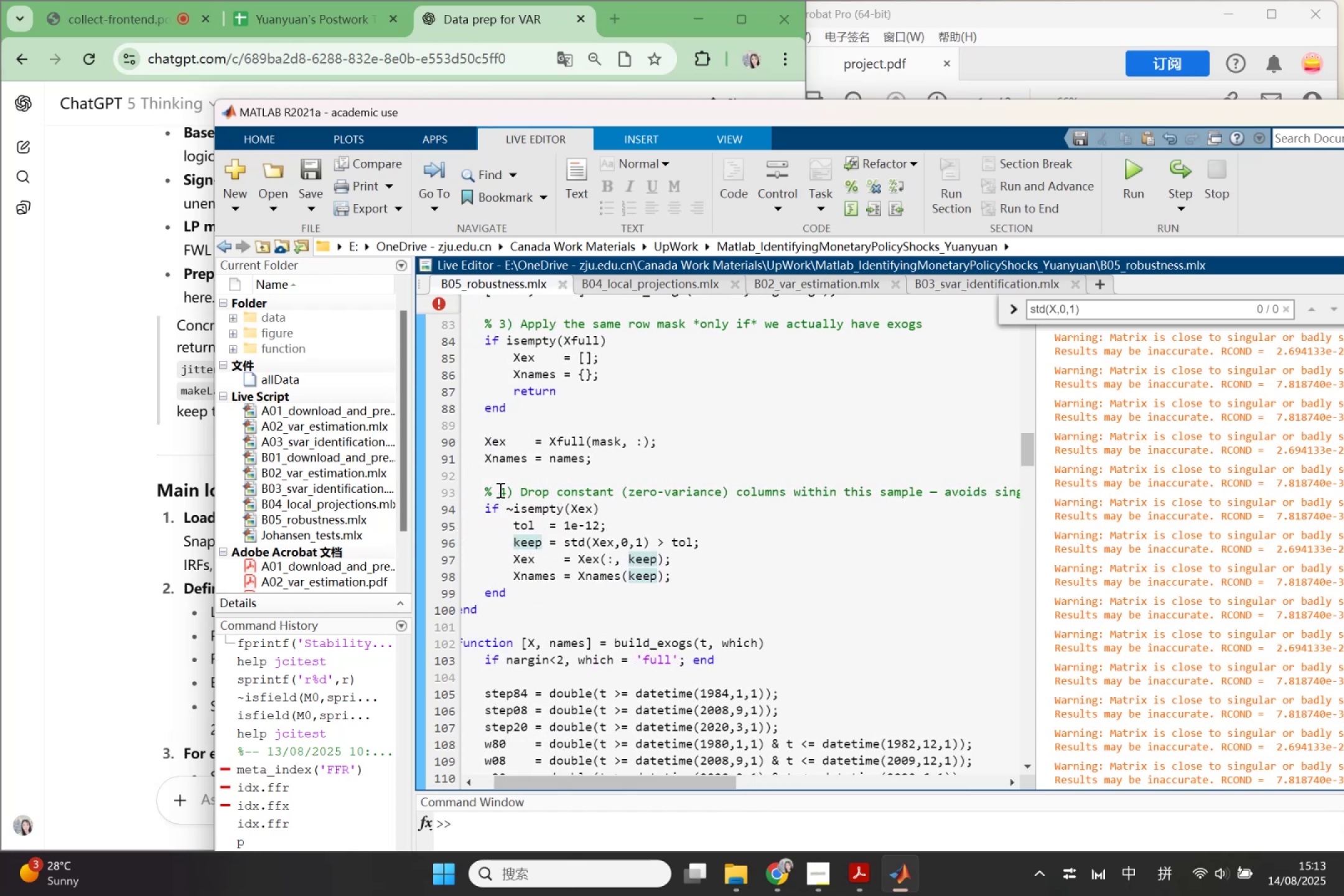 
left_click([968, 283])
 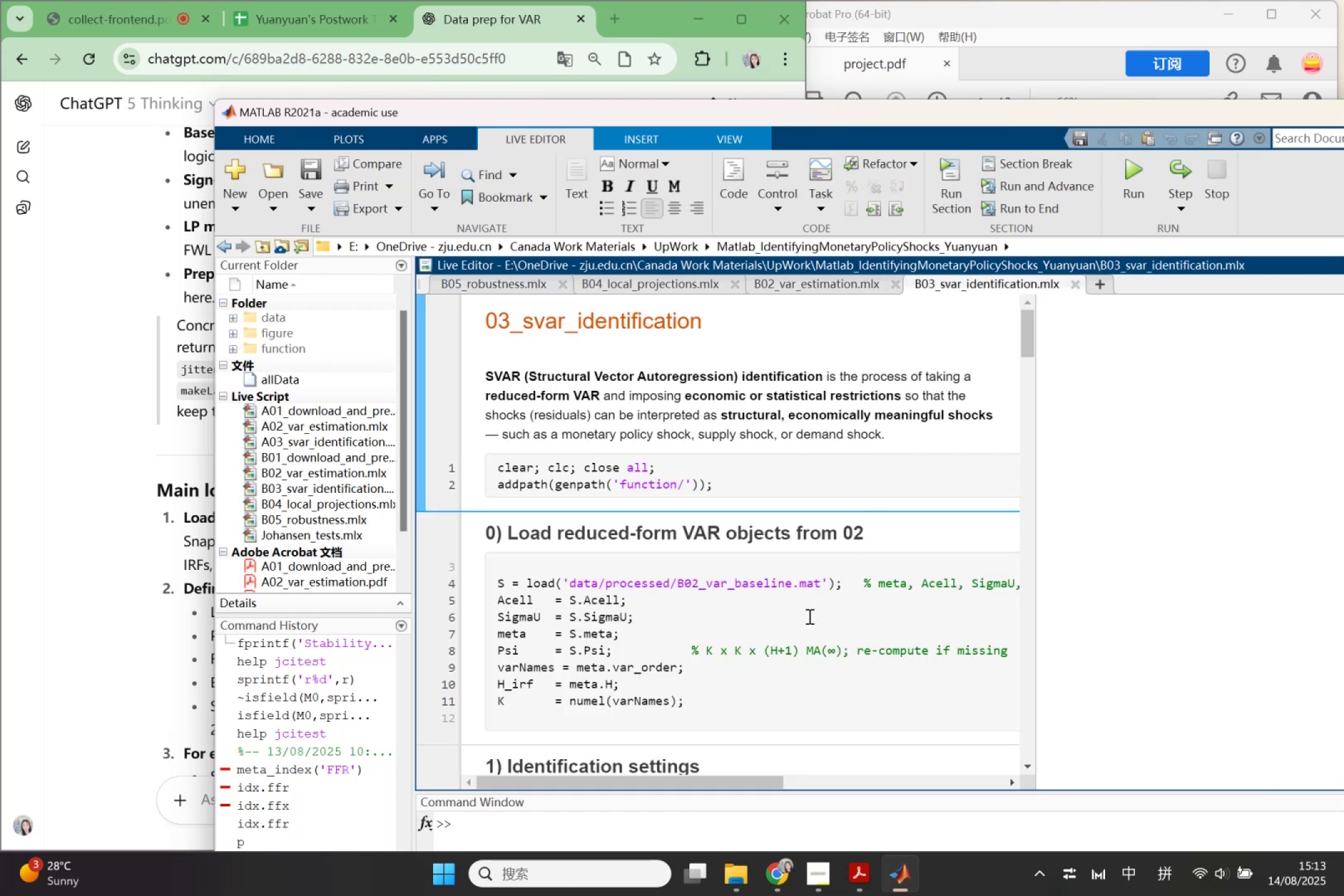 
scroll: coordinate [803, 625], scroll_direction: down, amount: 7.0
 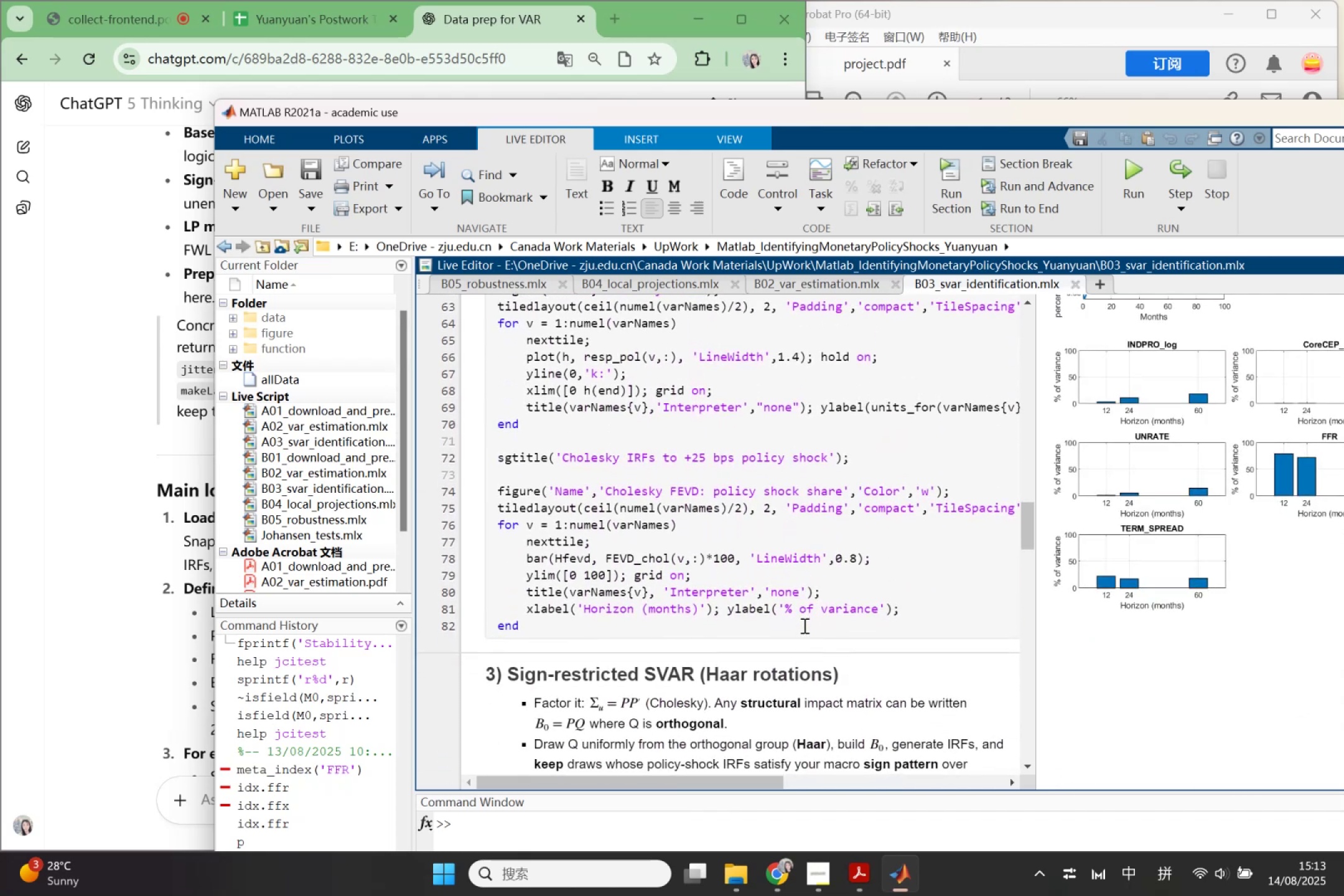 
scroll: coordinate [803, 625], scroll_direction: down, amount: 3.0
 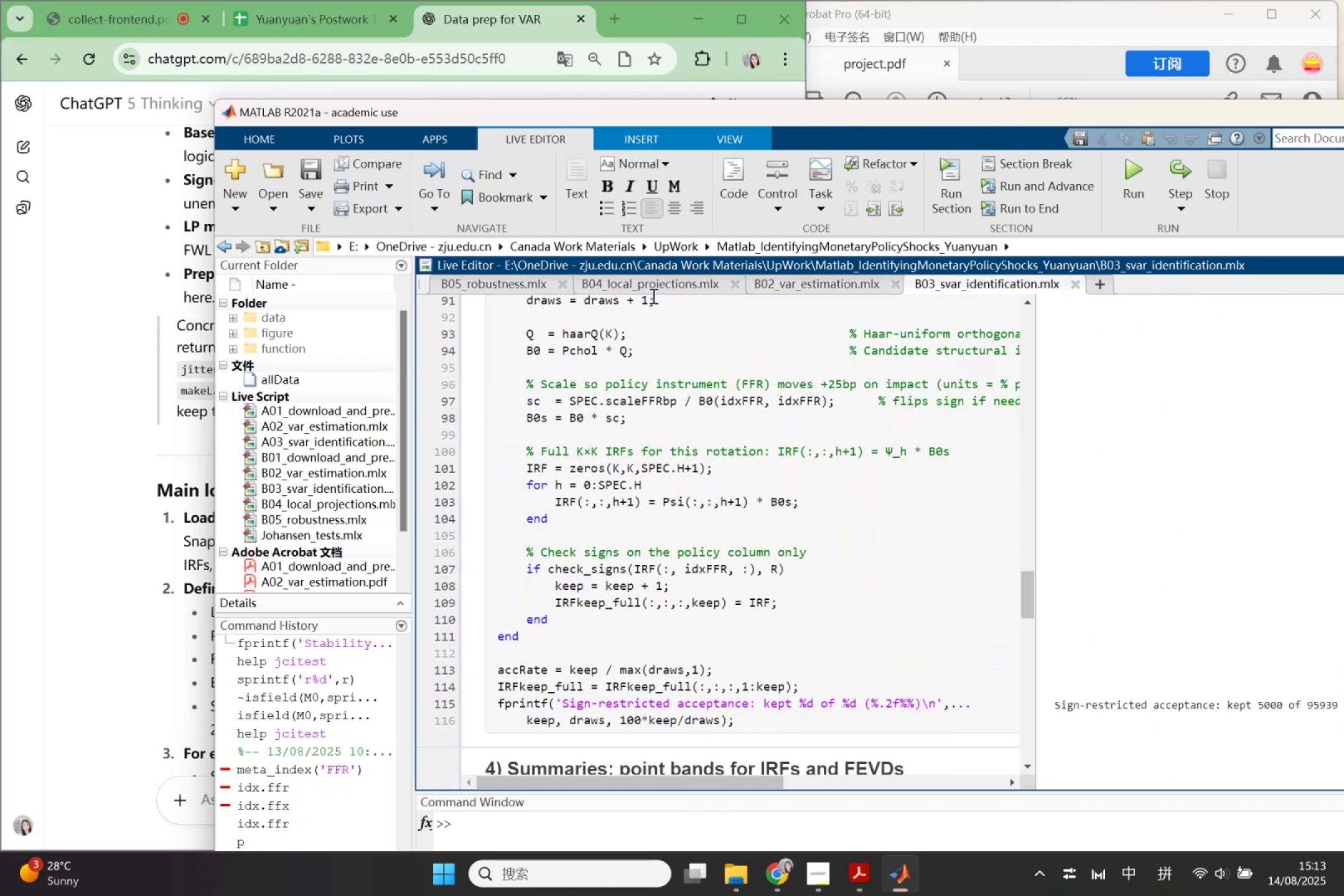 
left_click([642, 285])
 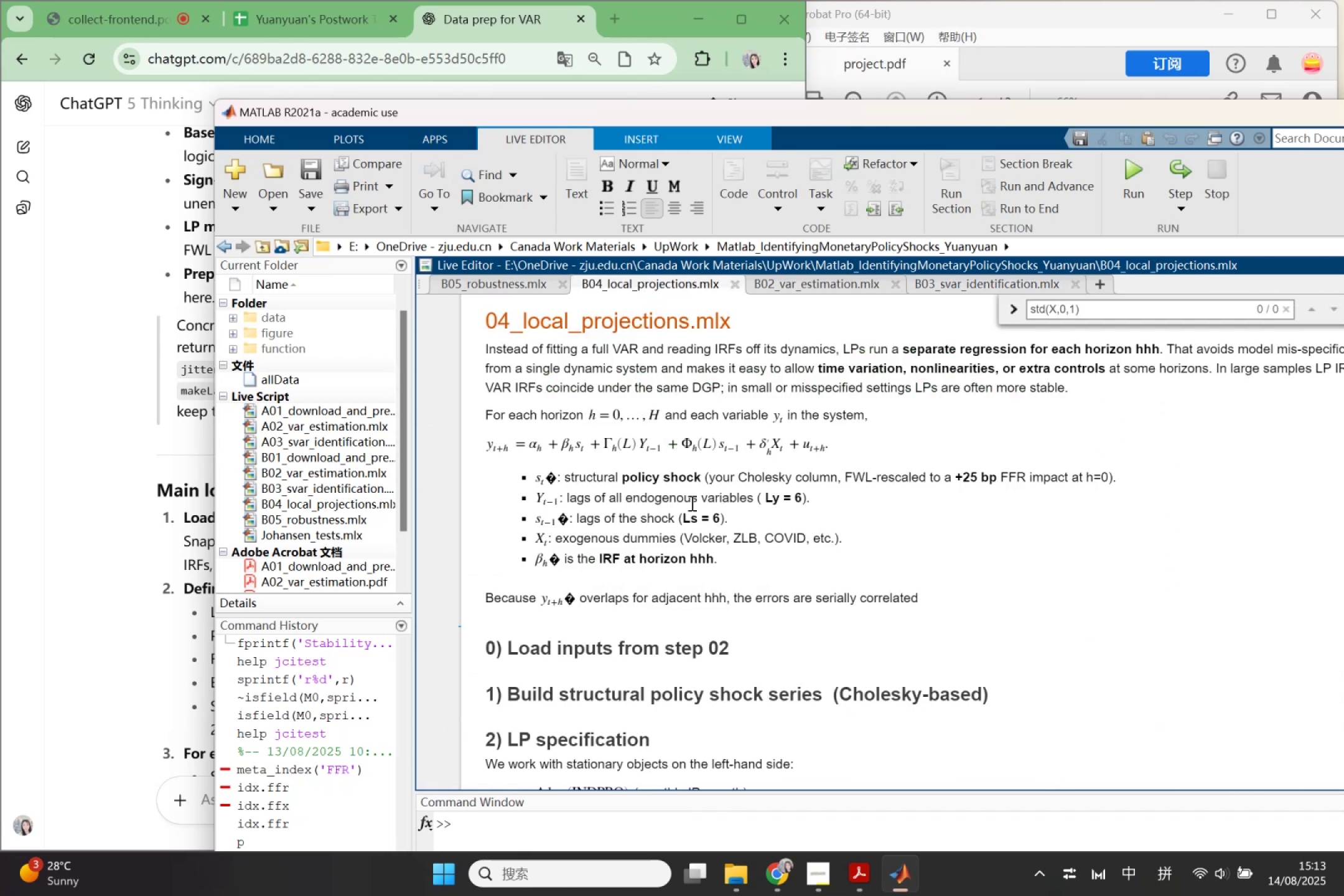 
left_click([555, 473])
 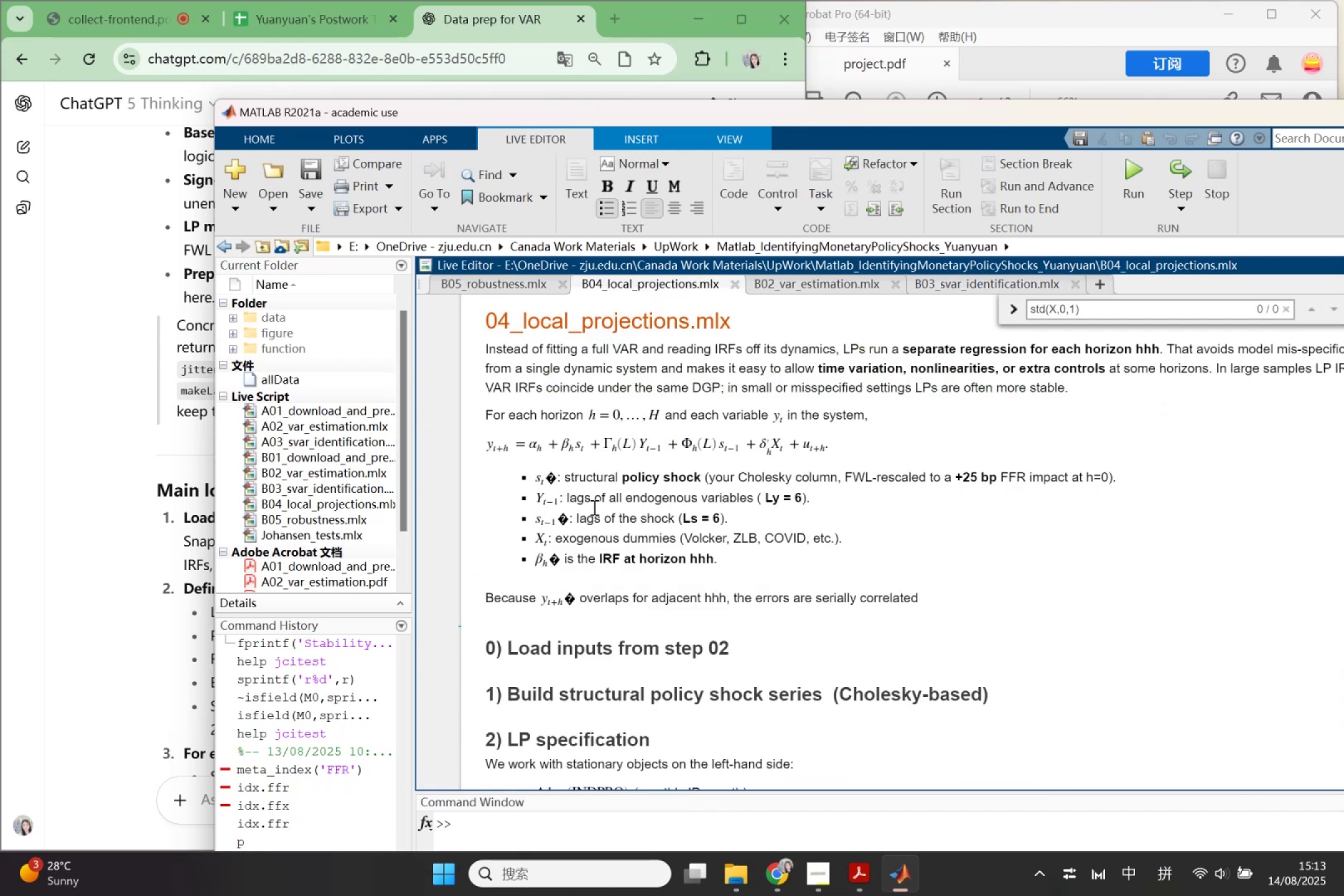 
key(Backspace)
 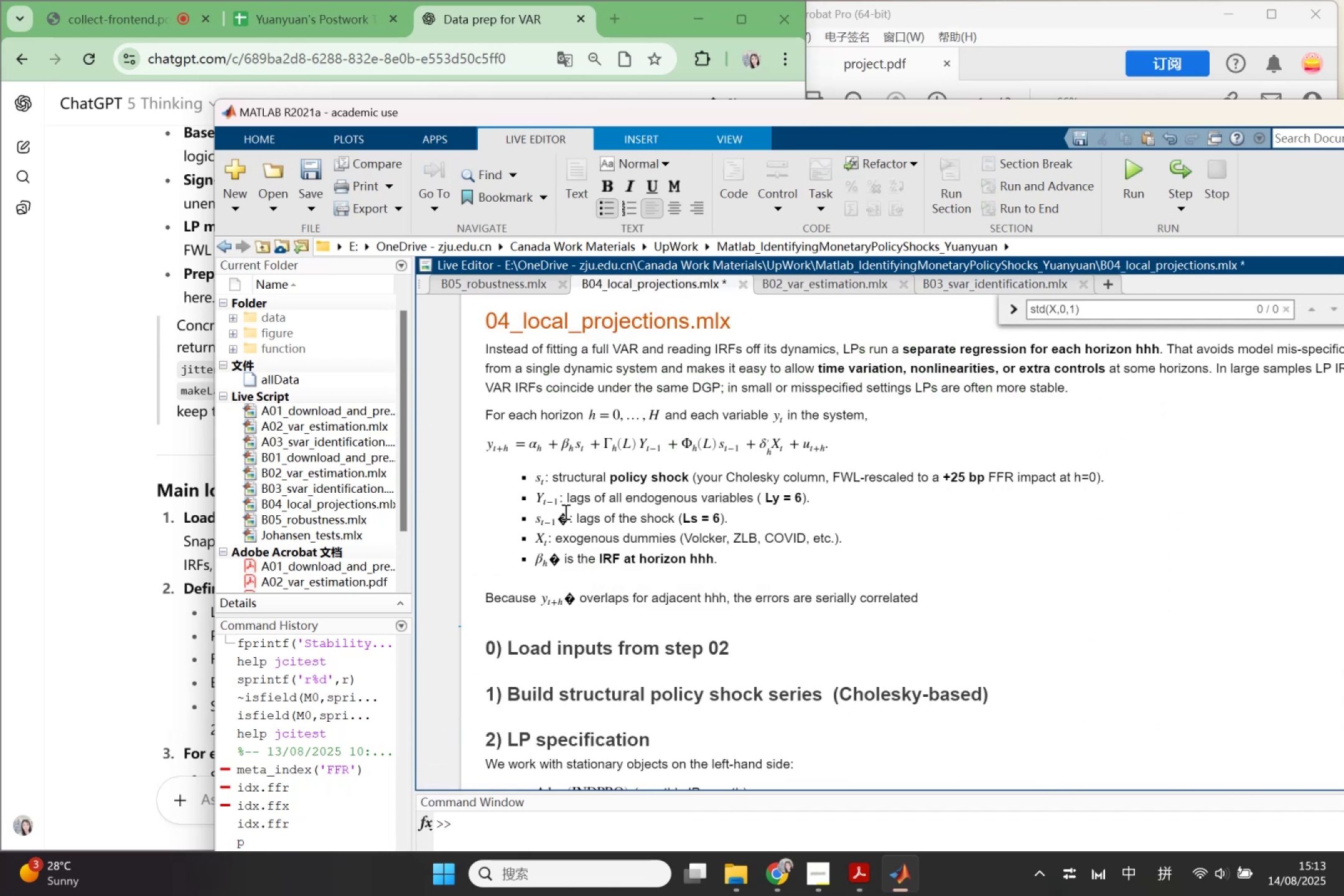 
left_click([564, 516])
 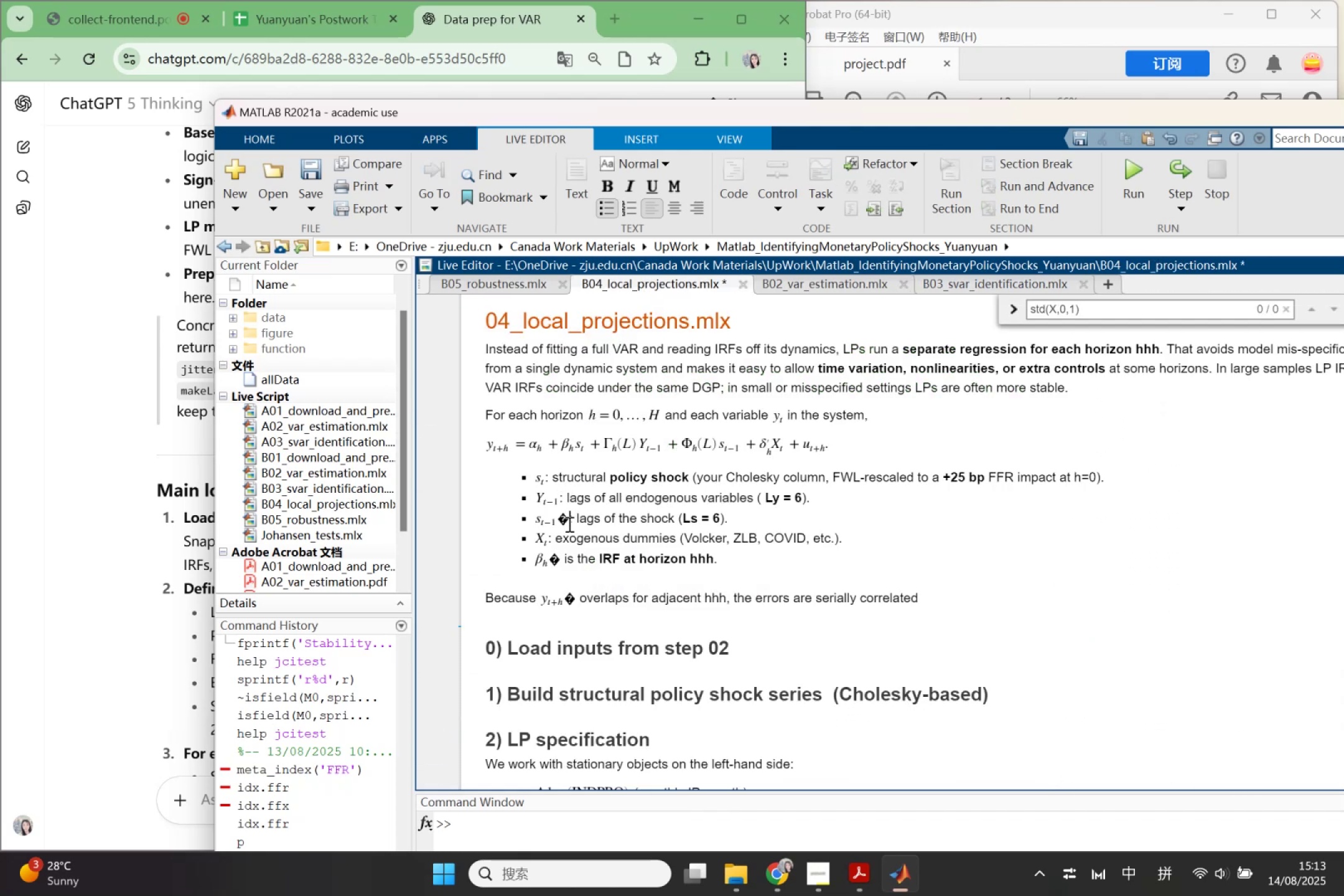 
key(Backspace)
 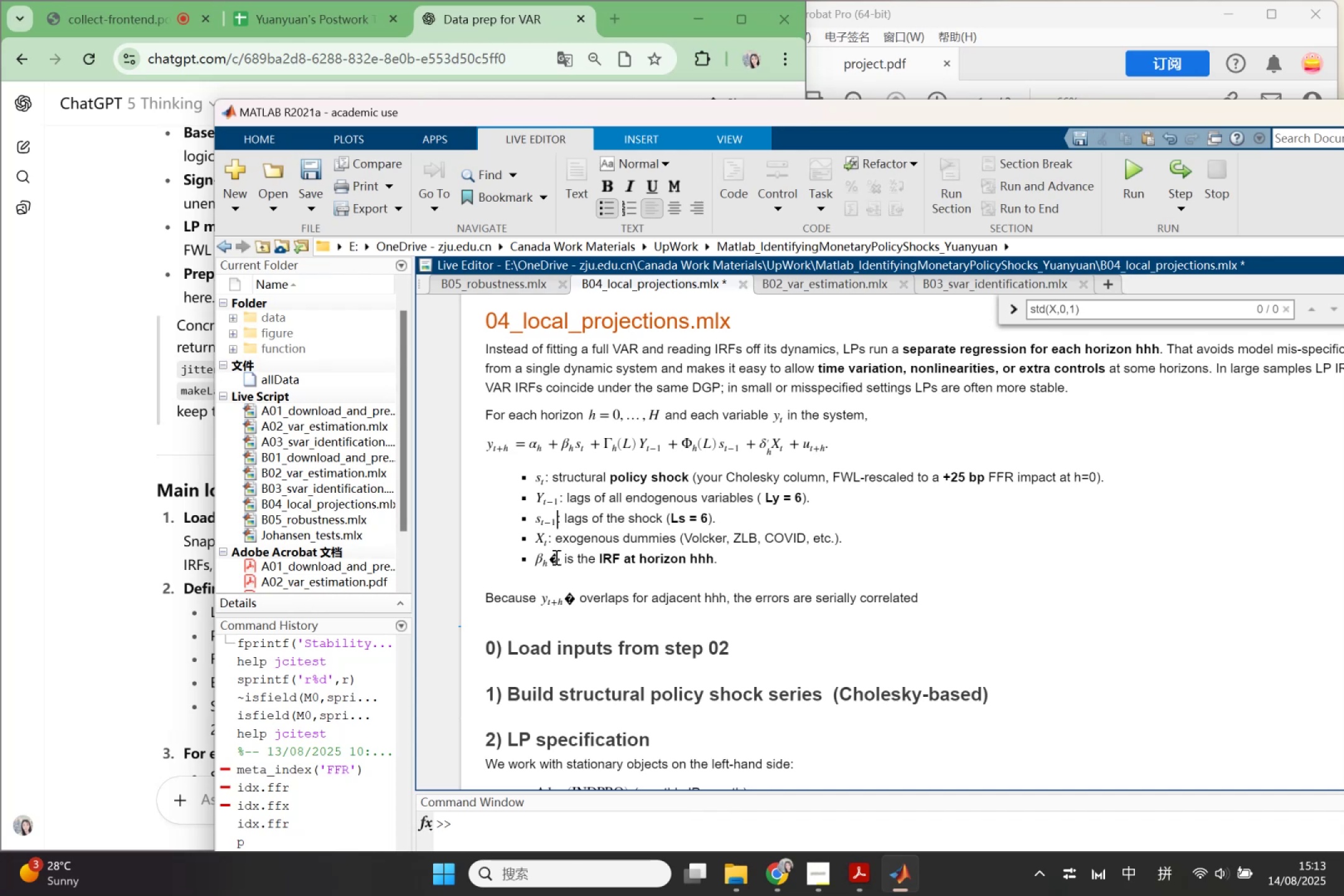 
left_click([556, 558])
 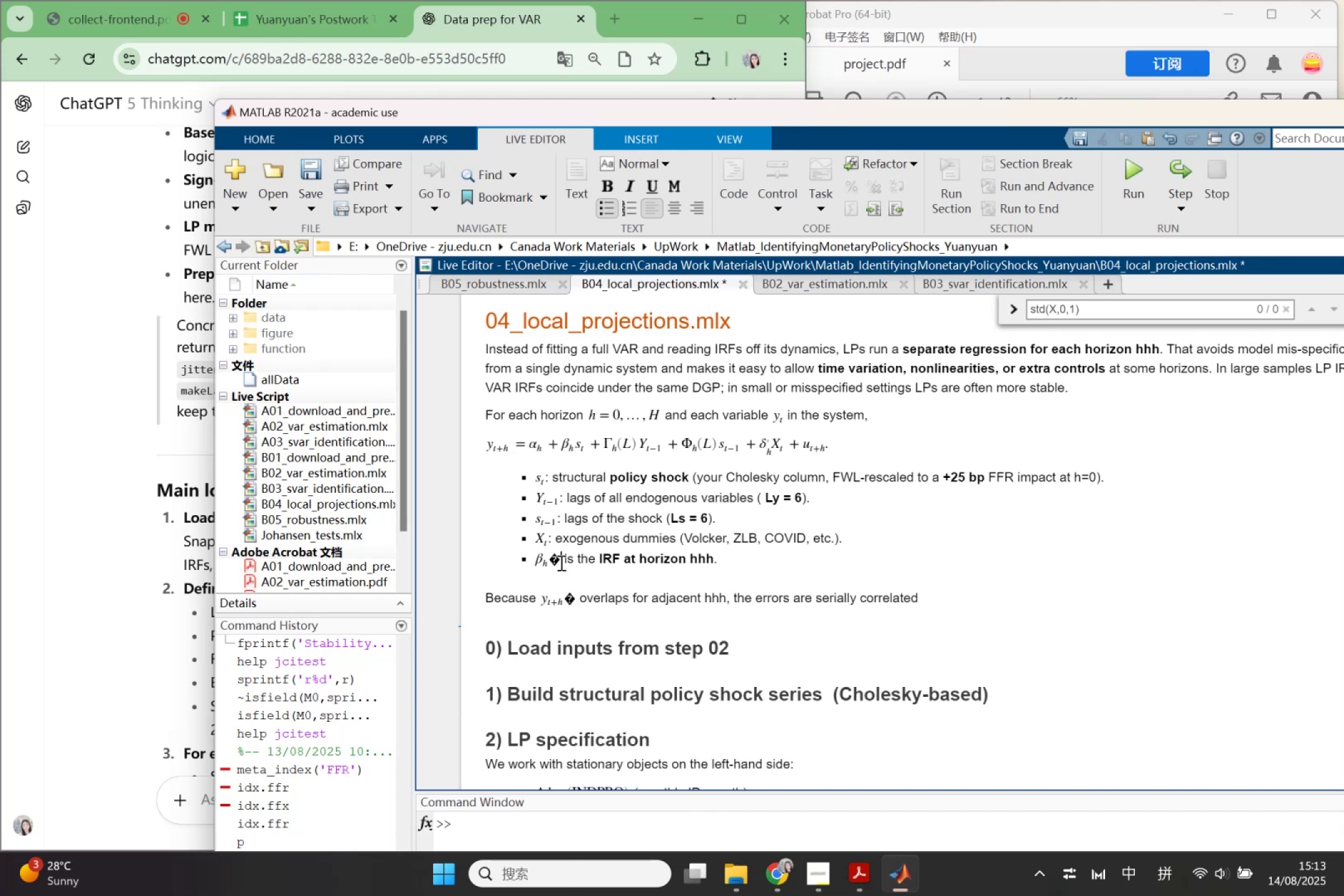 
left_click([572, 602])
 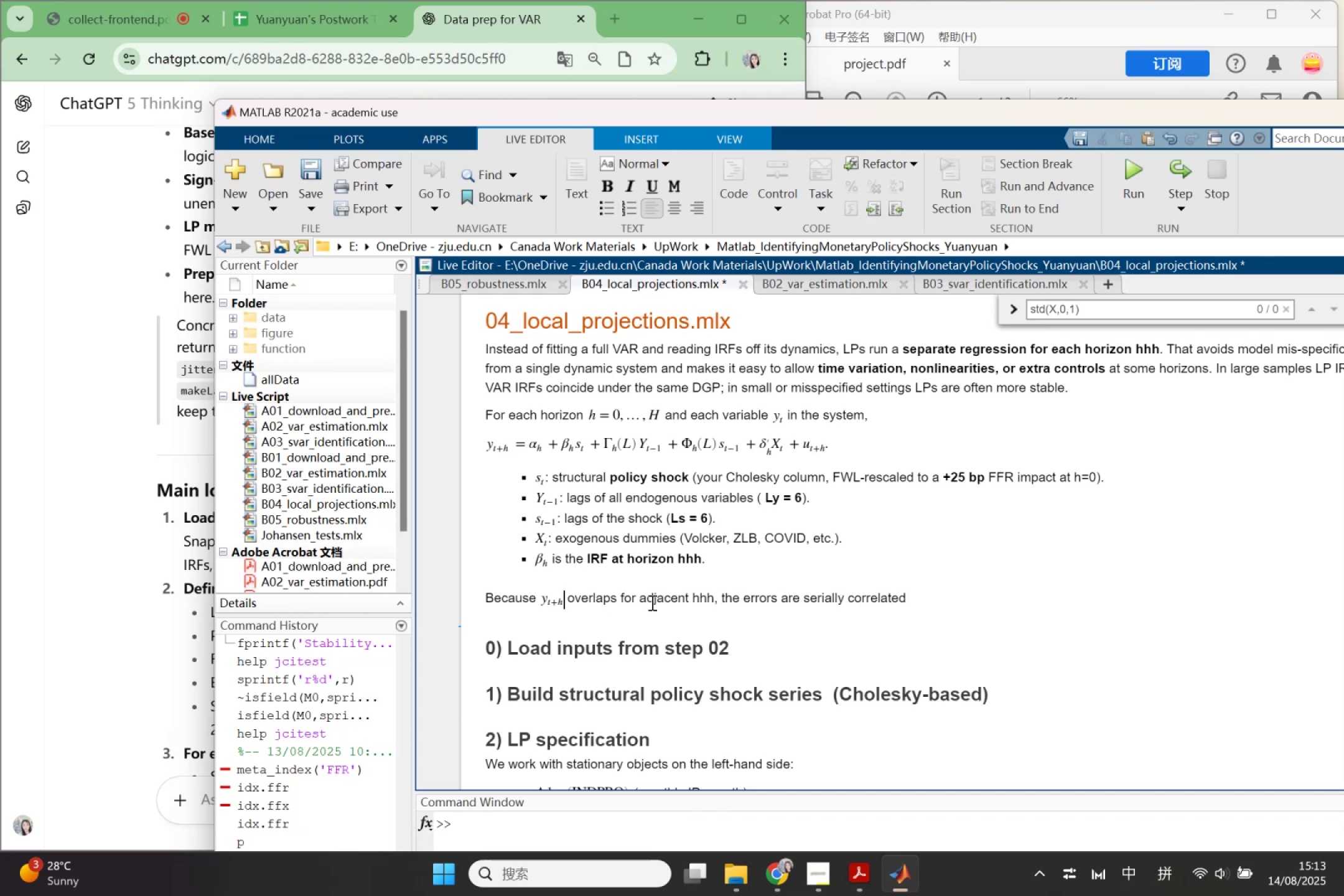 
scroll: coordinate [717, 630], scroll_direction: down, amount: 2.0
 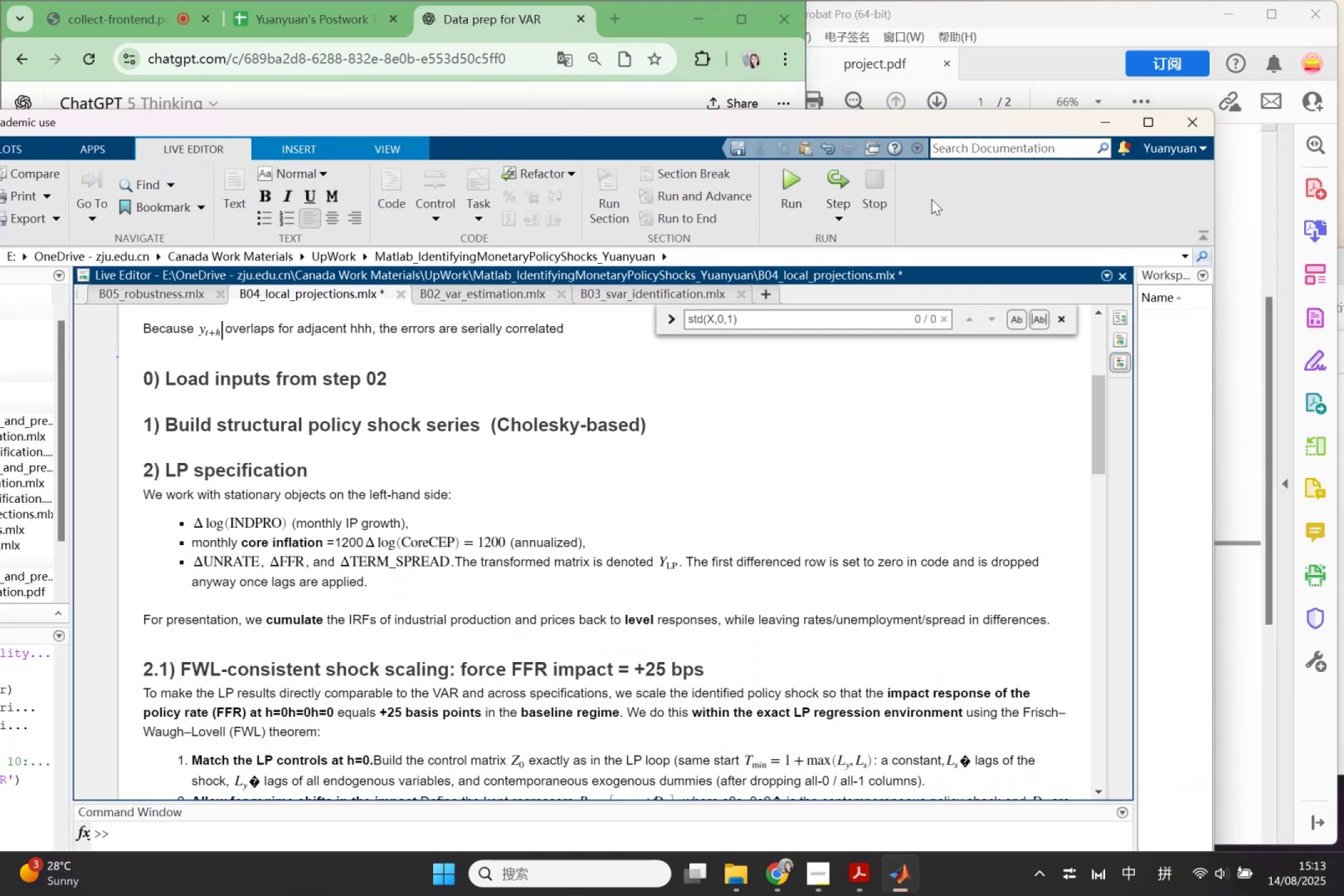 
left_click([1111, 311])
 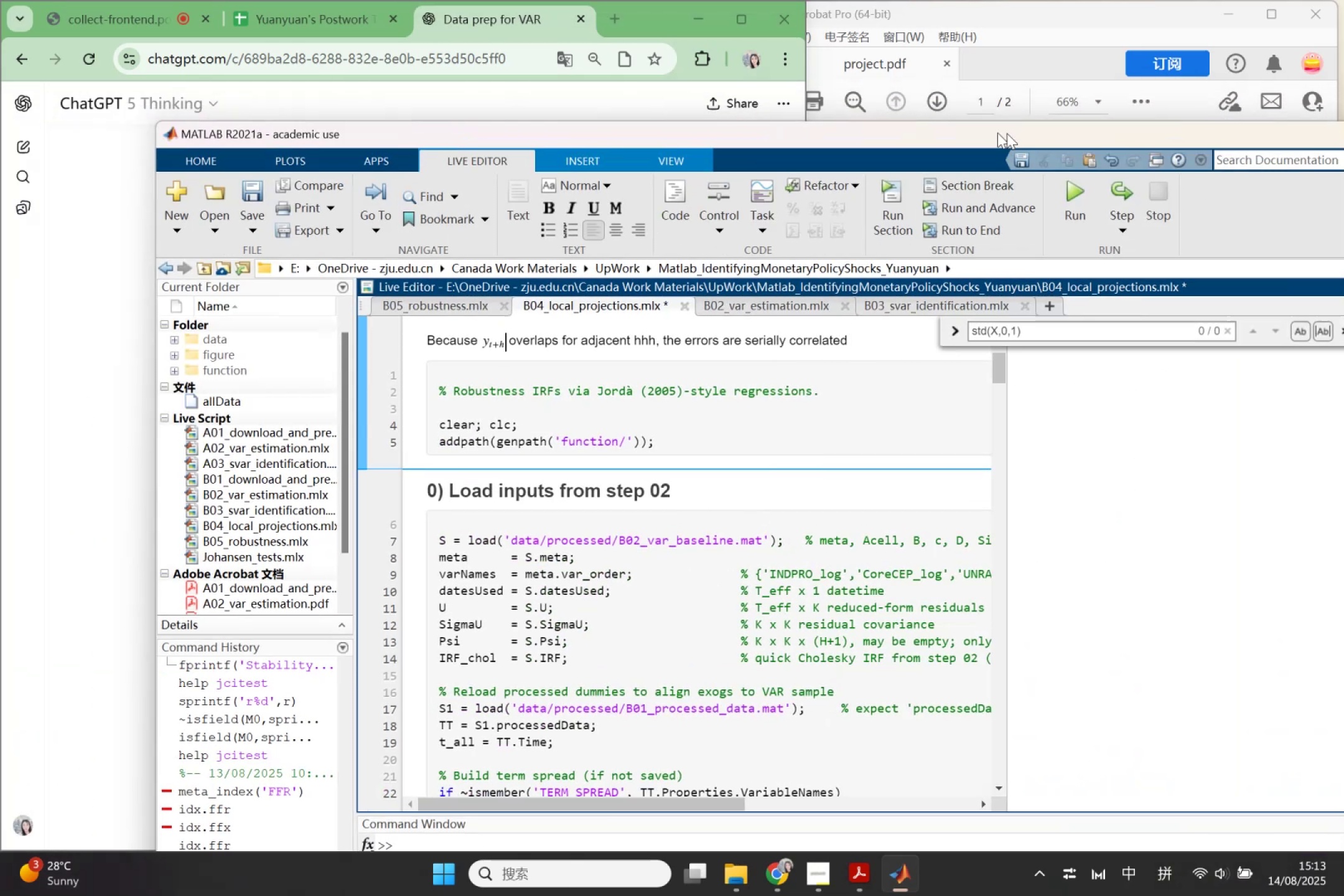 
scroll: coordinate [723, 712], scroll_direction: down, amount: 3.0
 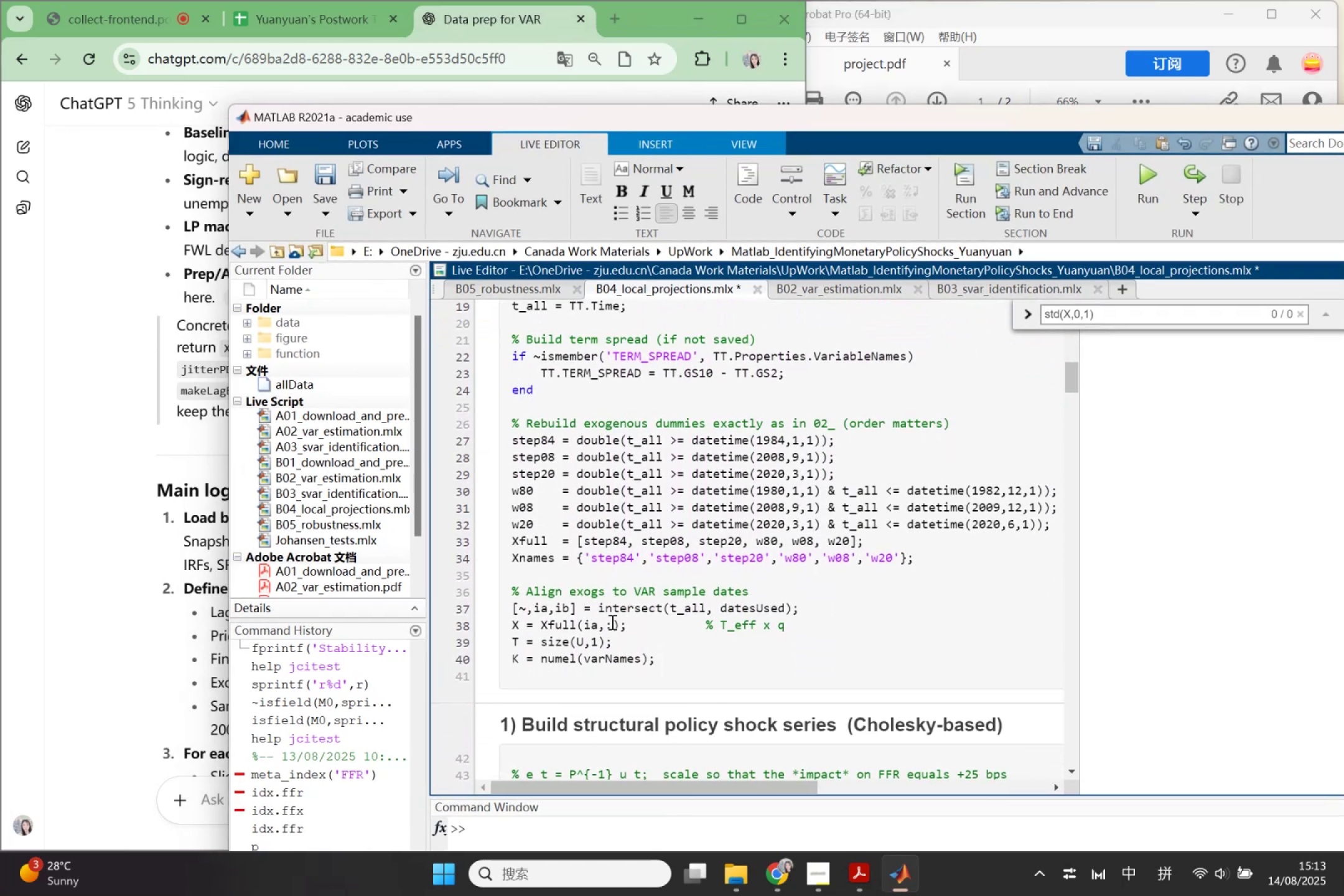 
left_click([618, 607])
 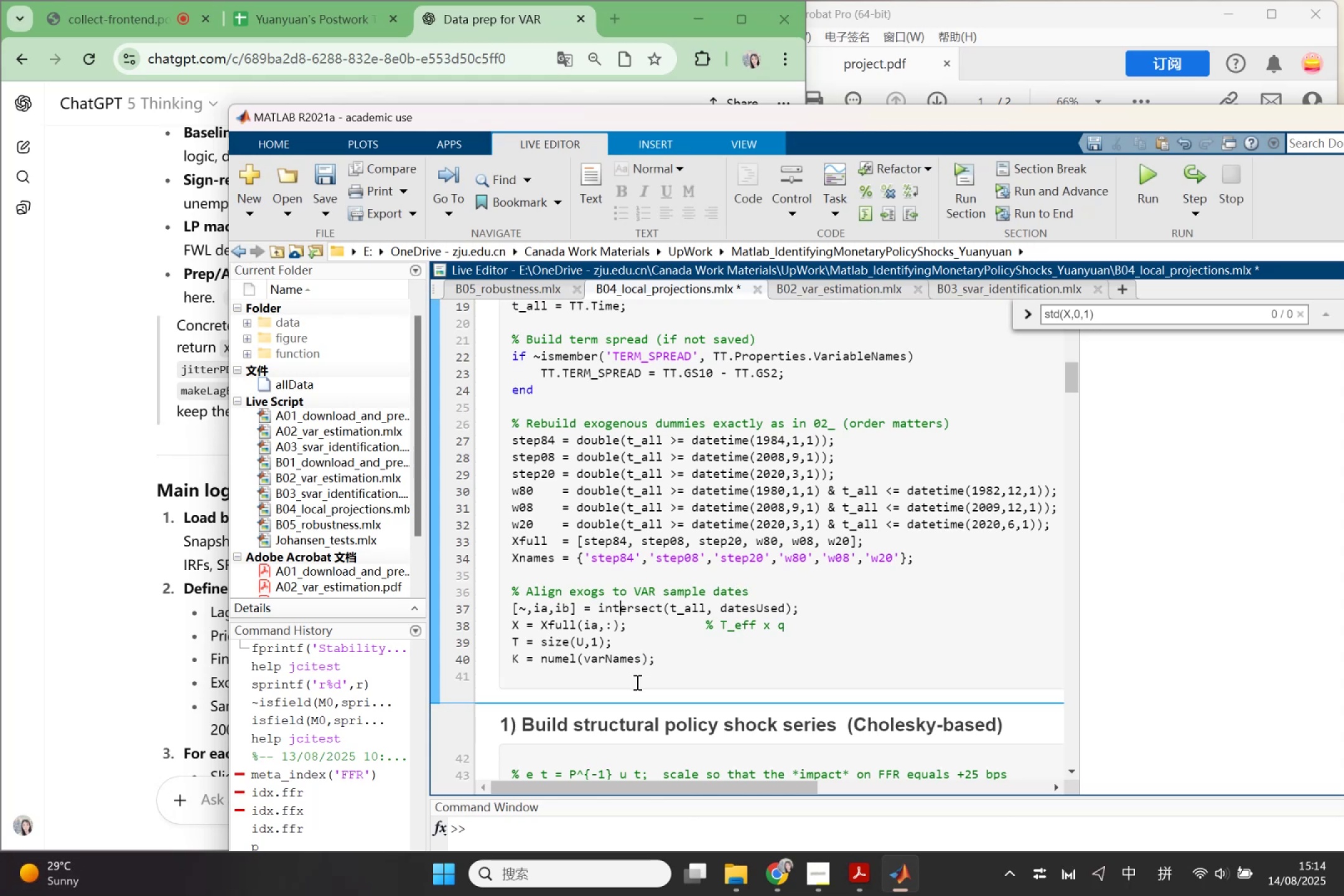 
wait(17.54)
 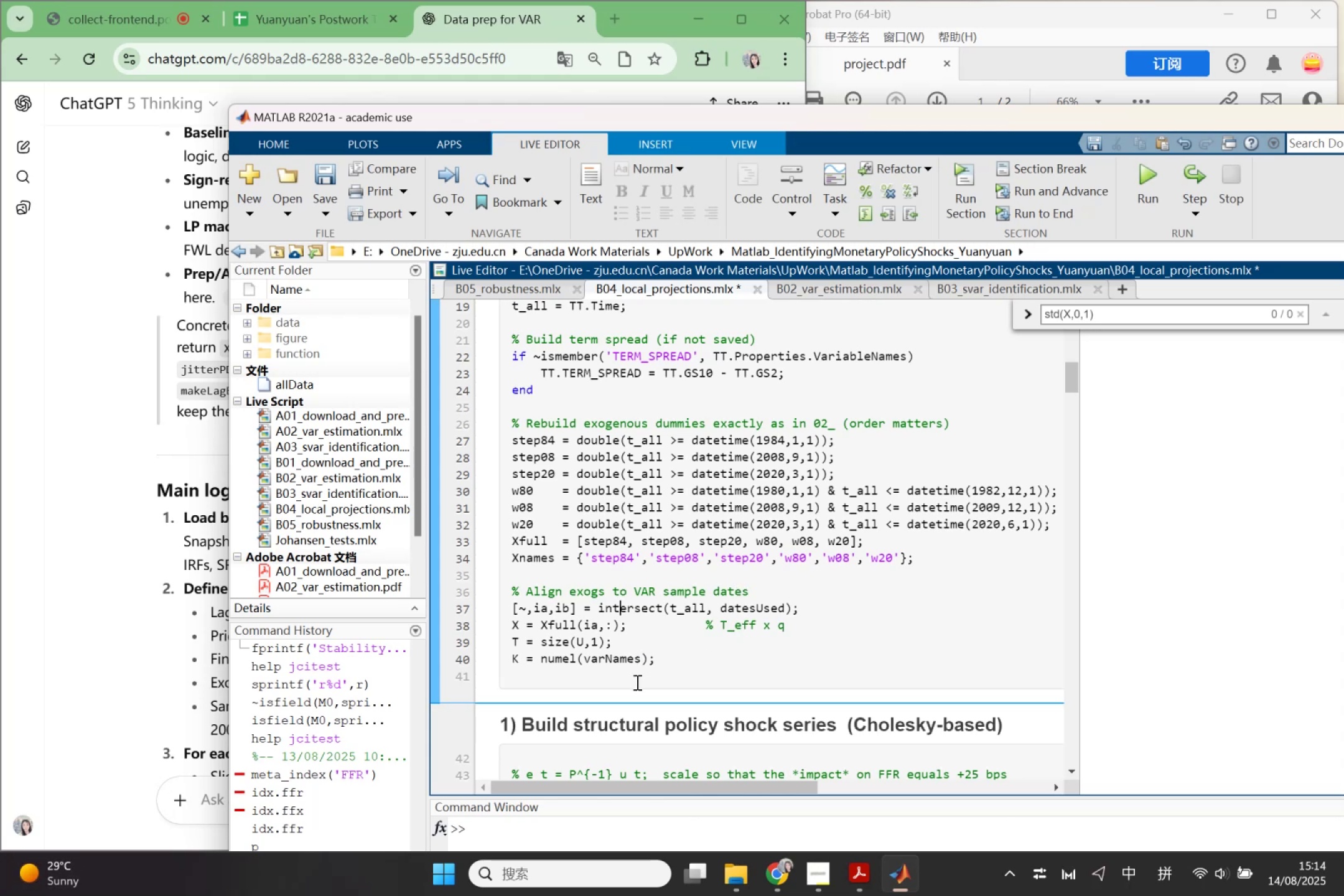 
left_click([767, 609])
 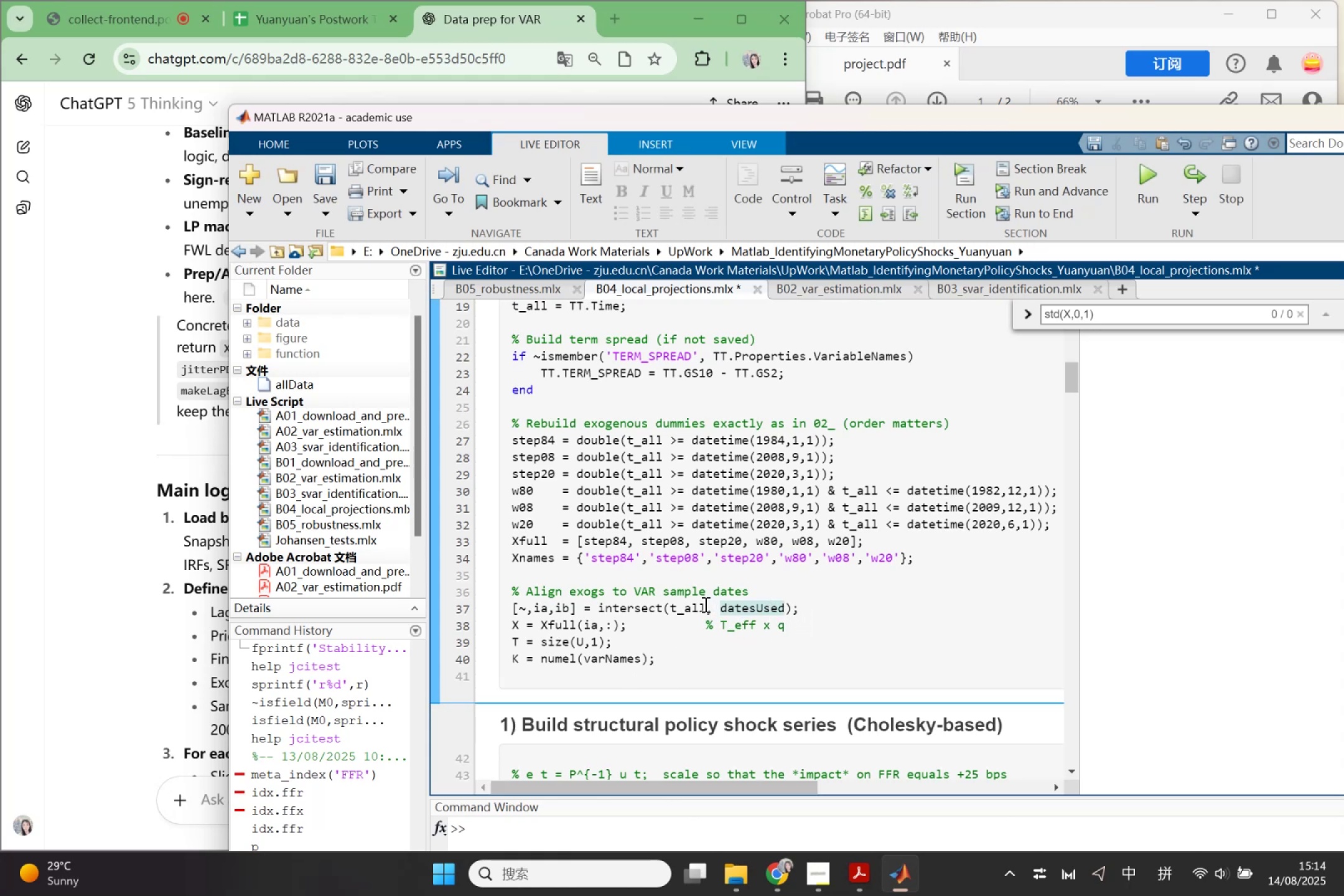 
left_click([703, 604])
 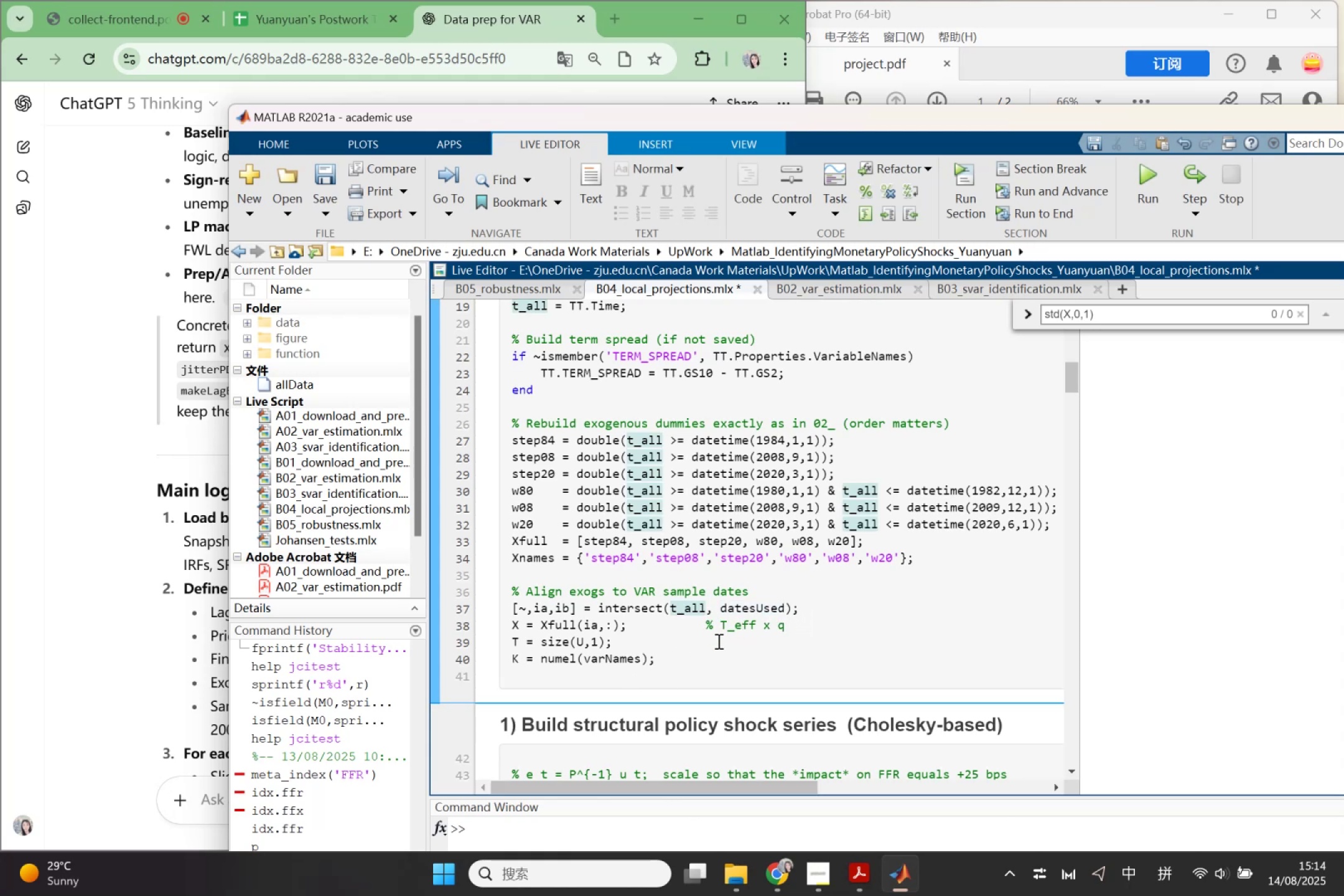 
scroll: coordinate [717, 641], scroll_direction: up, amount: 1.0
 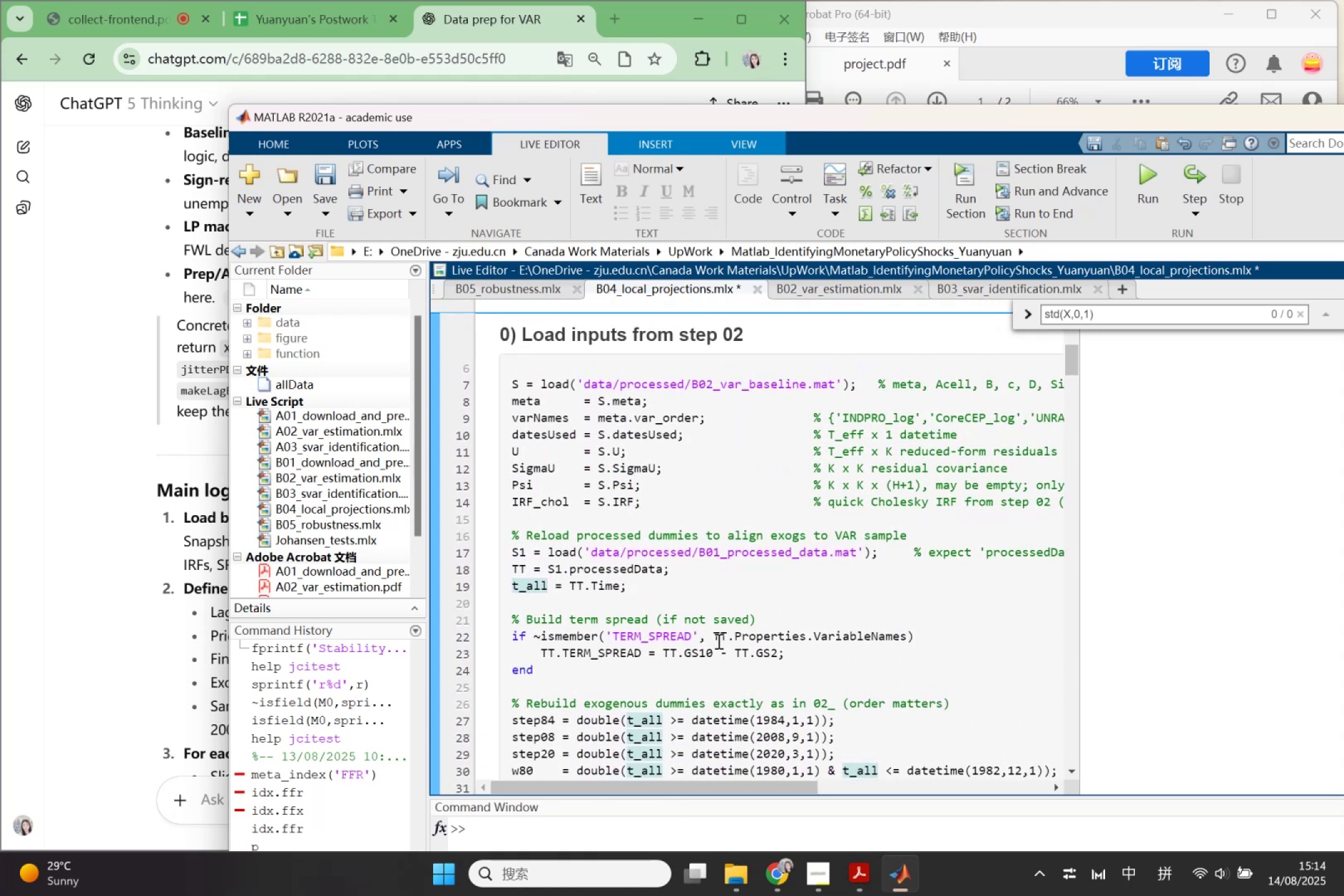 
scroll: coordinate [717, 641], scroll_direction: down, amount: 2.0
 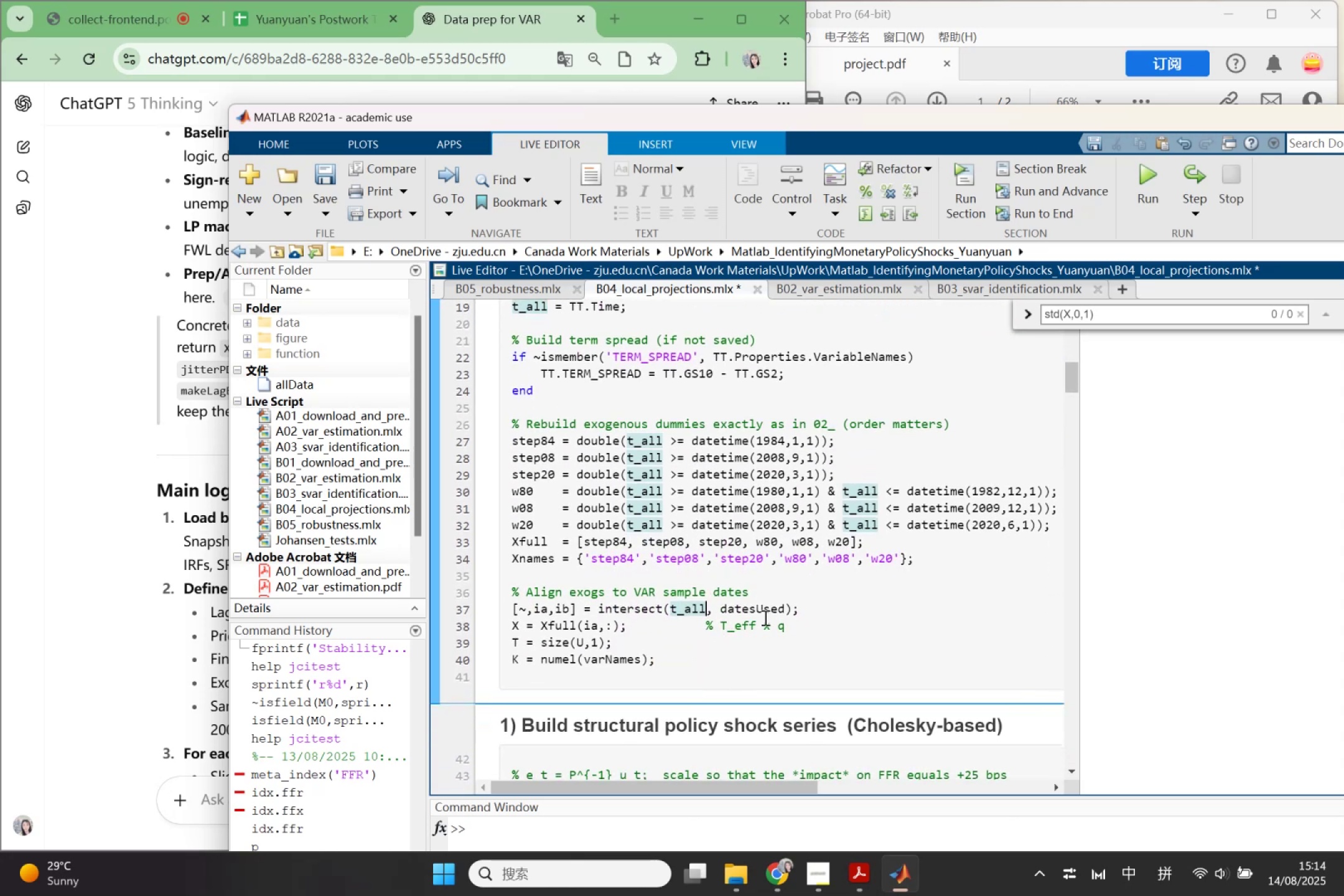 
left_click([768, 613])
 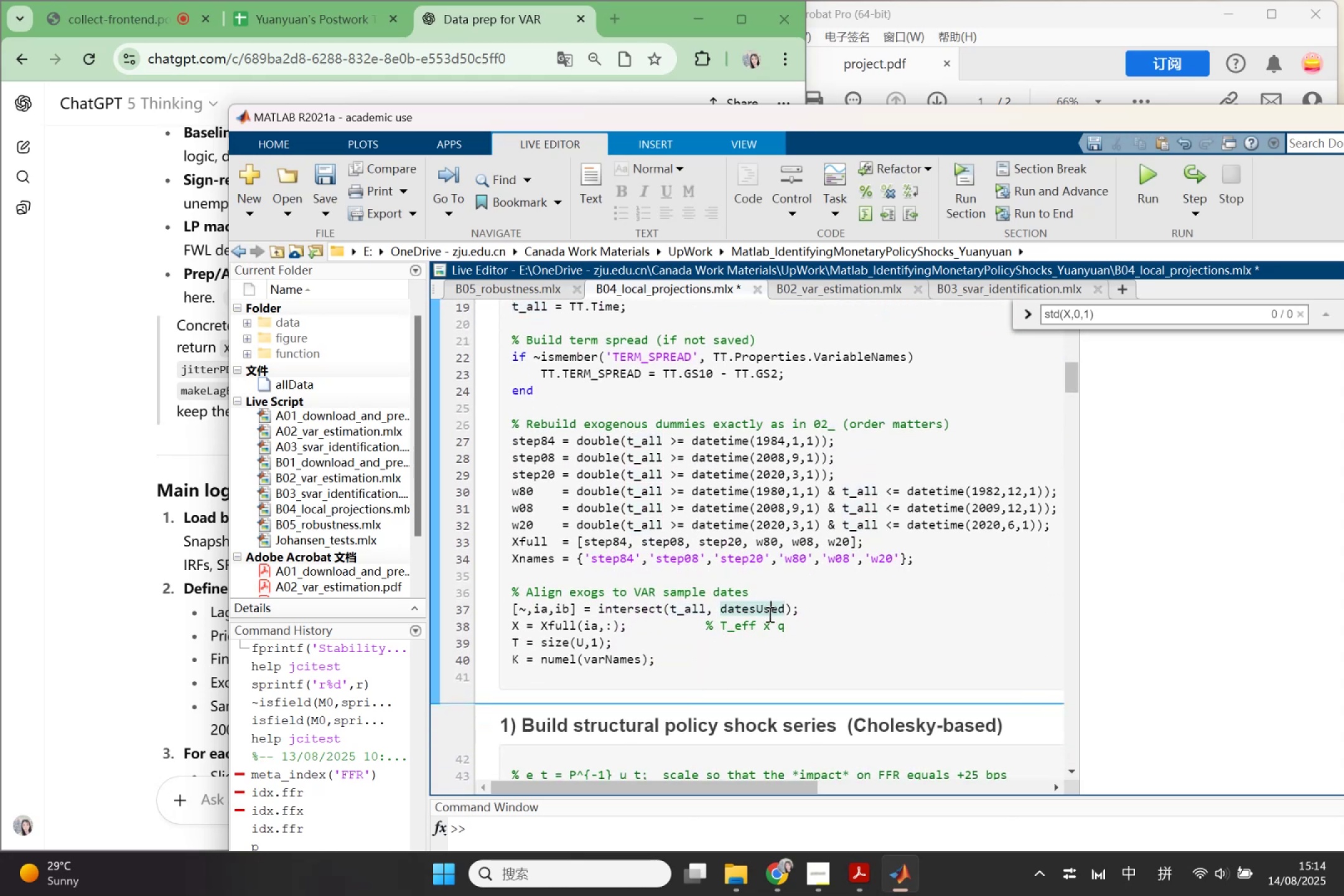 
scroll: coordinate [768, 617], scroll_direction: up, amount: 2.0
 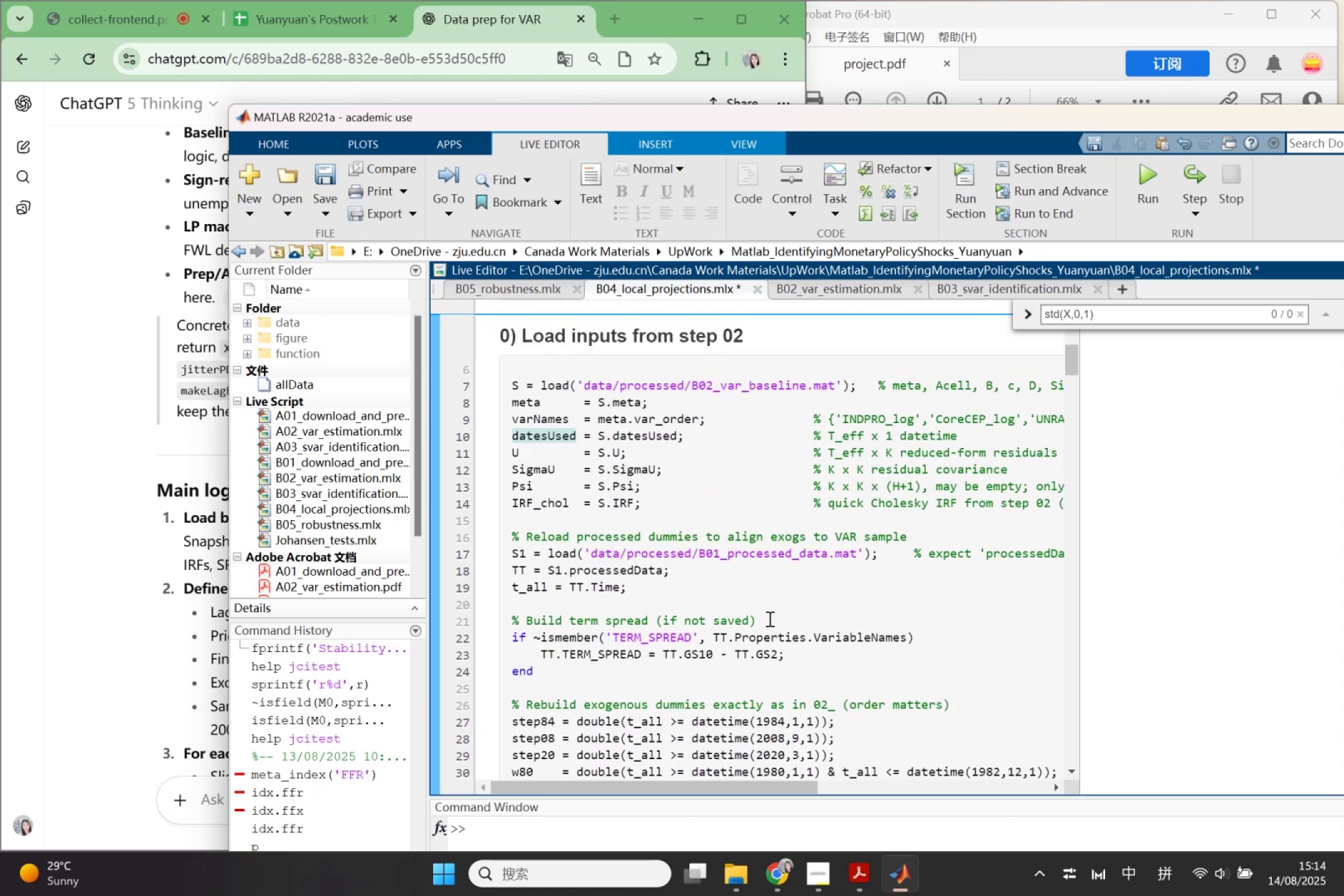 
scroll: coordinate [770, 637], scroll_direction: down, amount: 2.0
 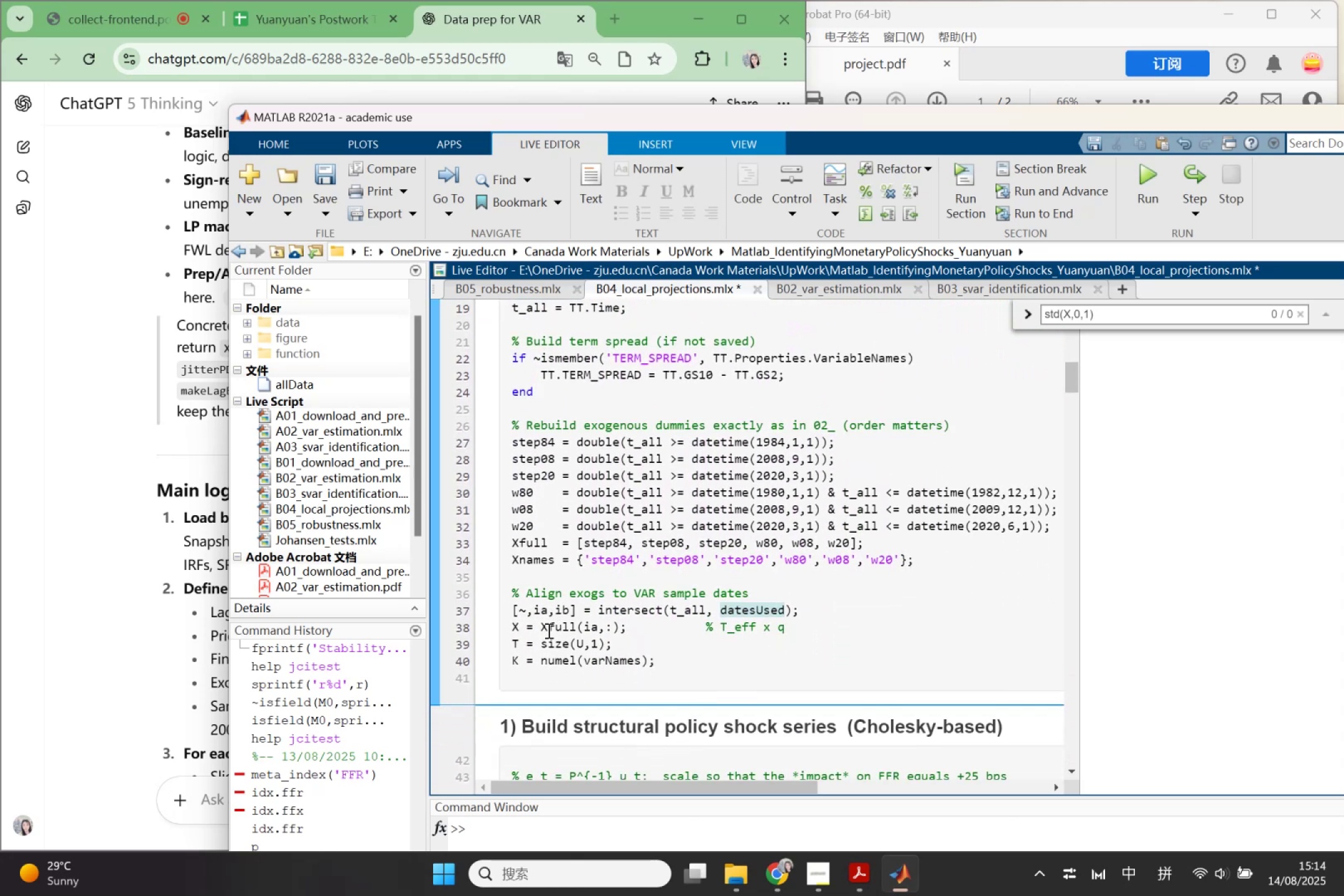 
wait(7.51)
 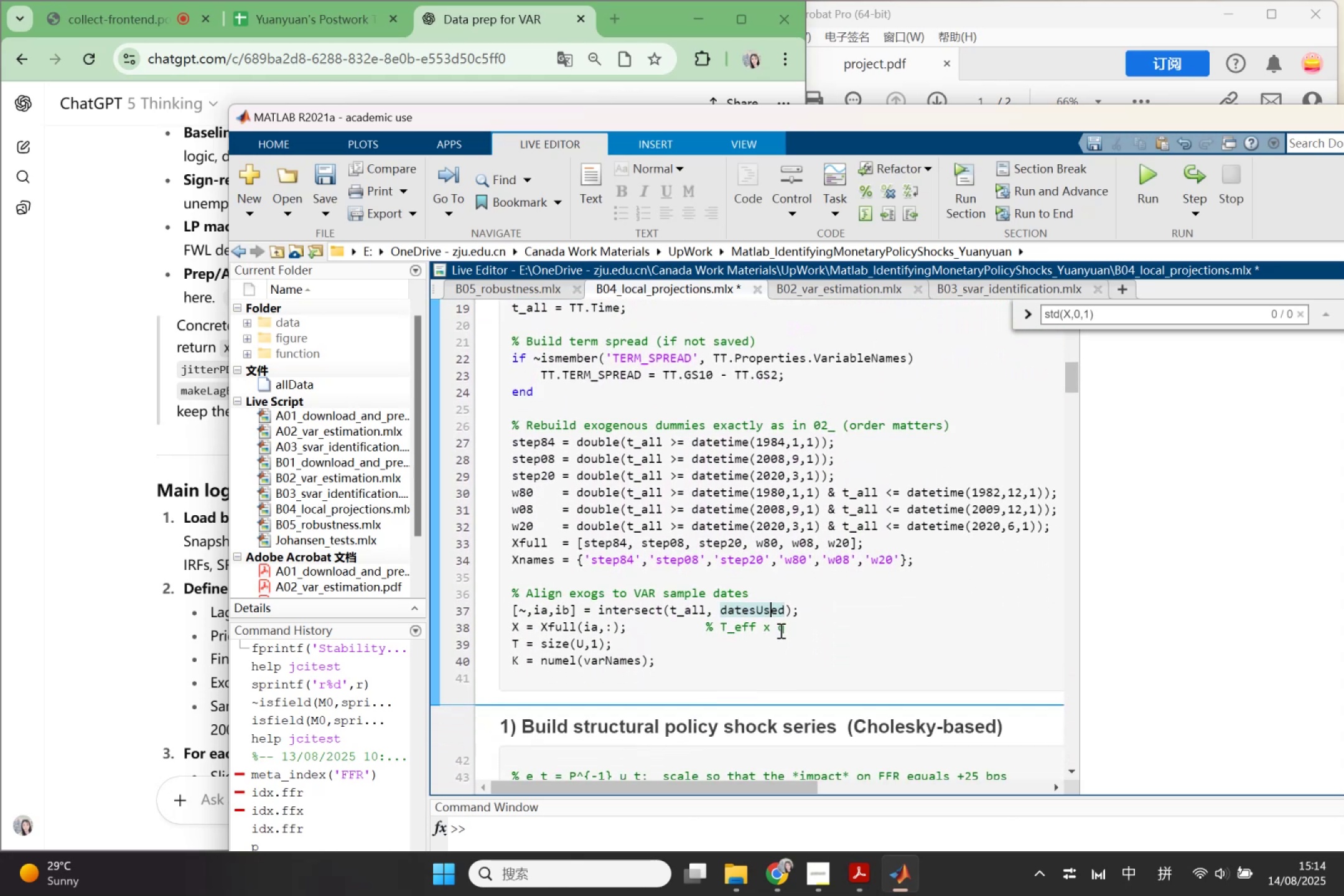 
left_click([545, 643])
 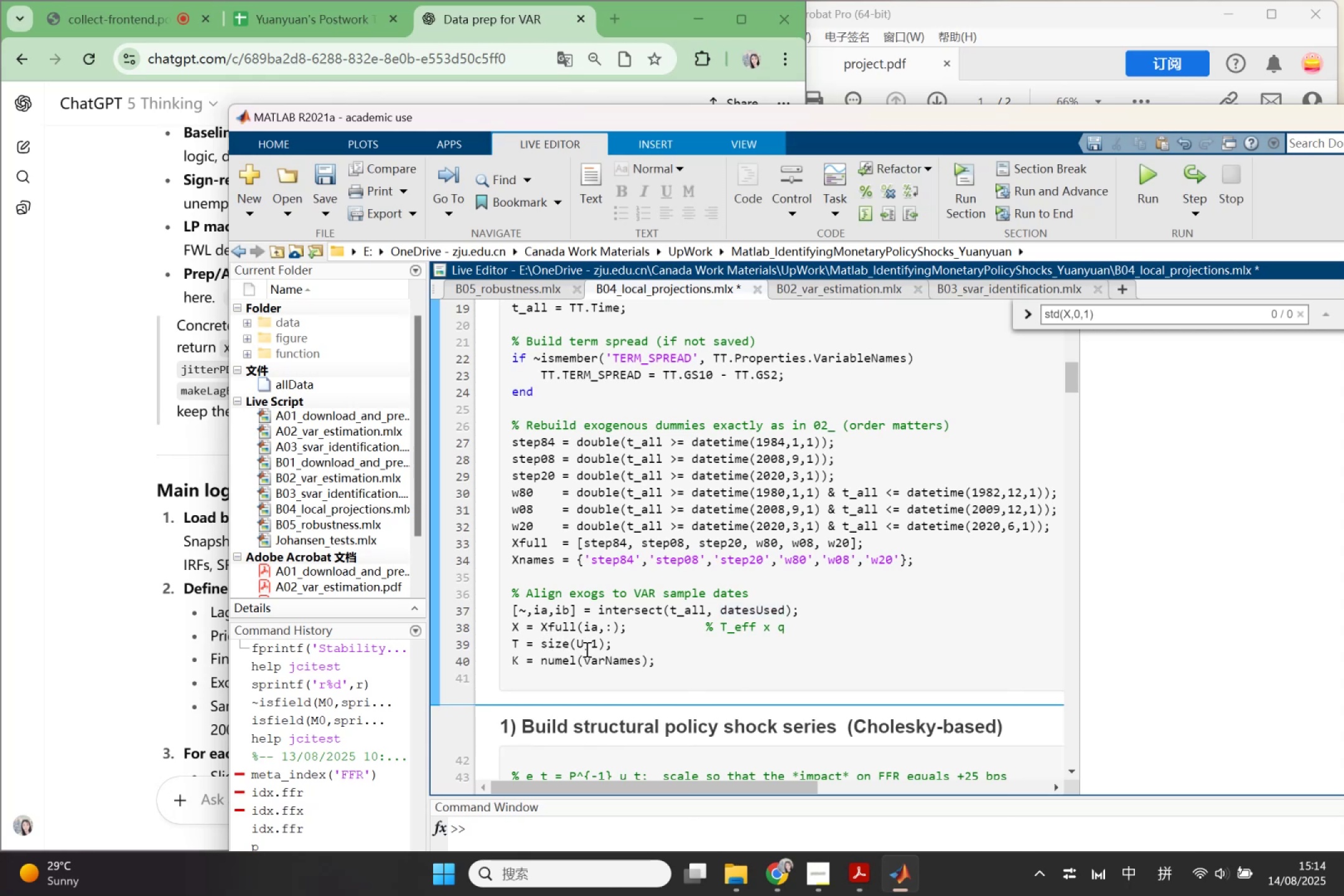 
left_click([577, 649])
 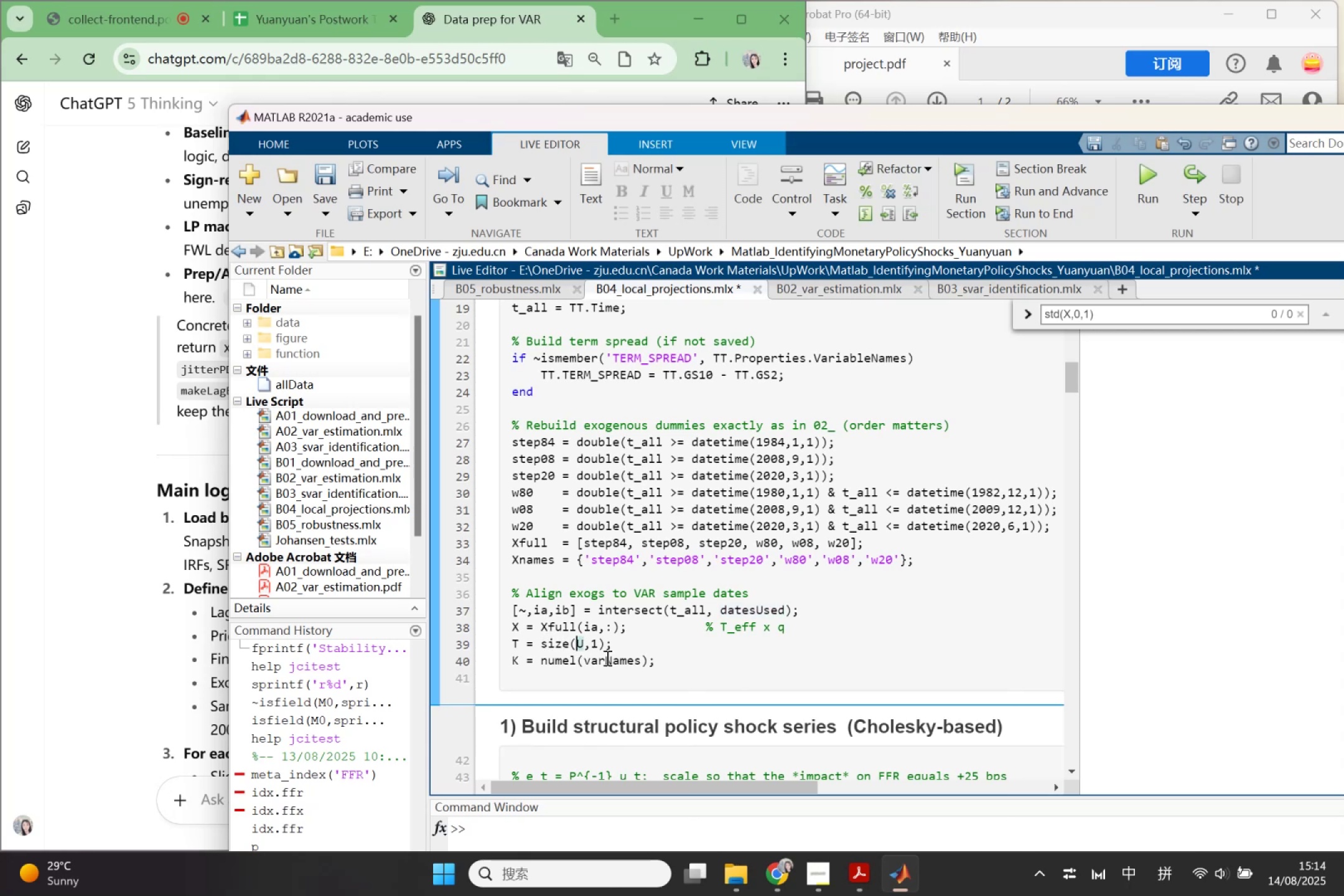 
scroll: coordinate [613, 663], scroll_direction: up, amount: 2.0
 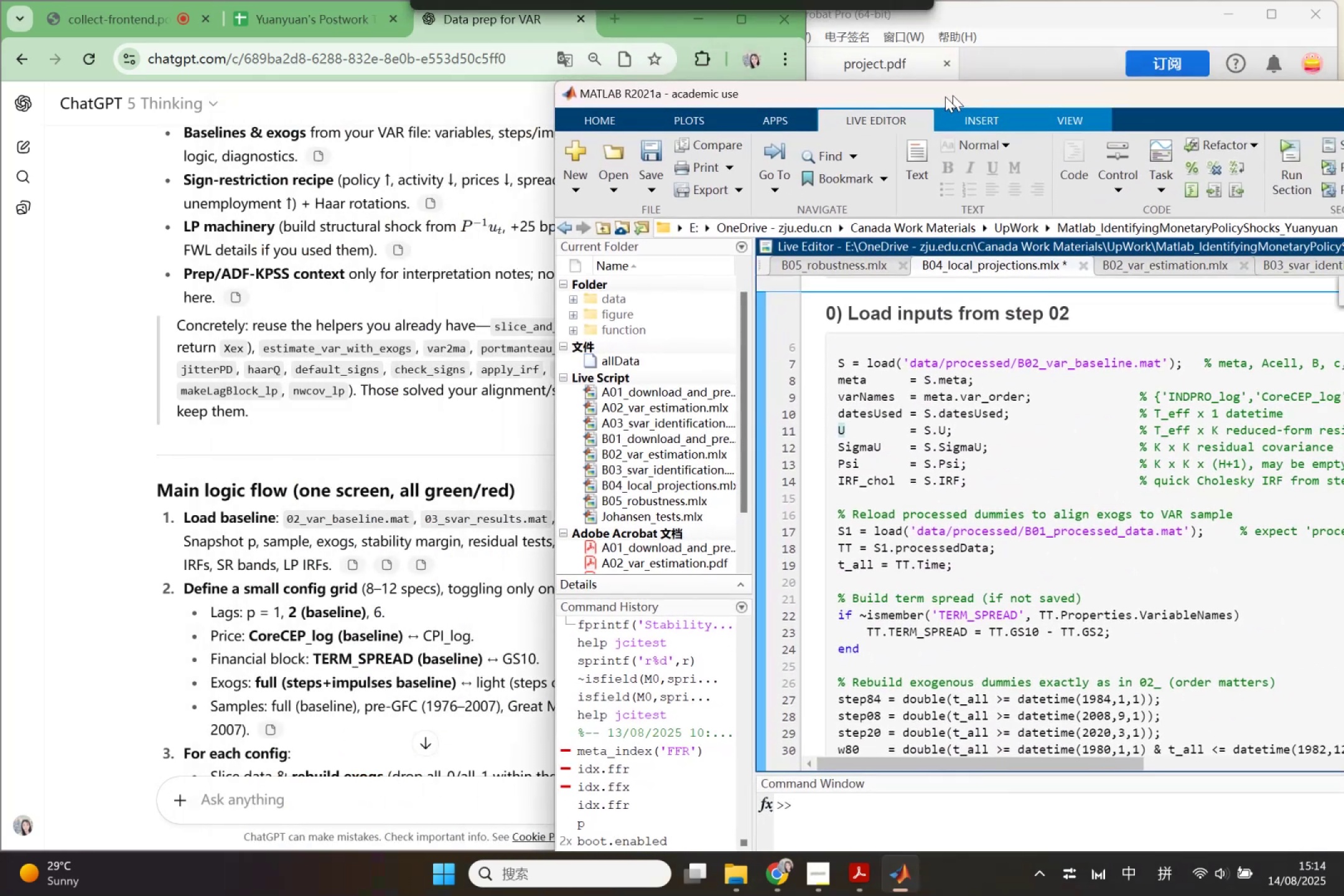 
wait(7.6)
 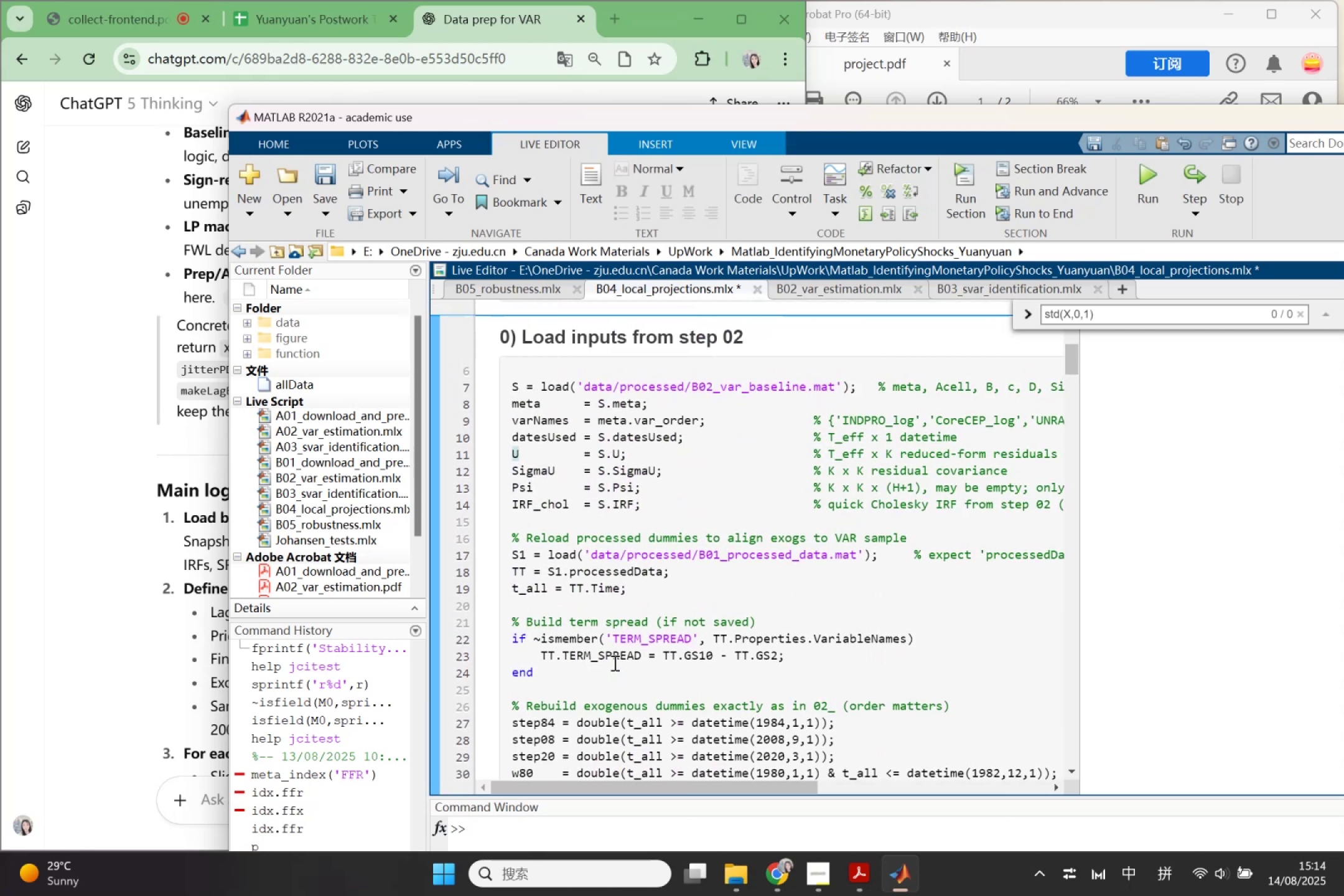 
left_click([587, 270])
 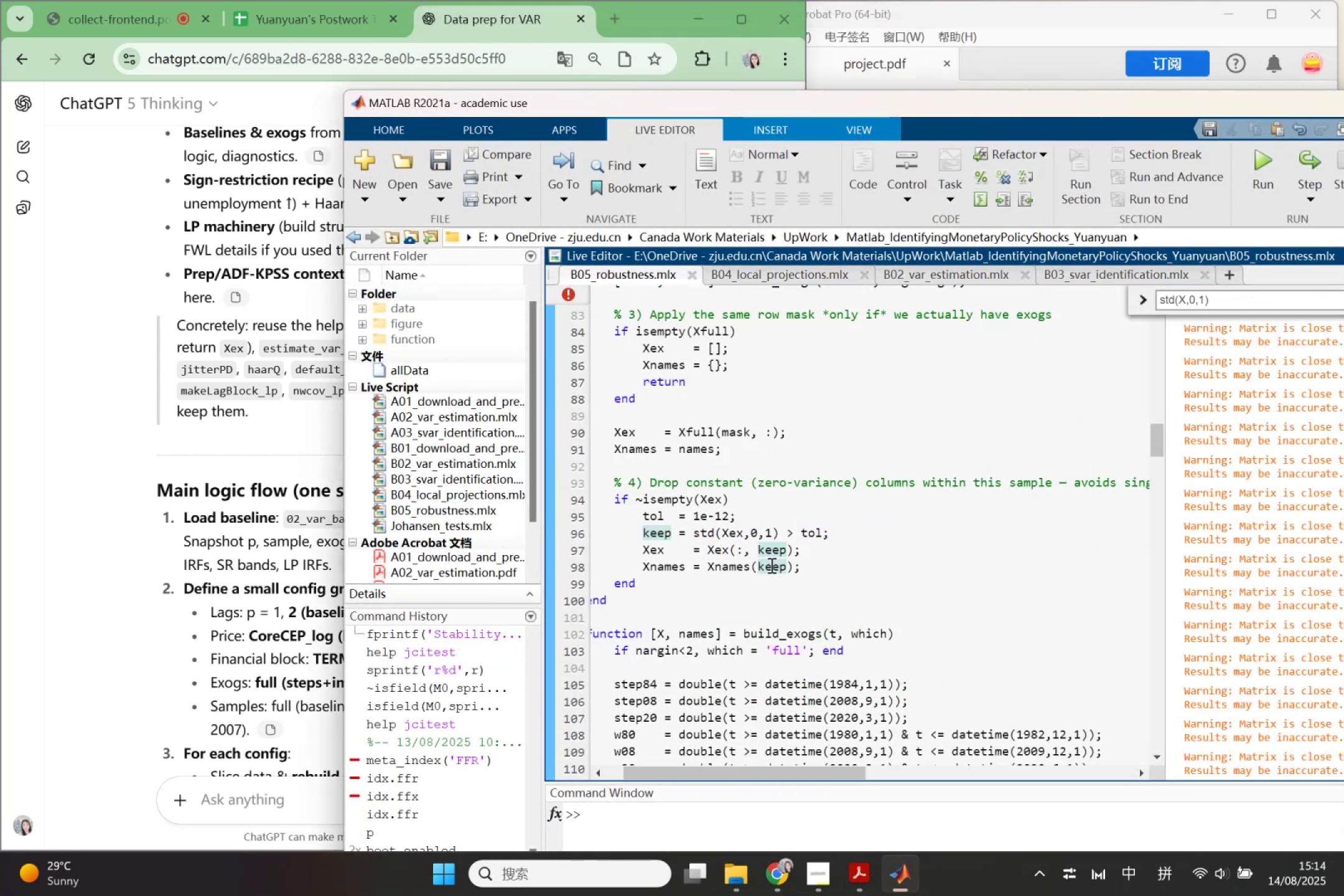 
scroll: coordinate [770, 565], scroll_direction: down, amount: 2.0
 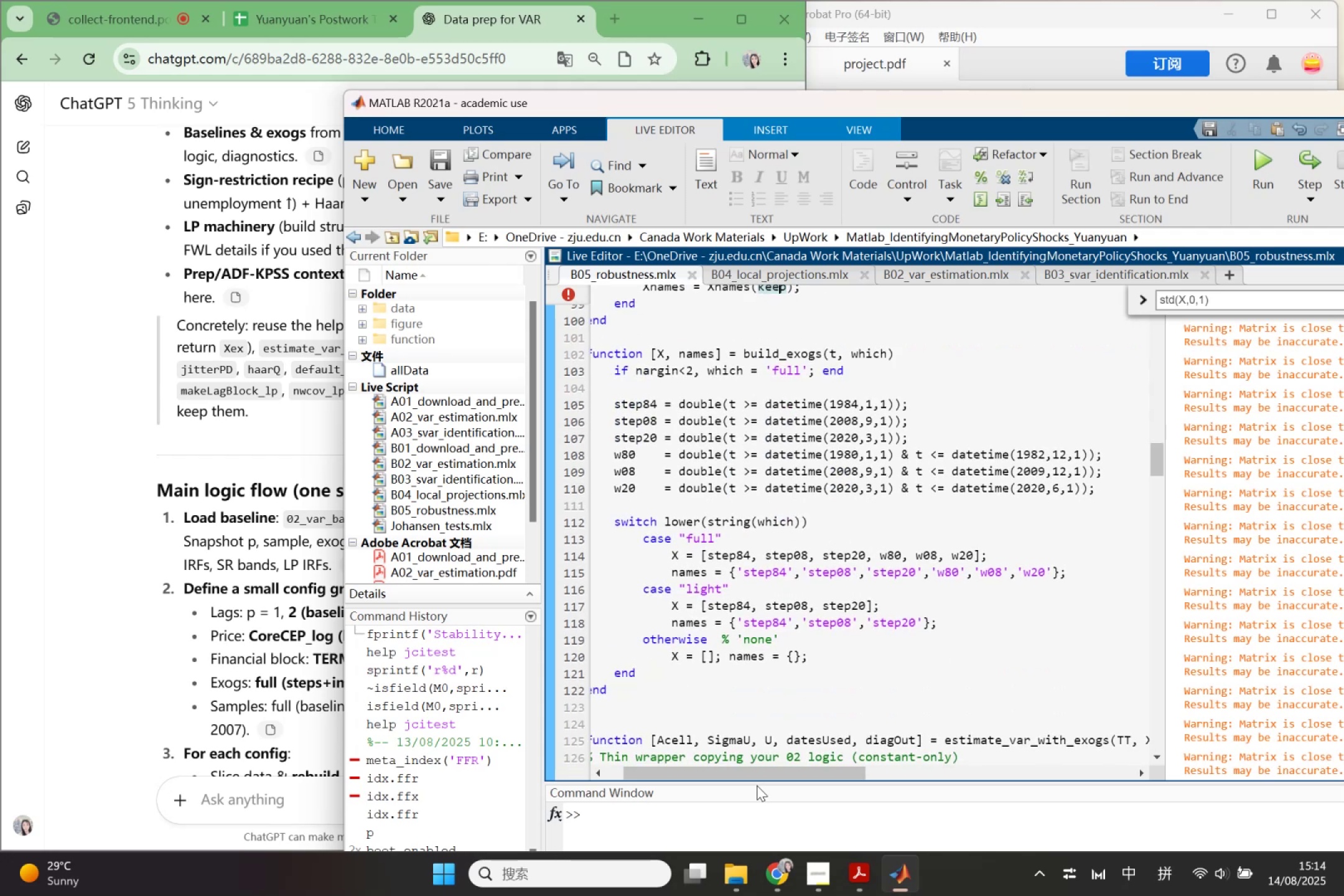 
scroll: coordinate [658, 696], scroll_direction: up, amount: 1.0
 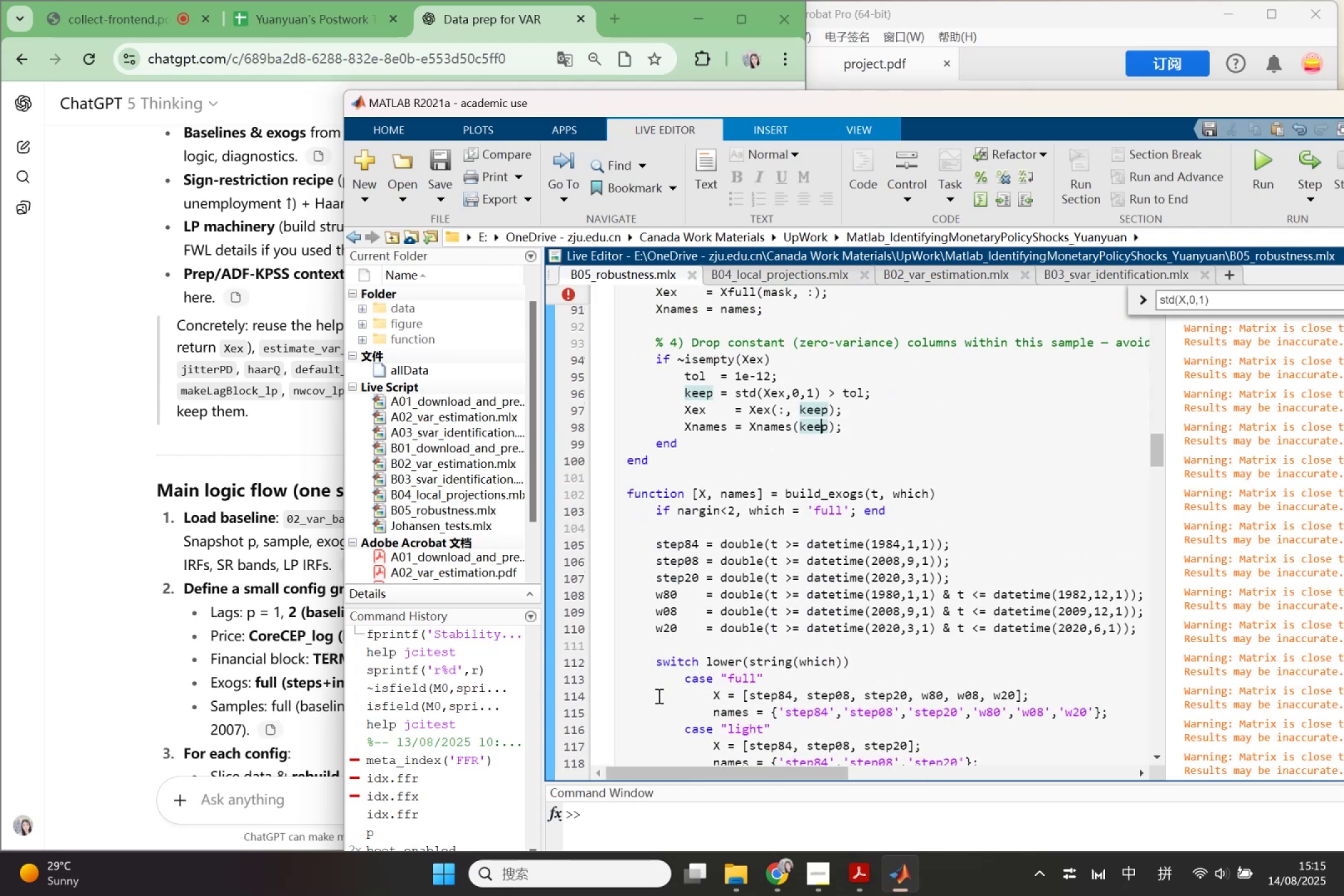 
scroll: coordinate [658, 696], scroll_direction: down, amount: 1.0
 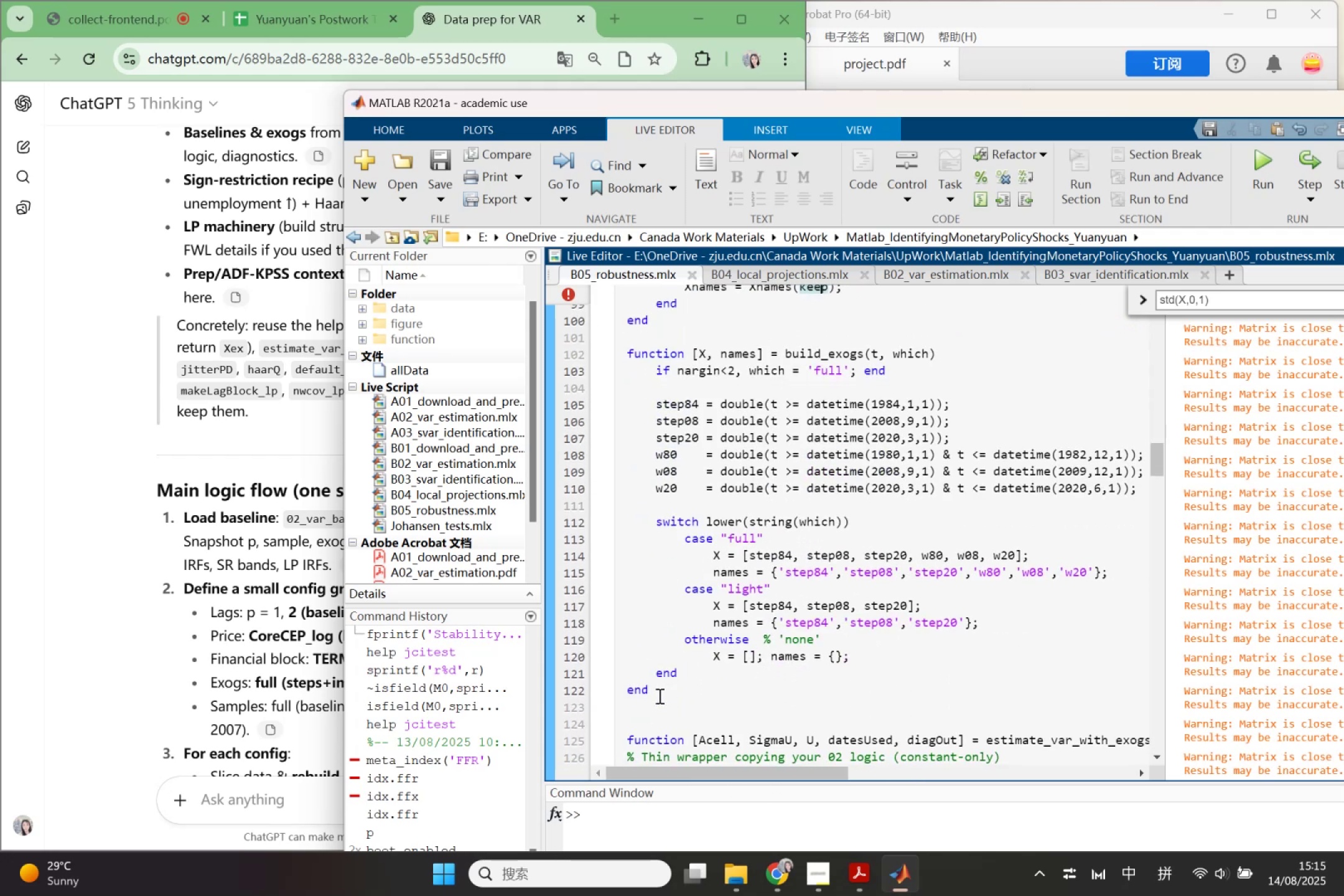 
scroll: coordinate [658, 696], scroll_direction: up, amount: 2.0
 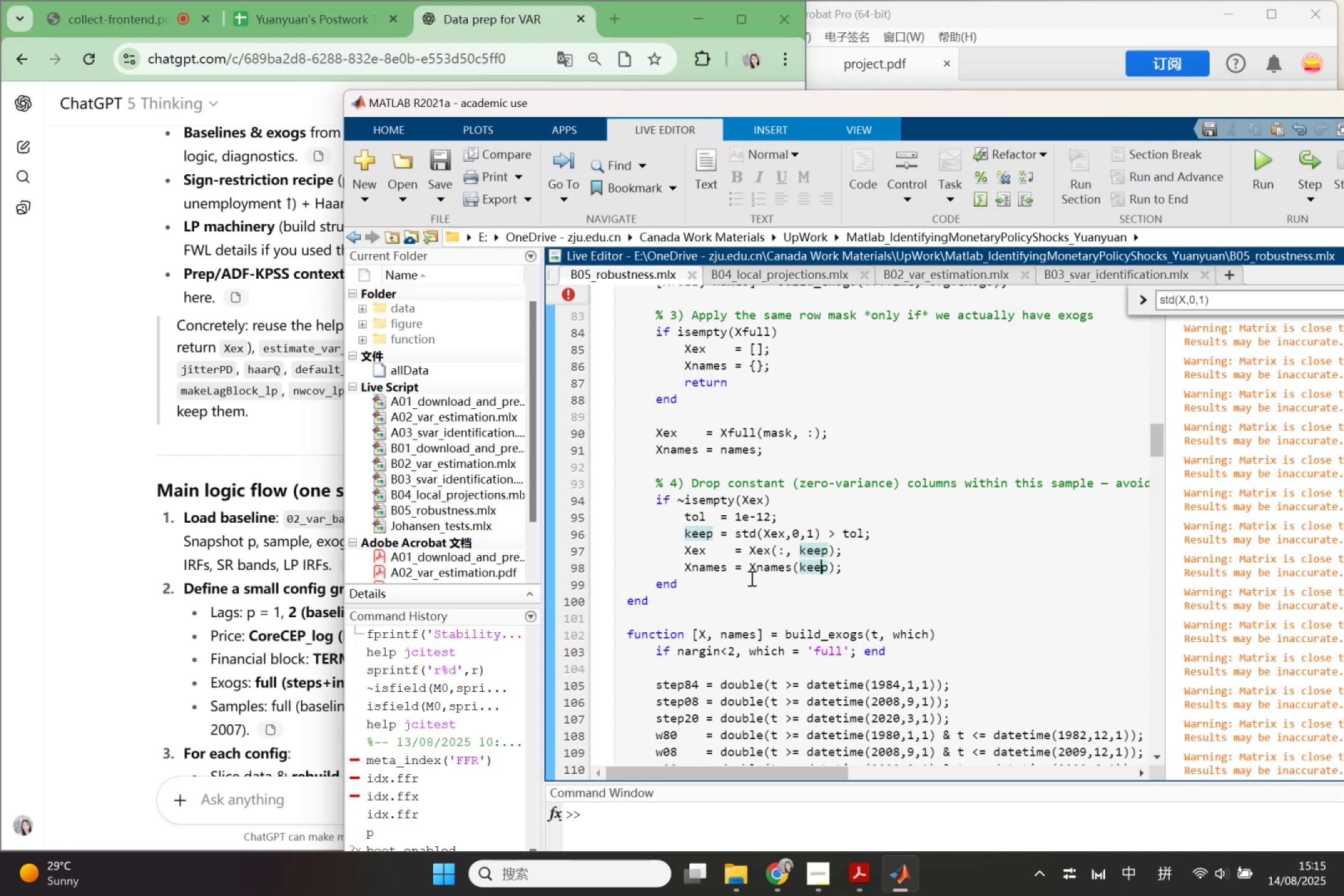 
wait(5.44)
 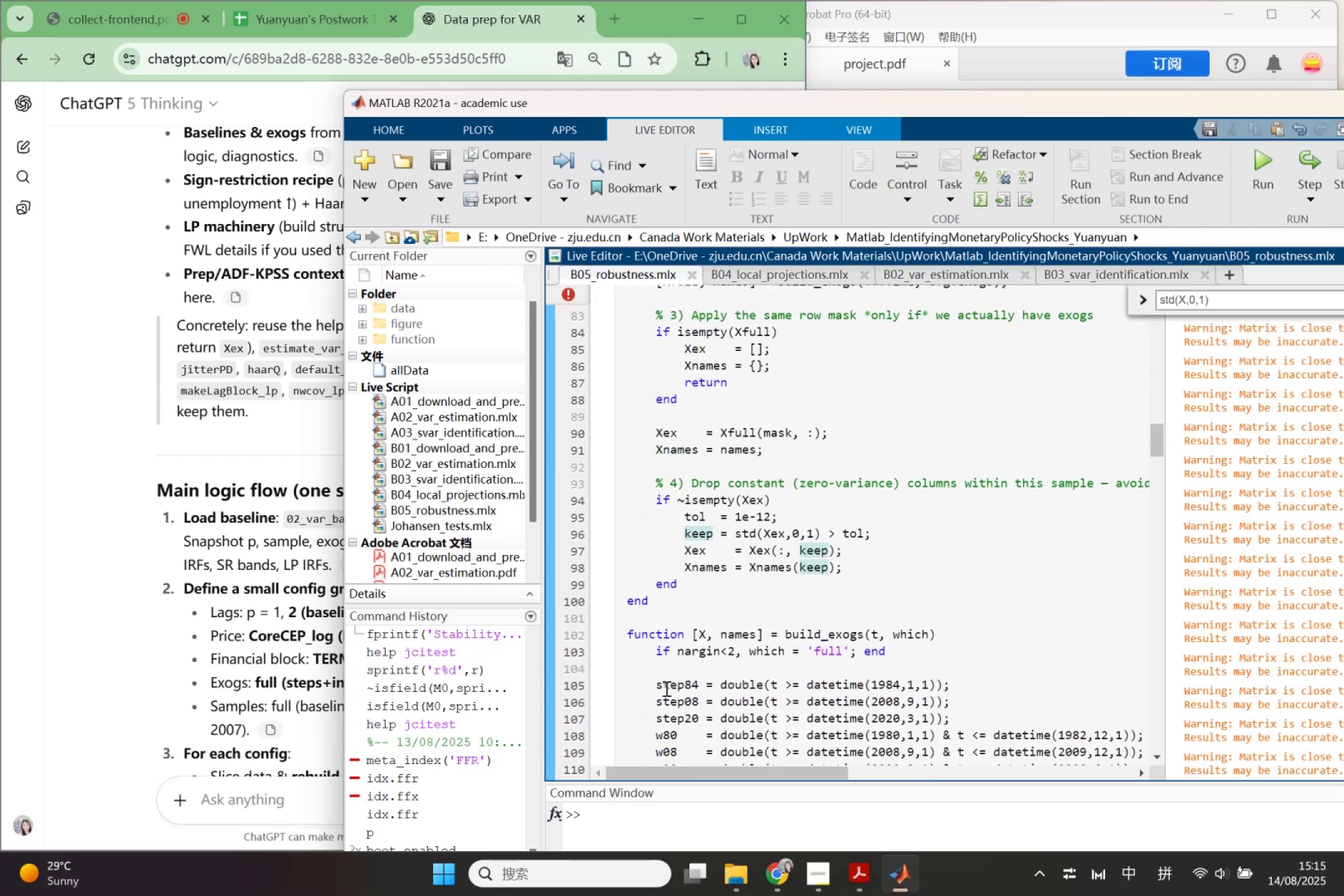 
scroll: coordinate [786, 507], scroll_direction: down, amount: 1.0
 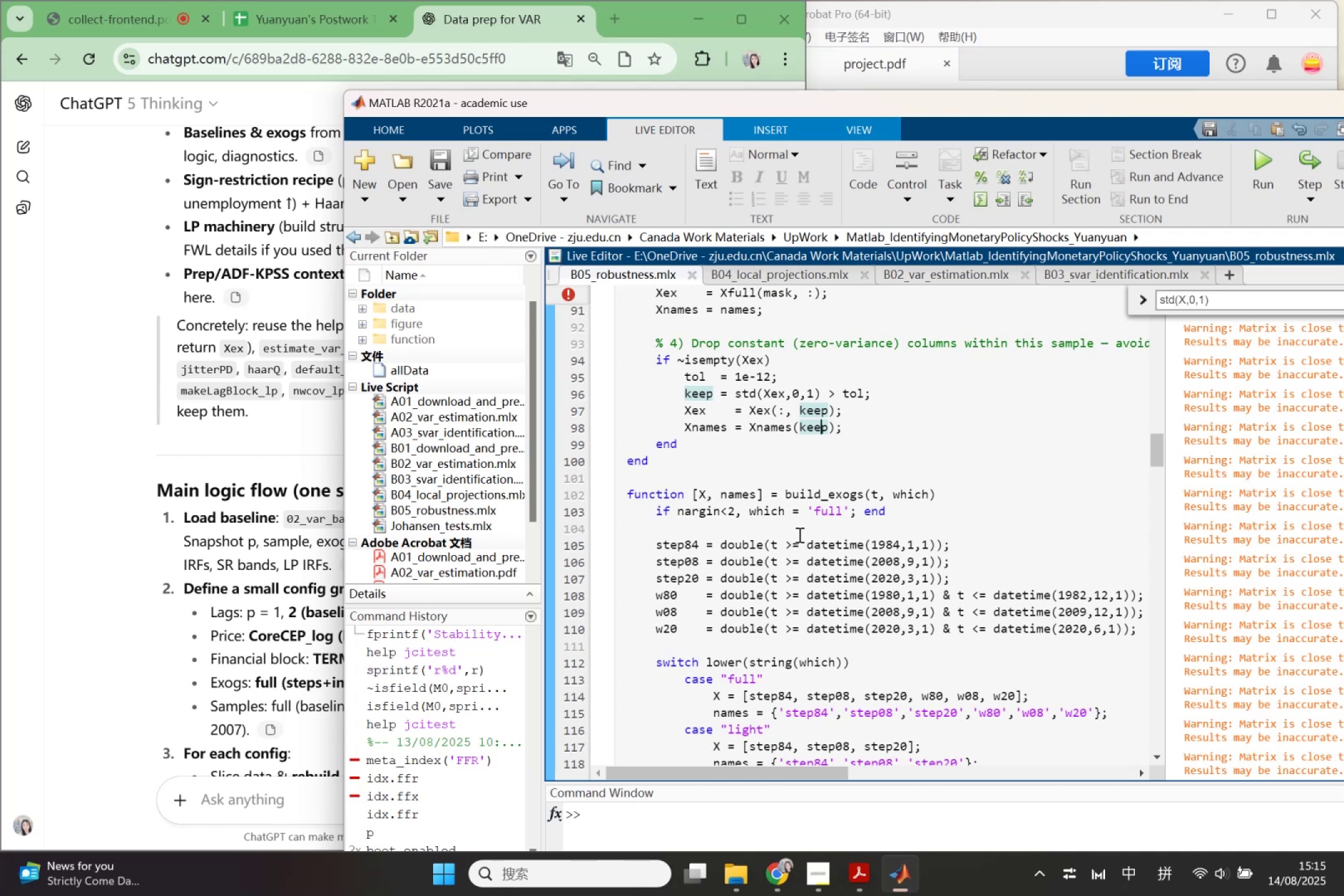 
wait(18.64)
 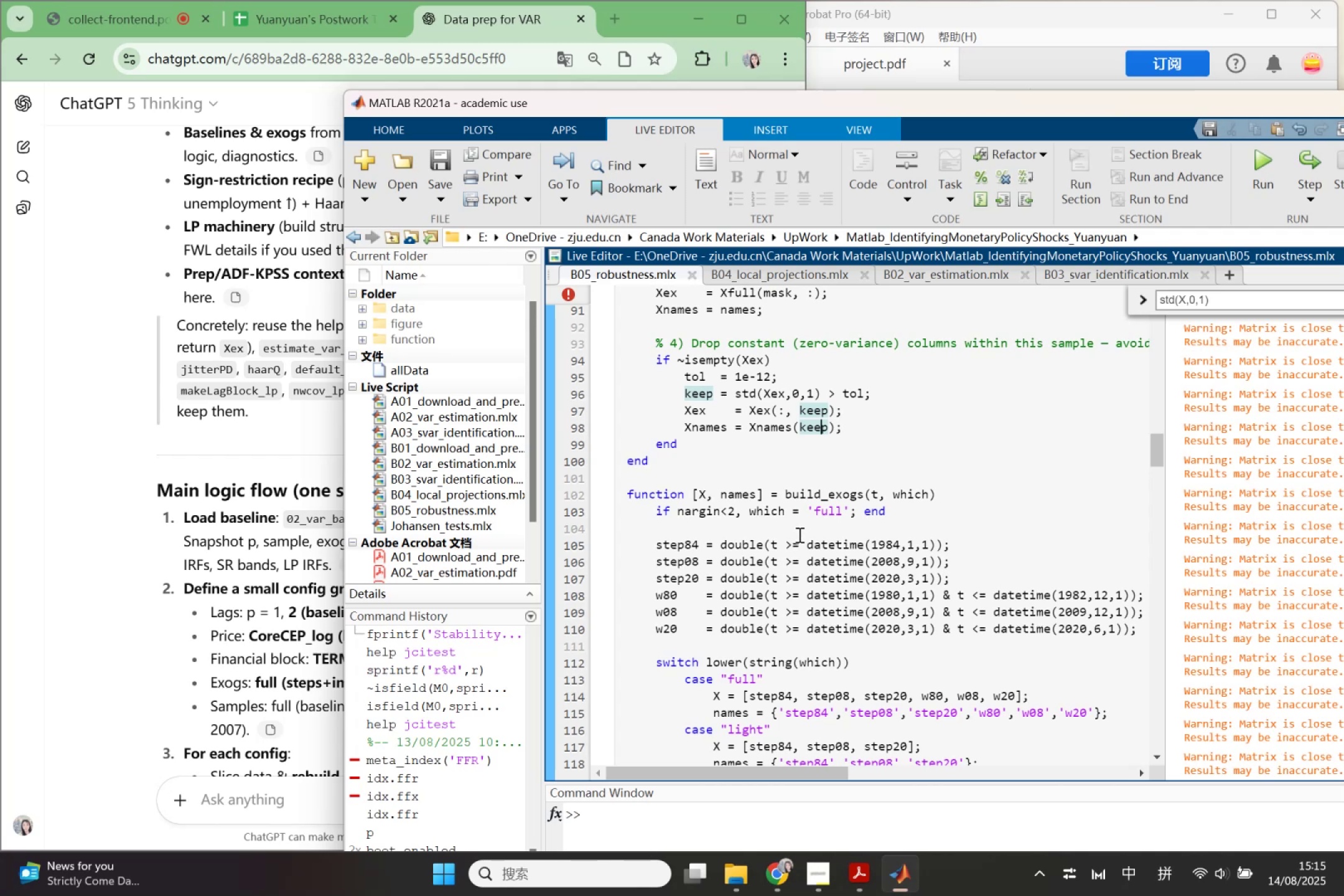 
left_click([979, 276])
 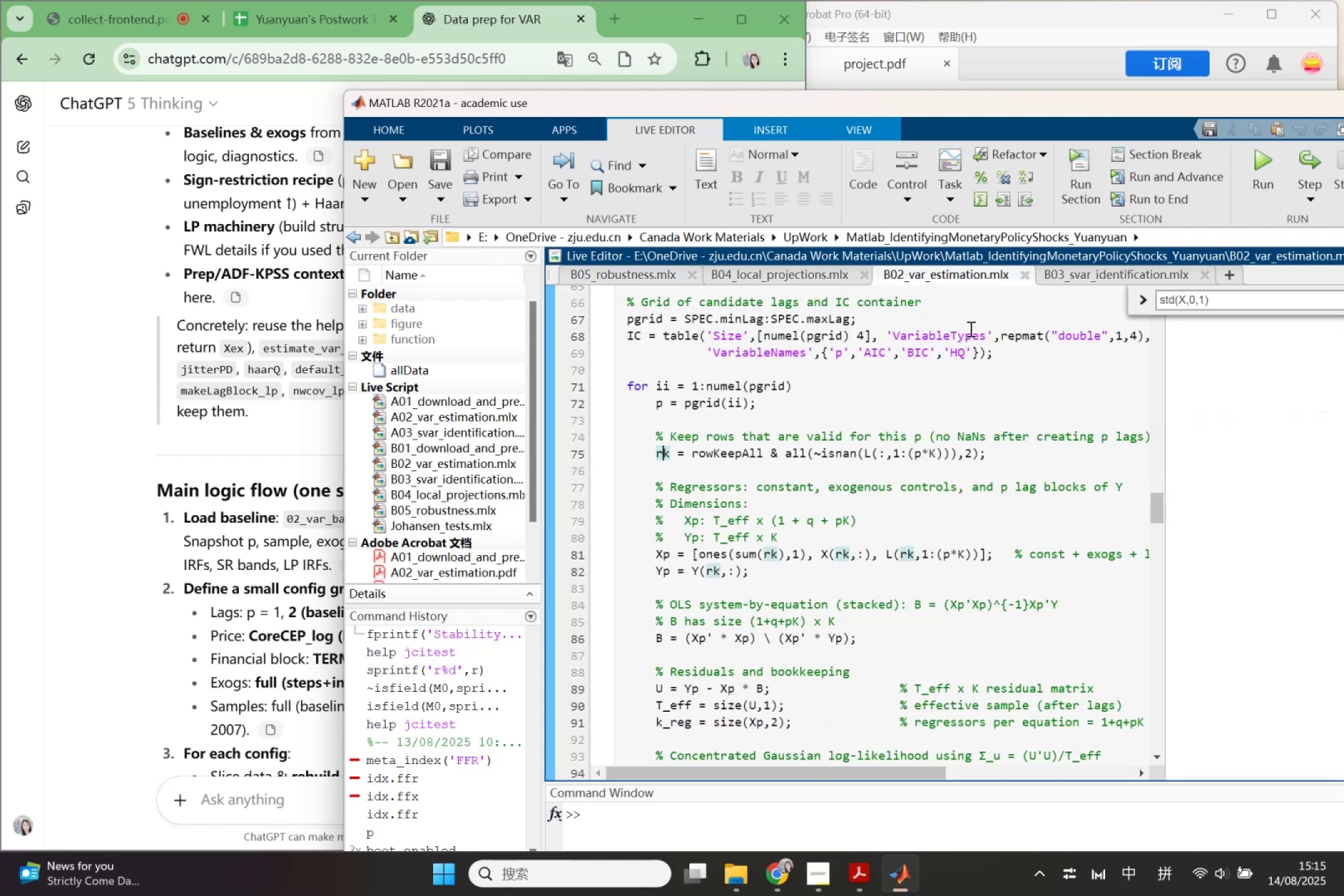 
scroll: coordinate [950, 543], scroll_direction: up, amount: 7.0
 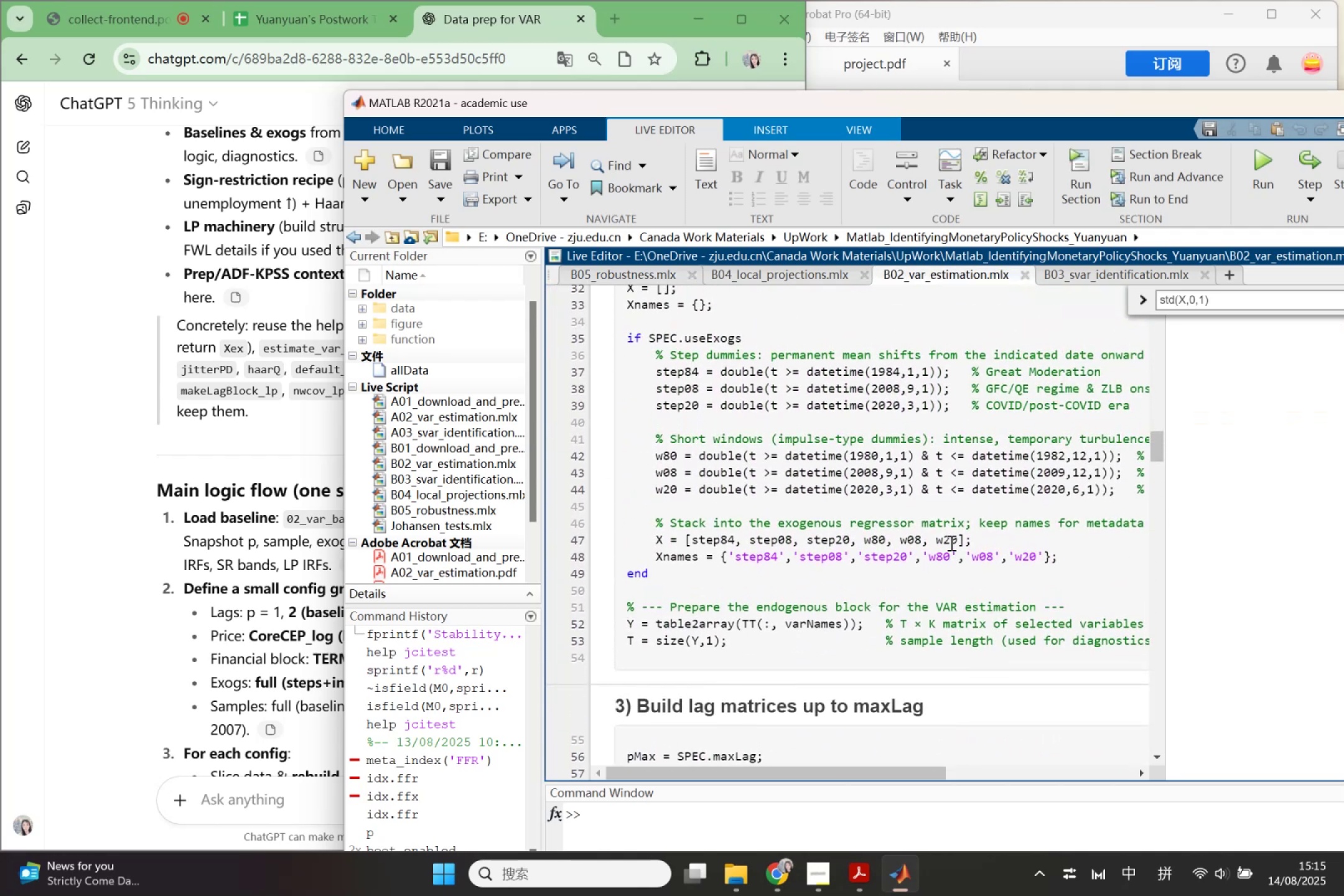 
wait(9.54)
 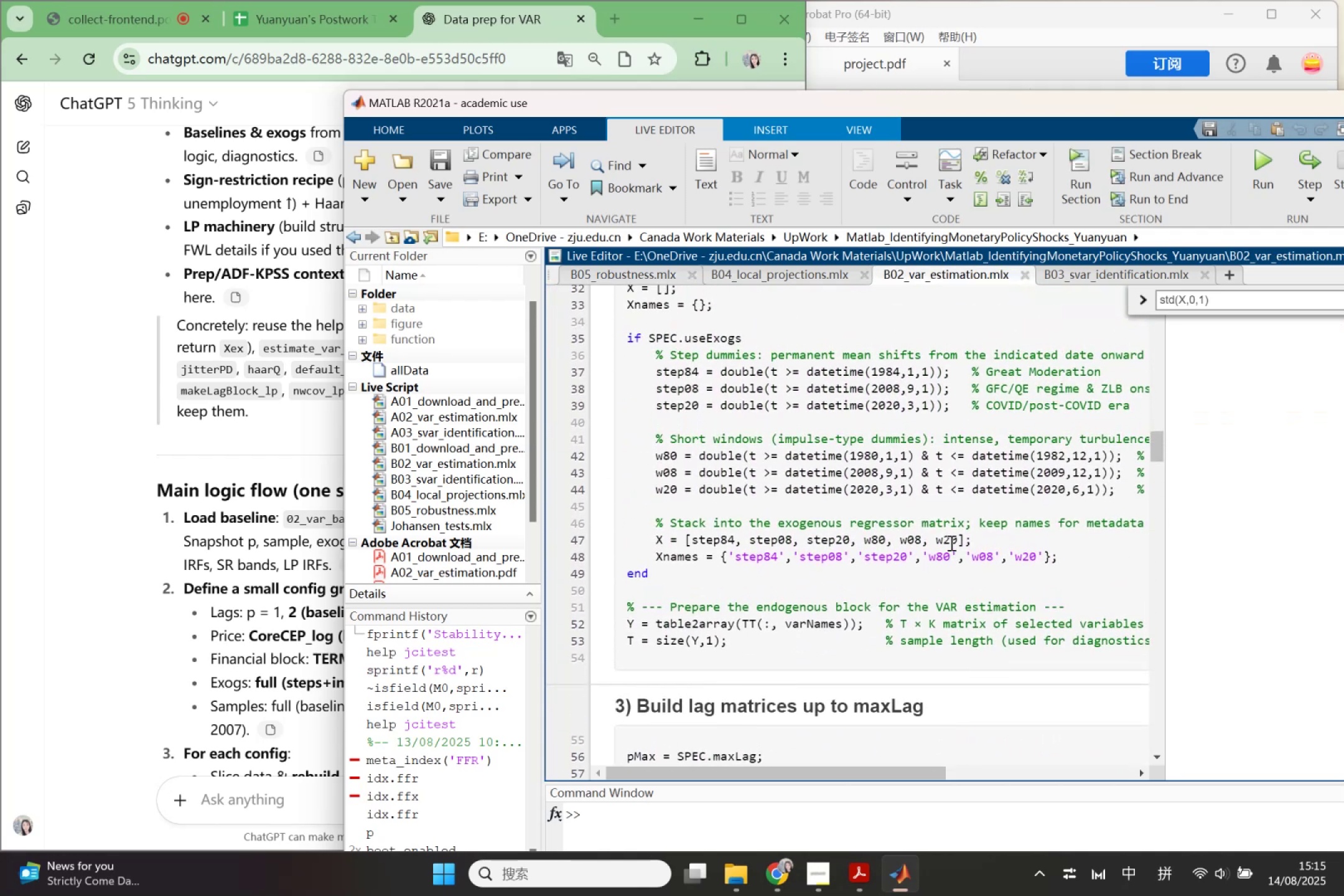 
scroll: coordinate [953, 538], scroll_direction: down, amount: 7.0
 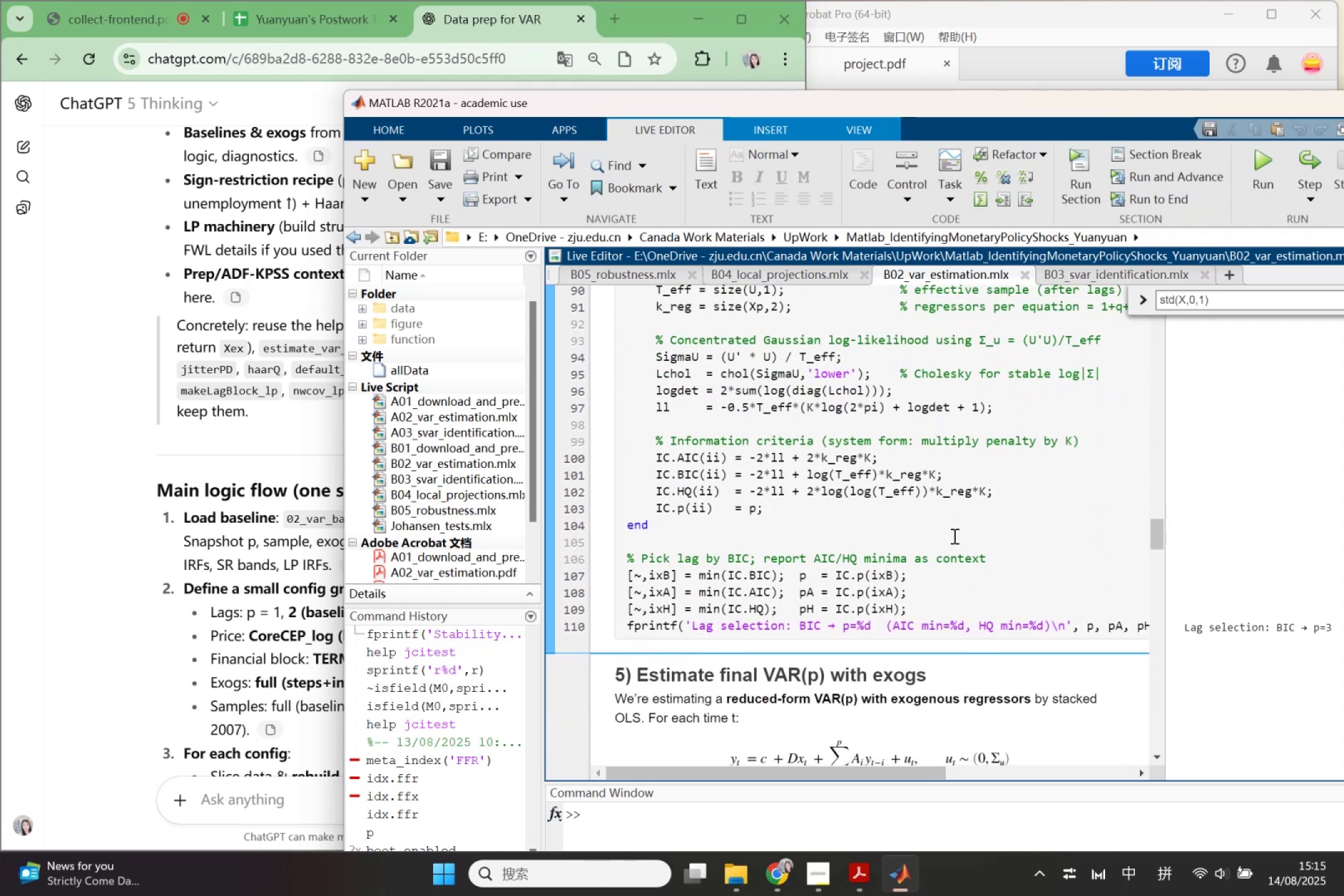 
scroll: coordinate [953, 536], scroll_direction: down, amount: 2.0
 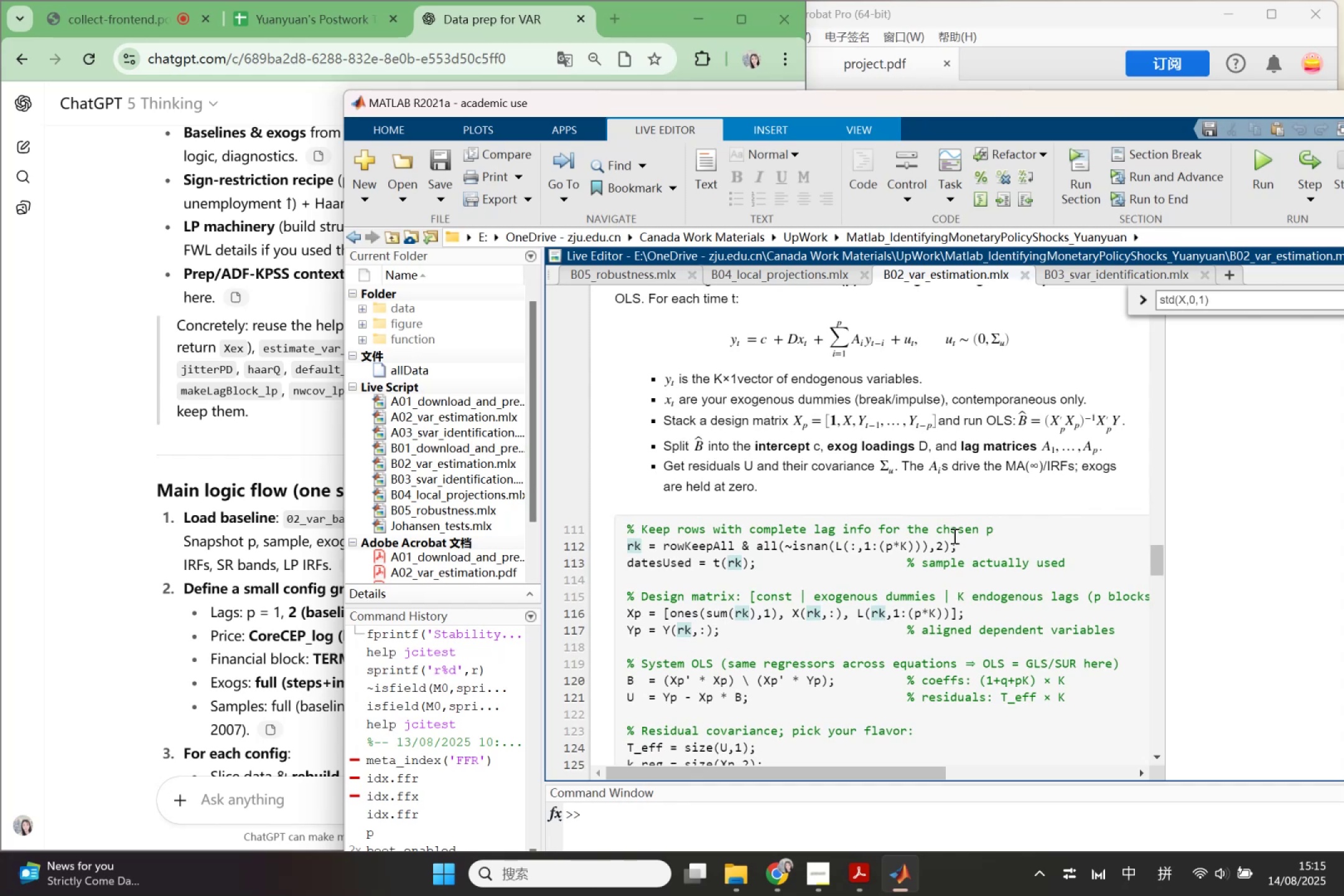 
wait(5.62)
 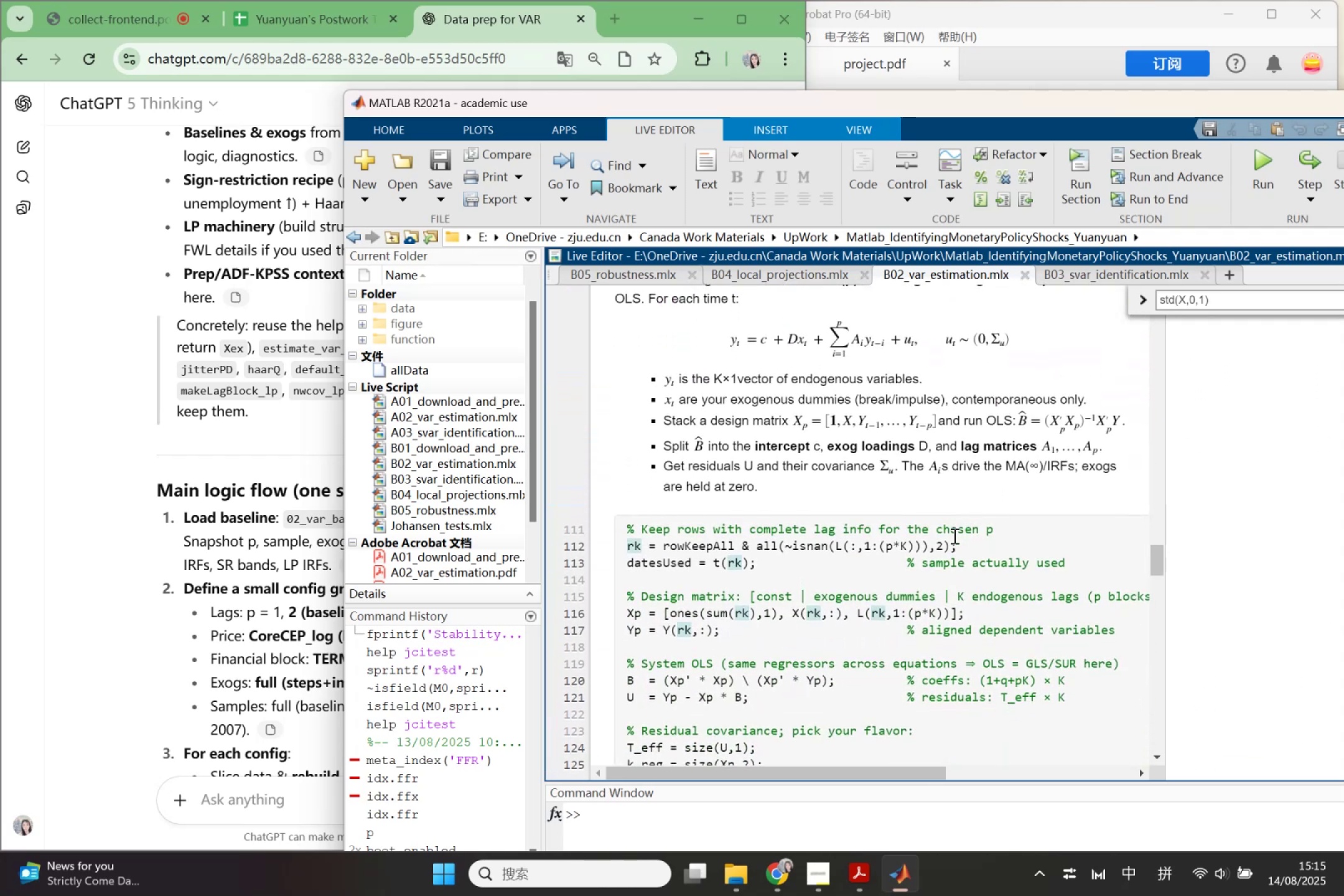 
scroll: coordinate [953, 536], scroll_direction: up, amount: 2.0
 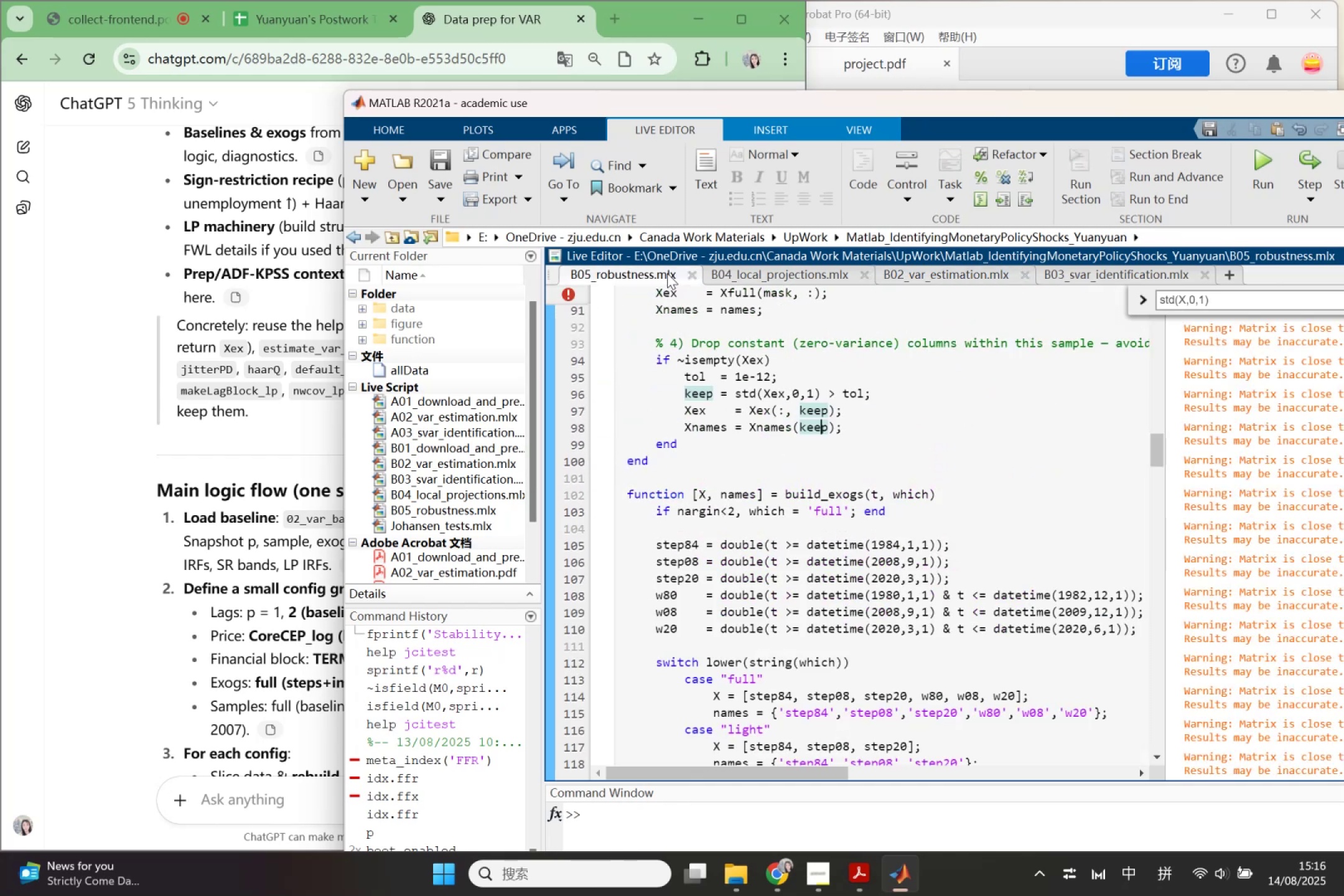 
wait(9.74)
 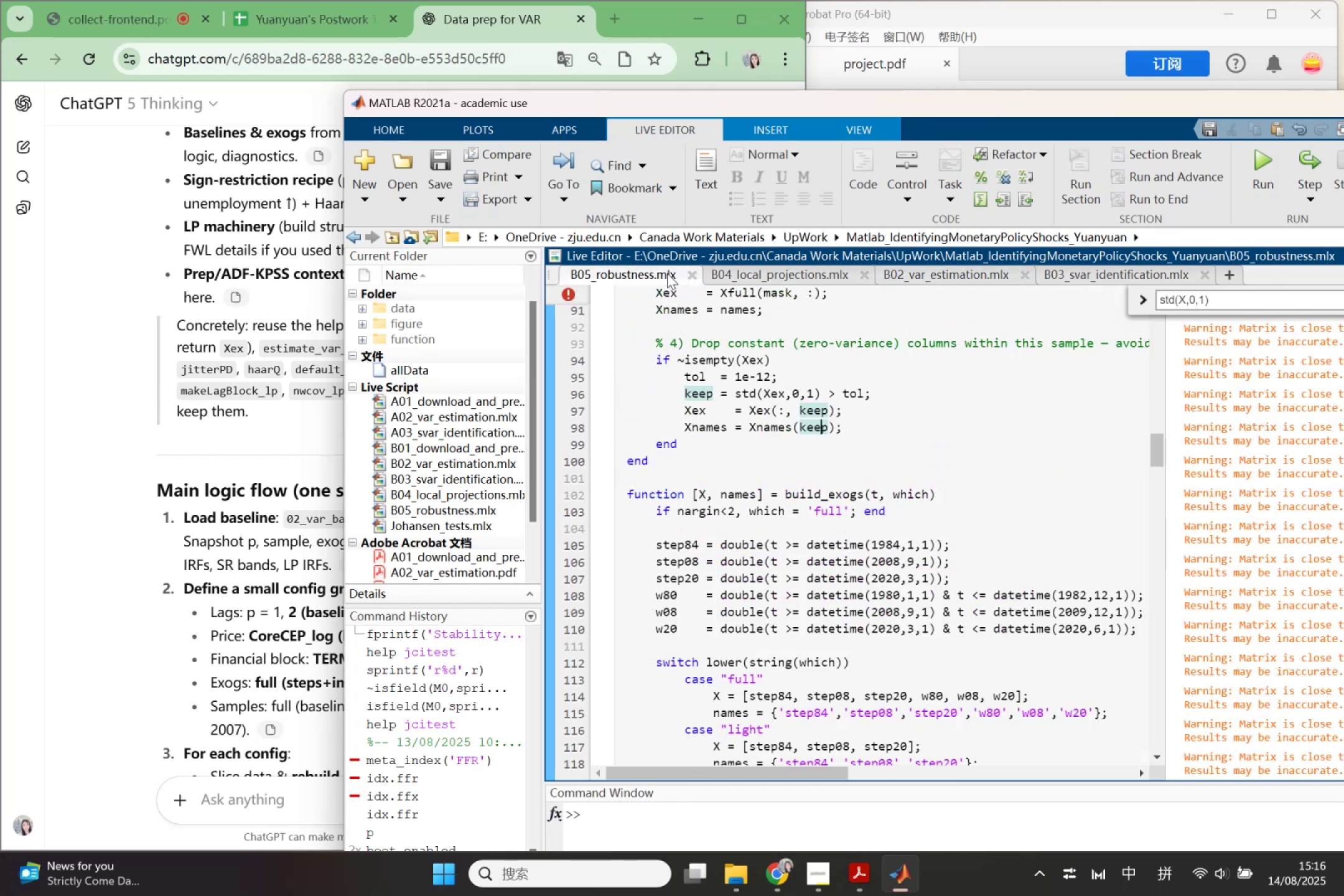 
scroll: coordinate [763, 459], scroll_direction: up, amount: 2.0
 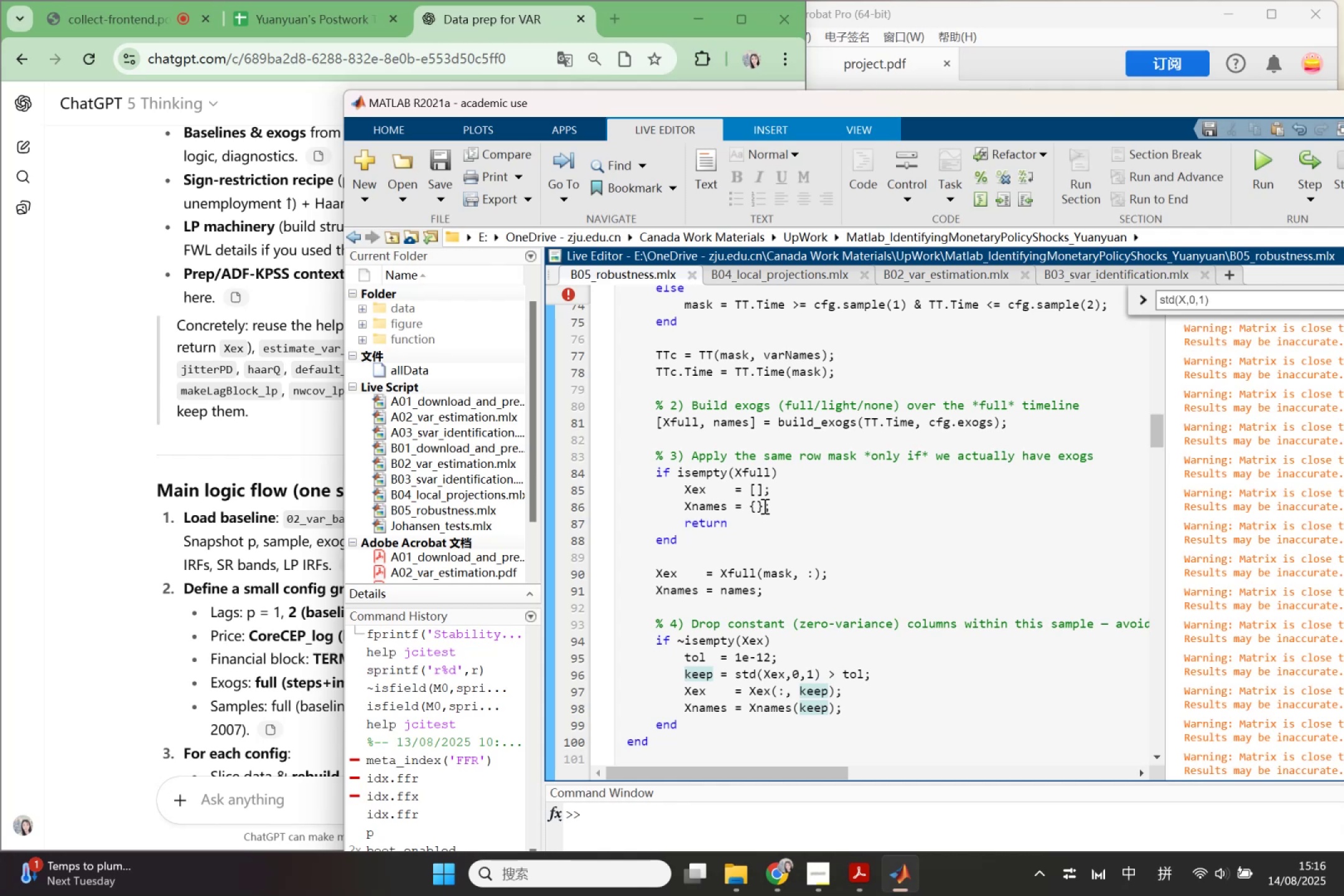 
wait(19.48)
 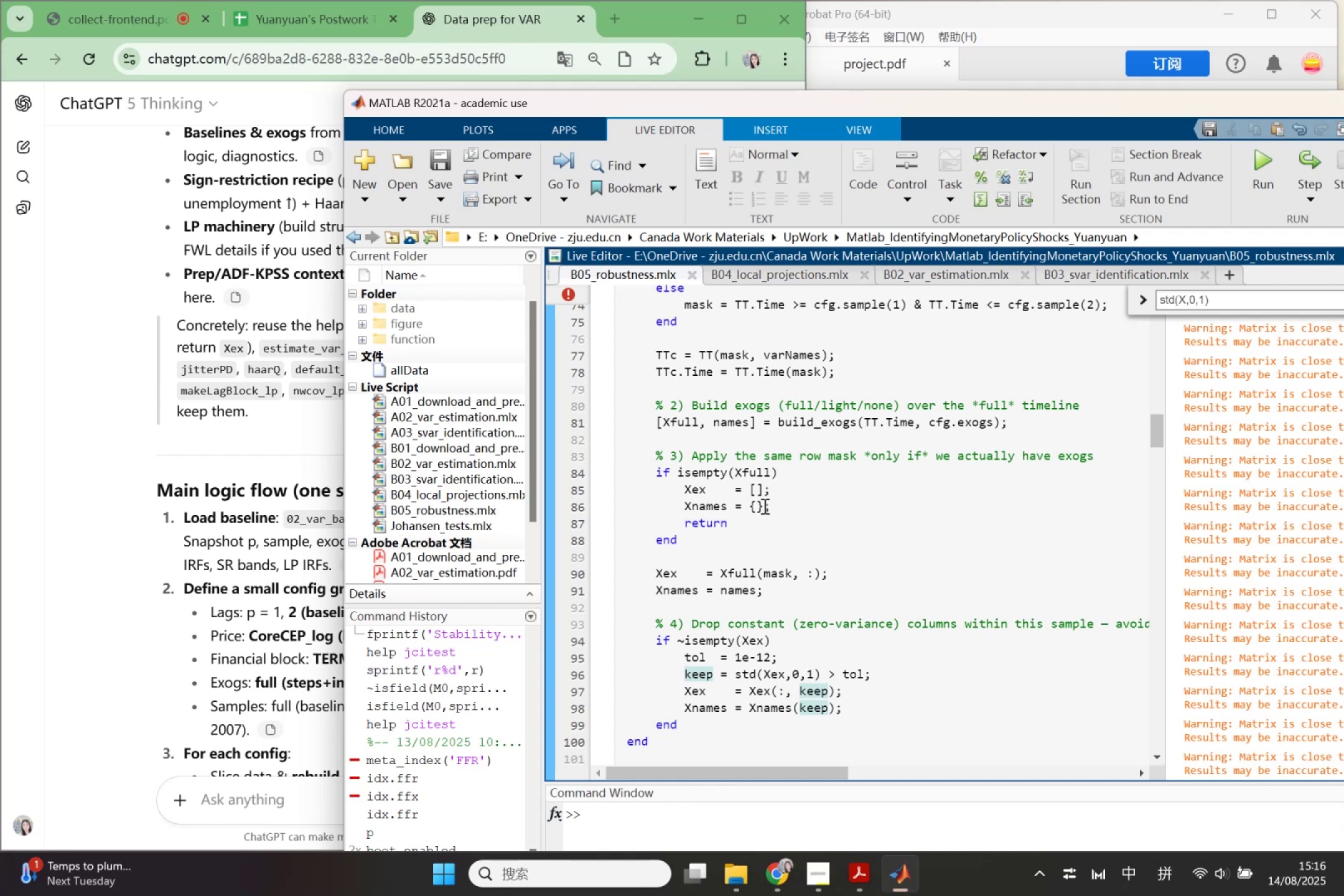 
scroll: coordinate [849, 579], scroll_direction: up, amount: 1.0
 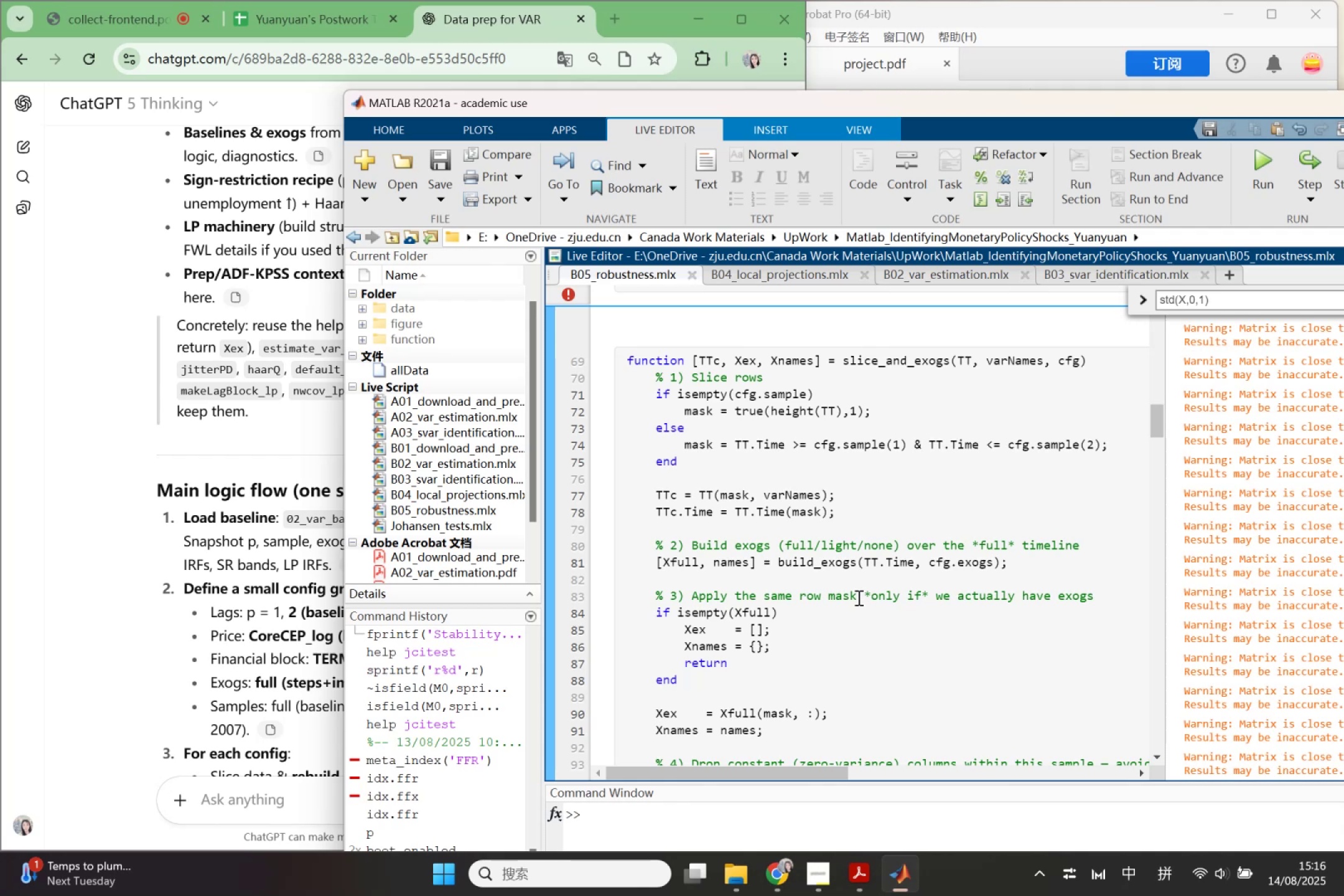 
wait(14.19)
 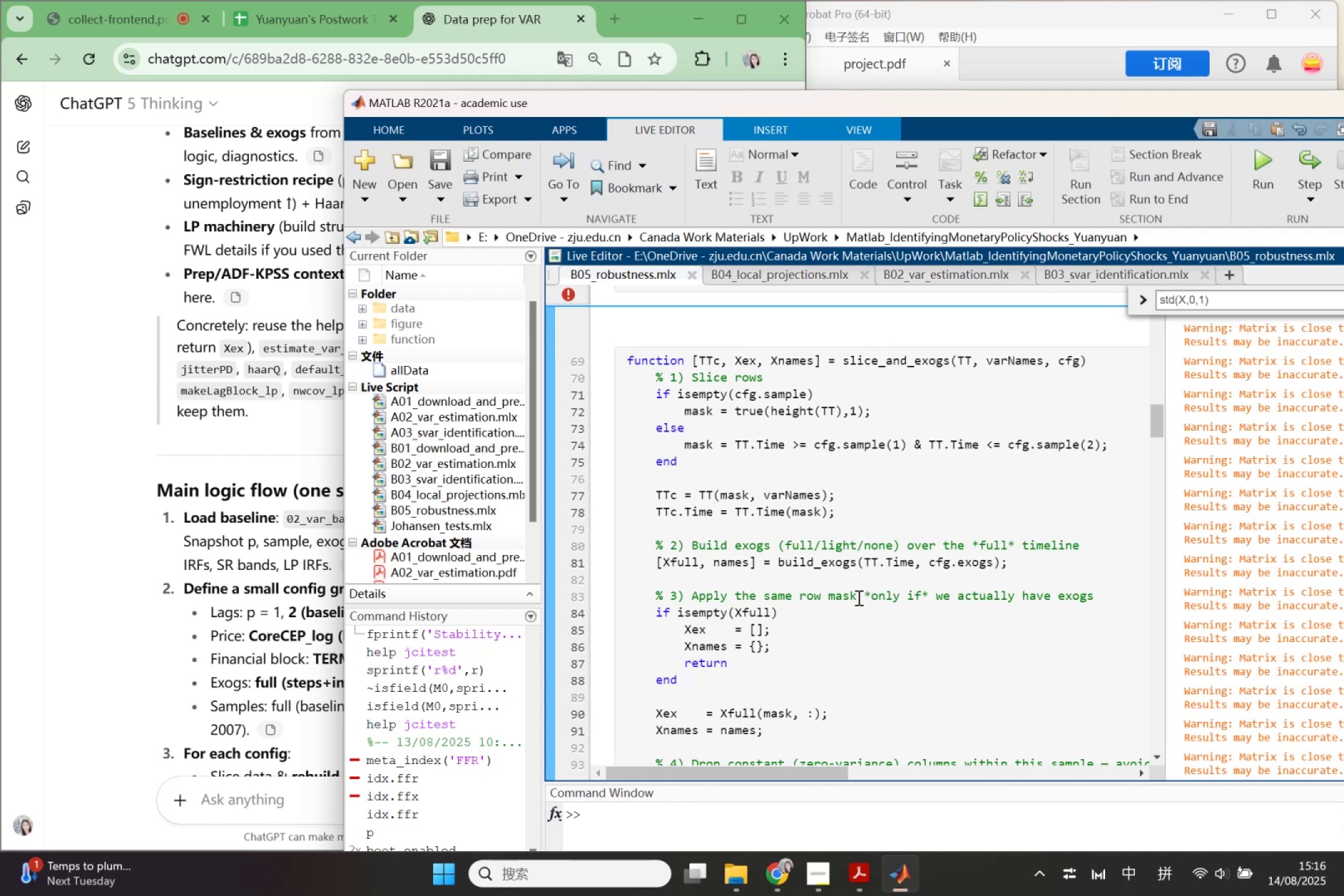 
left_click([576, 734])
 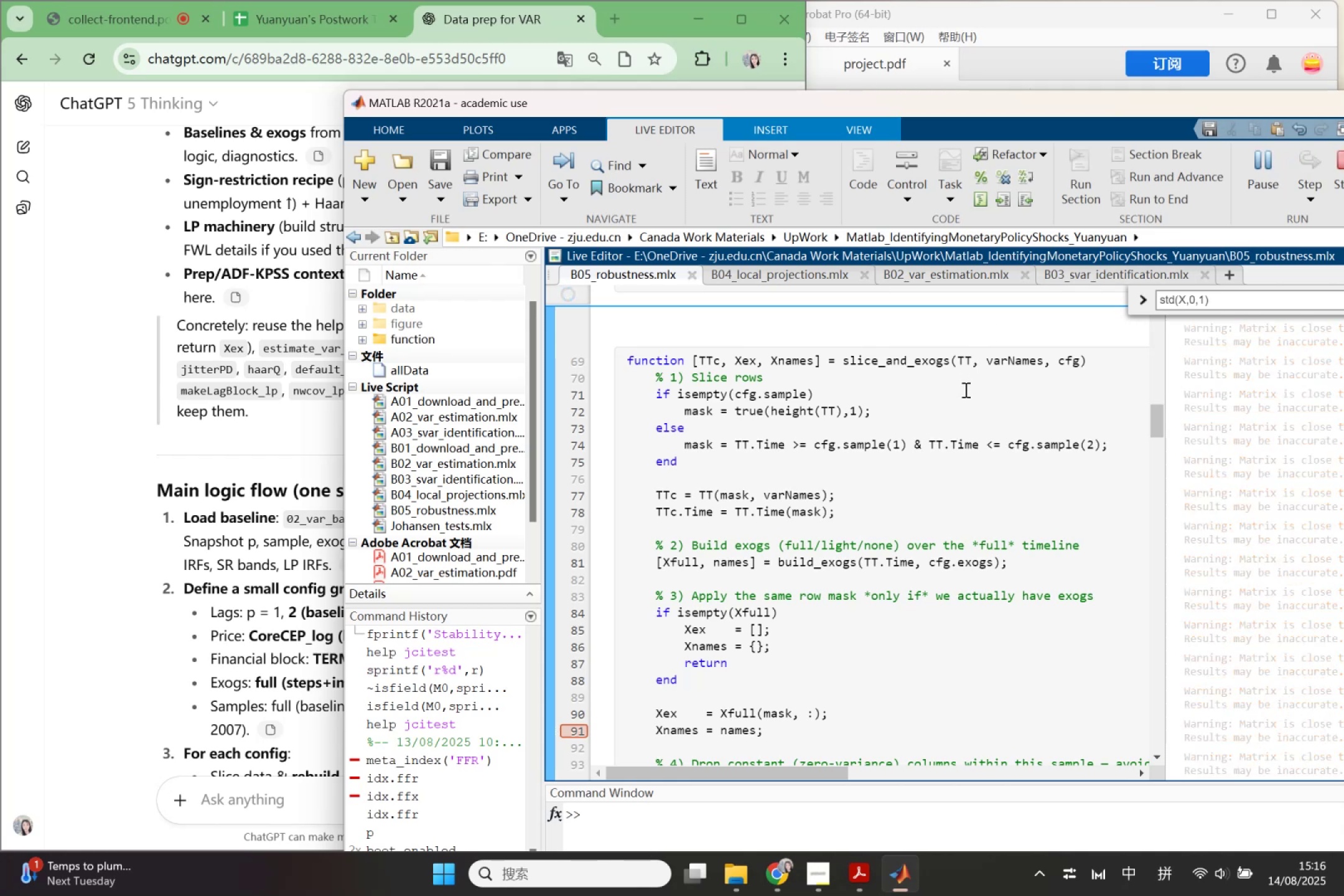 
wait(11.41)
 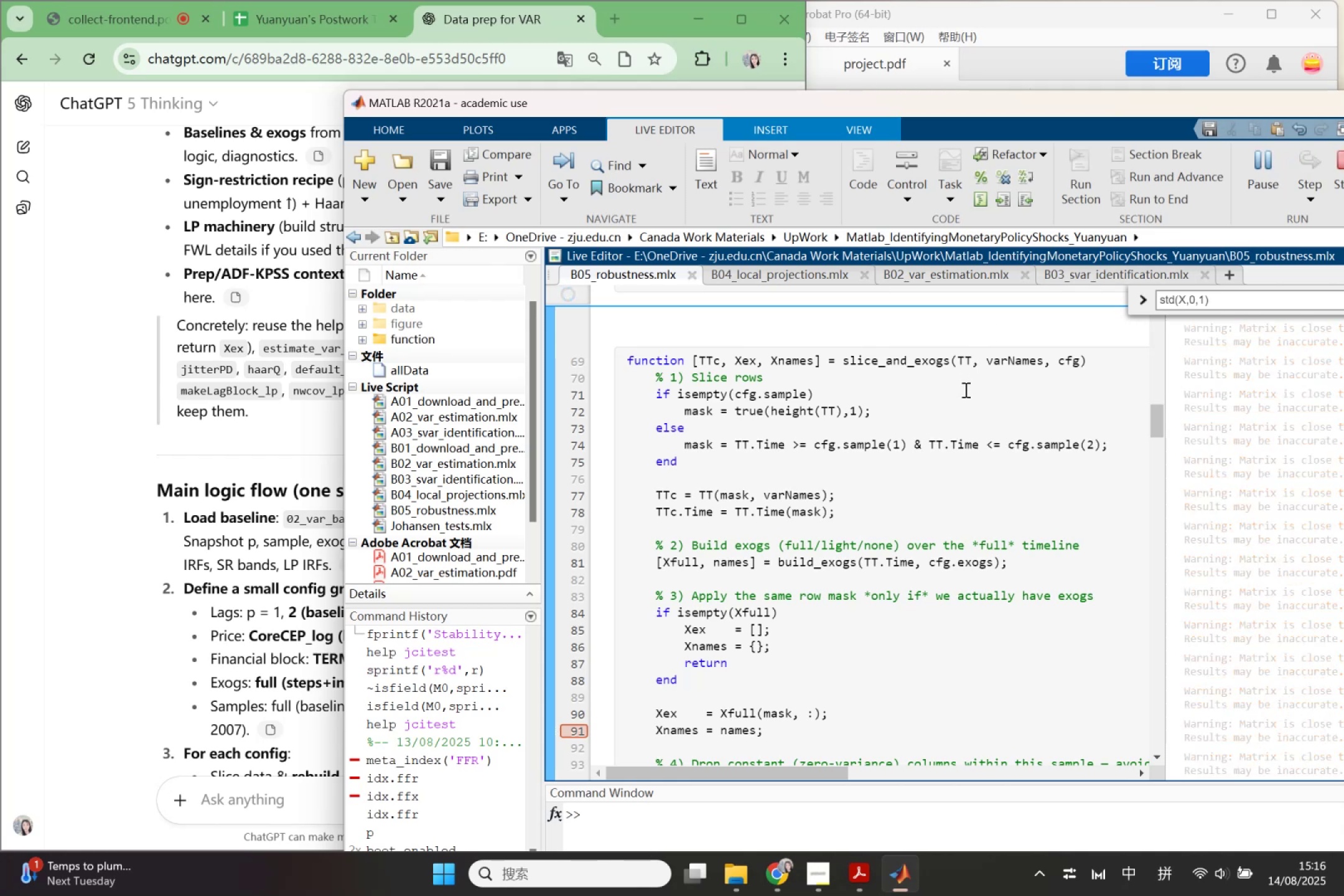 
scroll: coordinate [911, 565], scroll_direction: up, amount: 3.0
 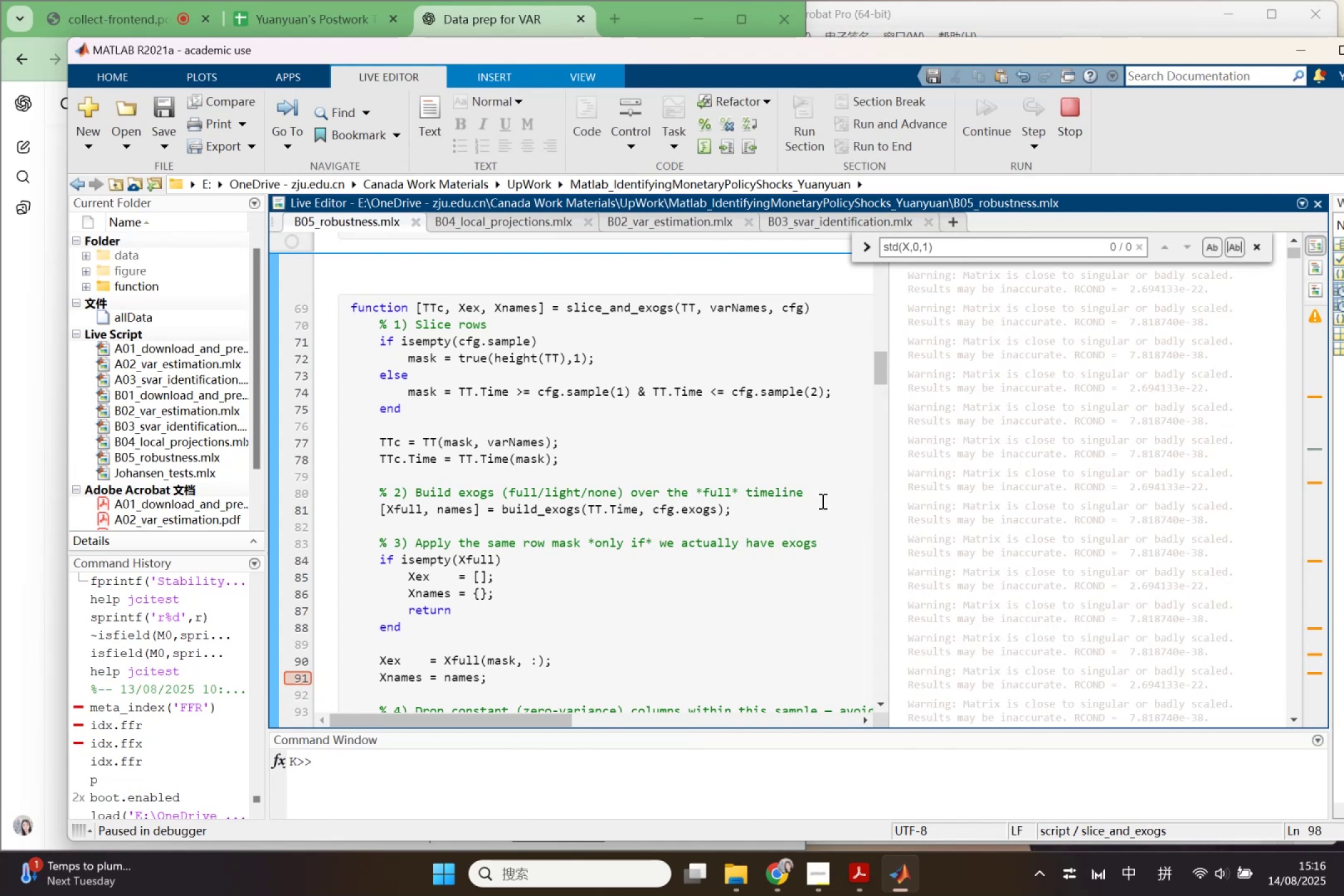 
left_click([821, 501])
 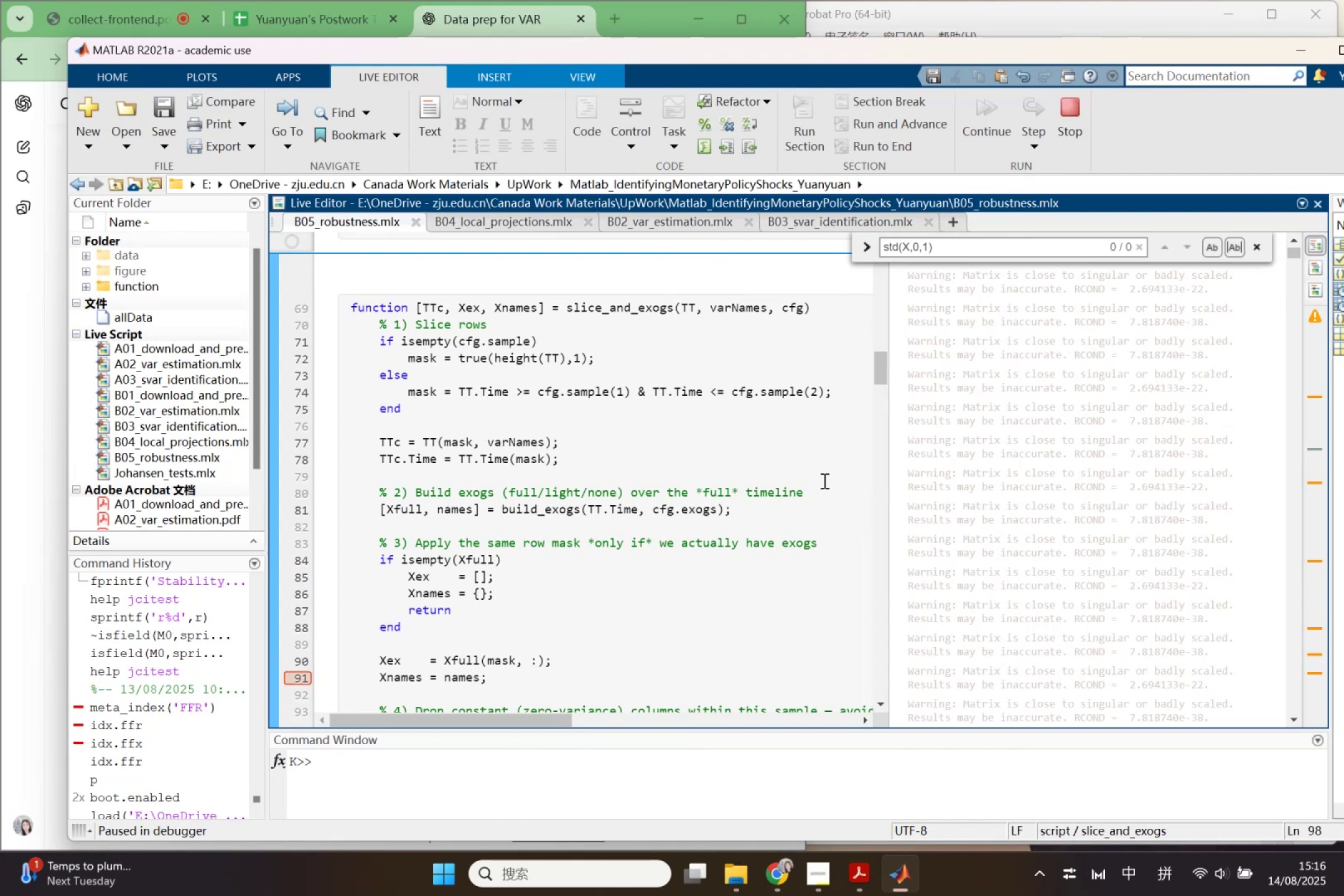 
scroll: coordinate [862, 421], scroll_direction: up, amount: 8.0
 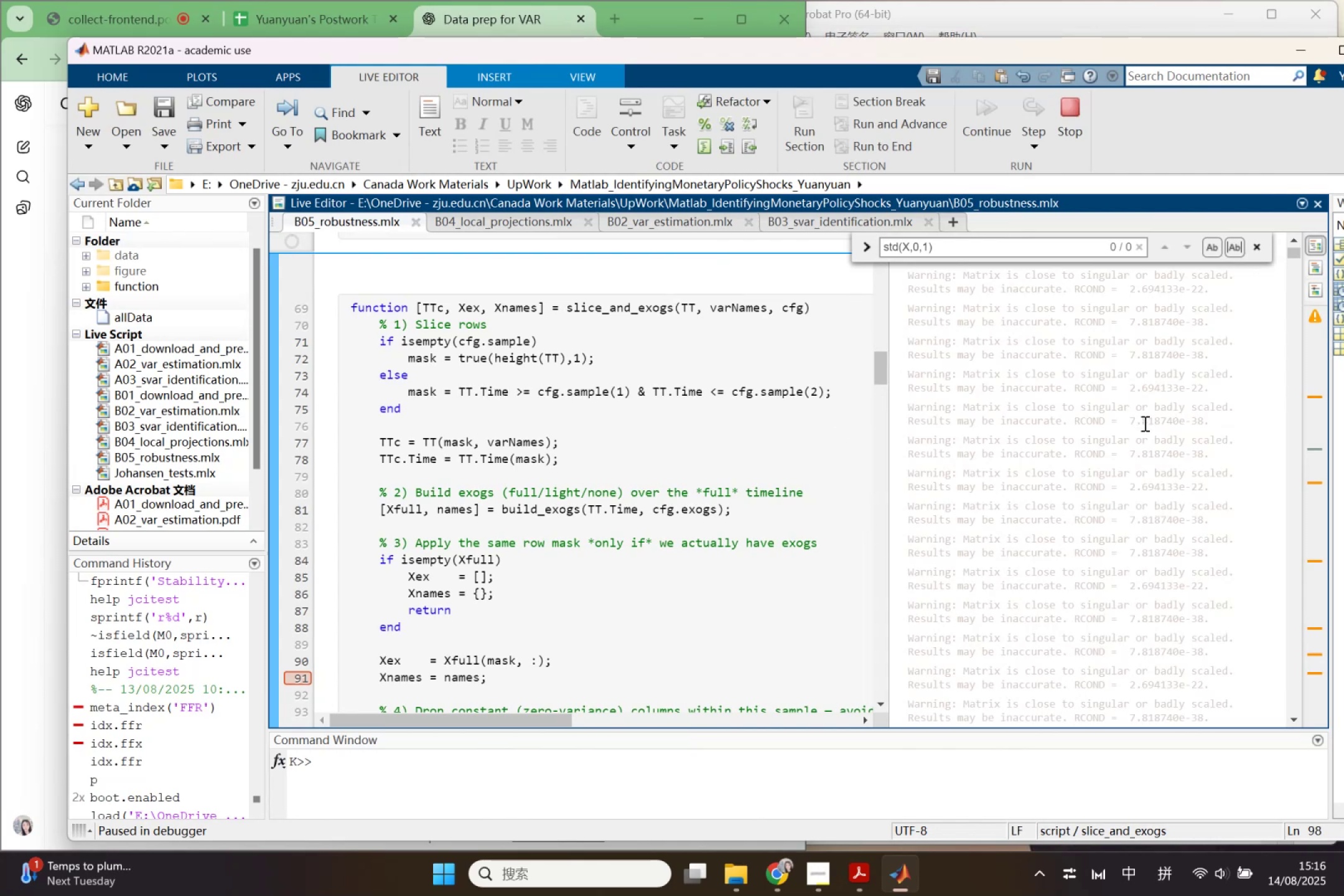 
left_click([1144, 423])
 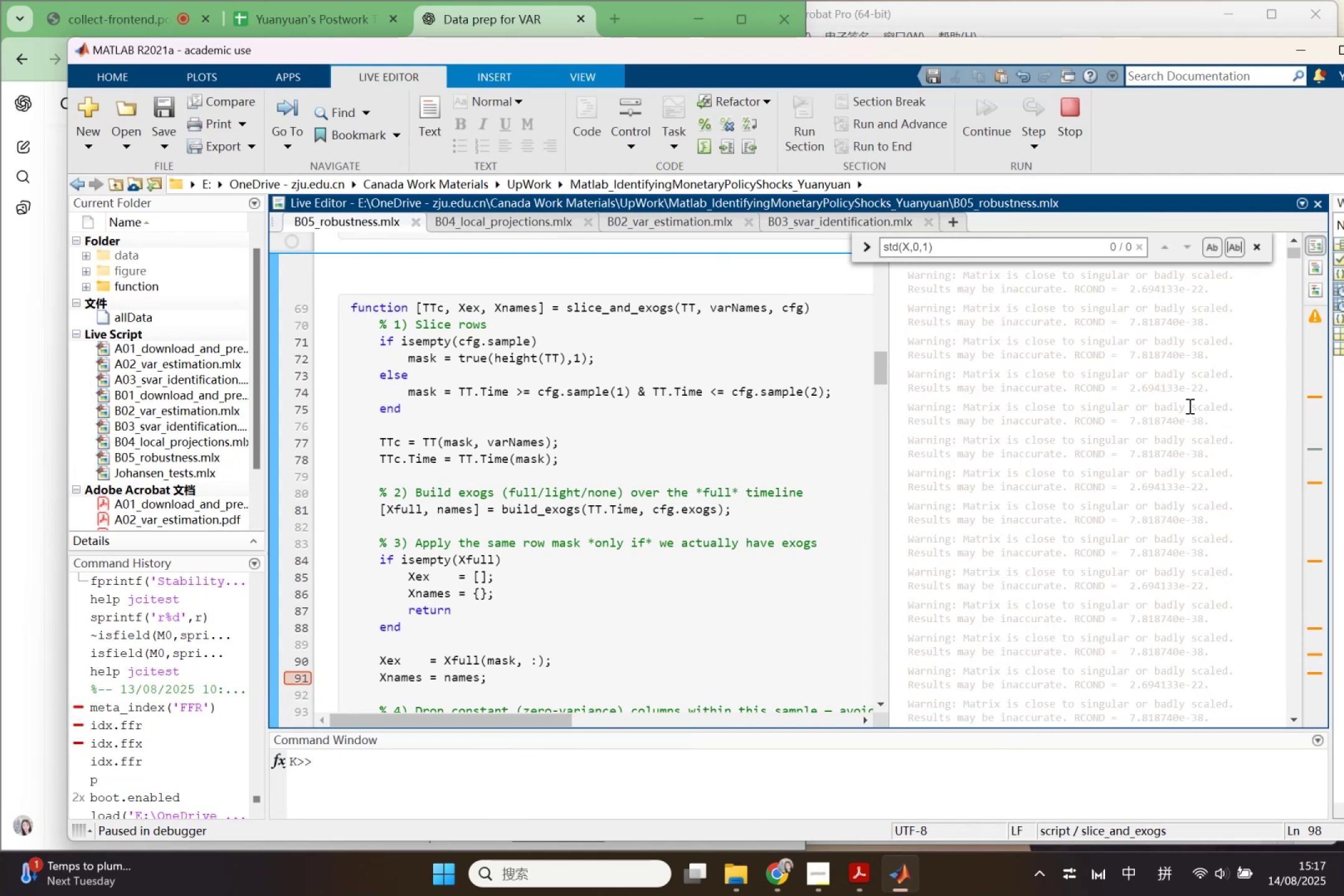 
scroll: coordinate [1202, 488], scroll_direction: up, amount: 2.0
 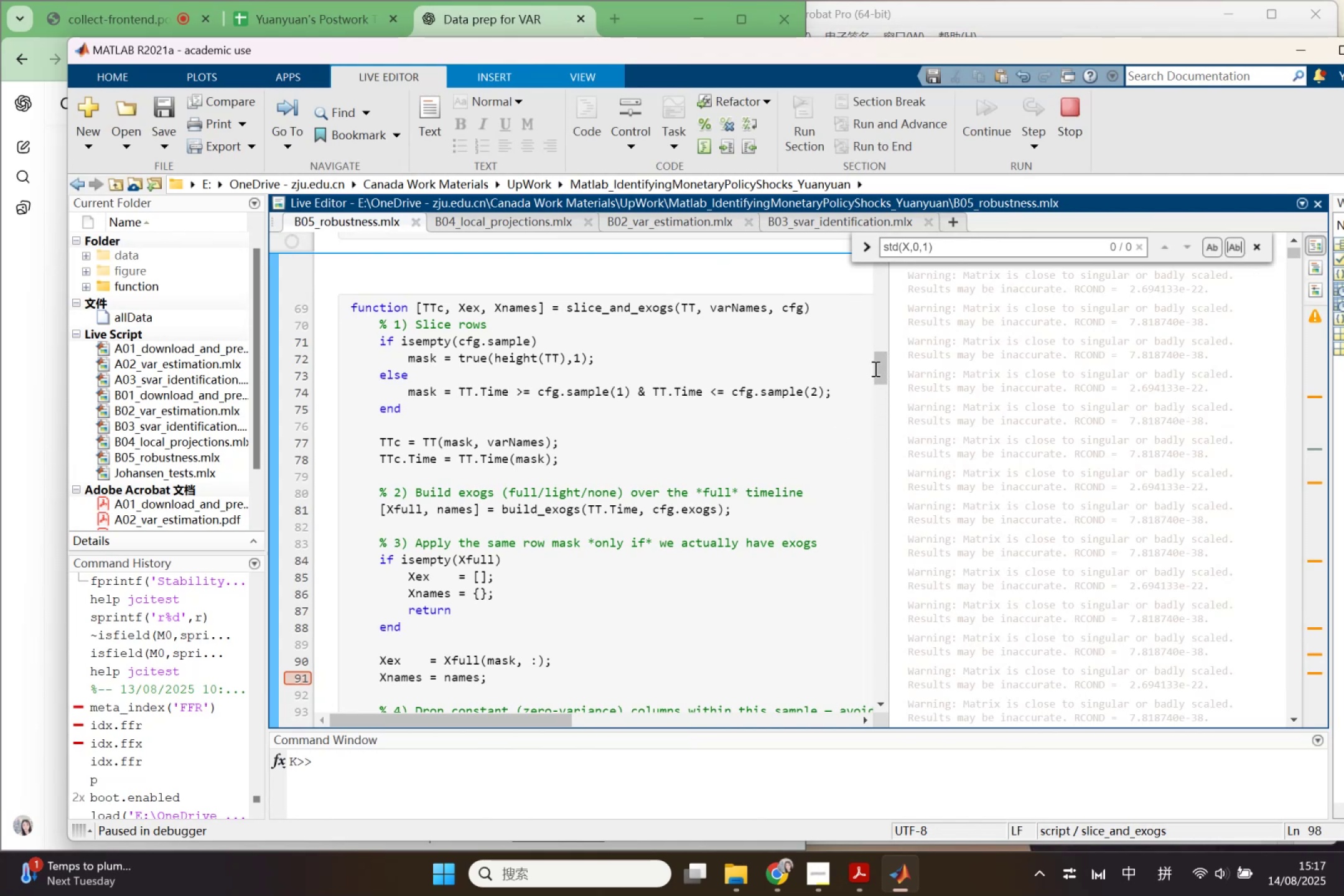 
left_click([648, 478])
 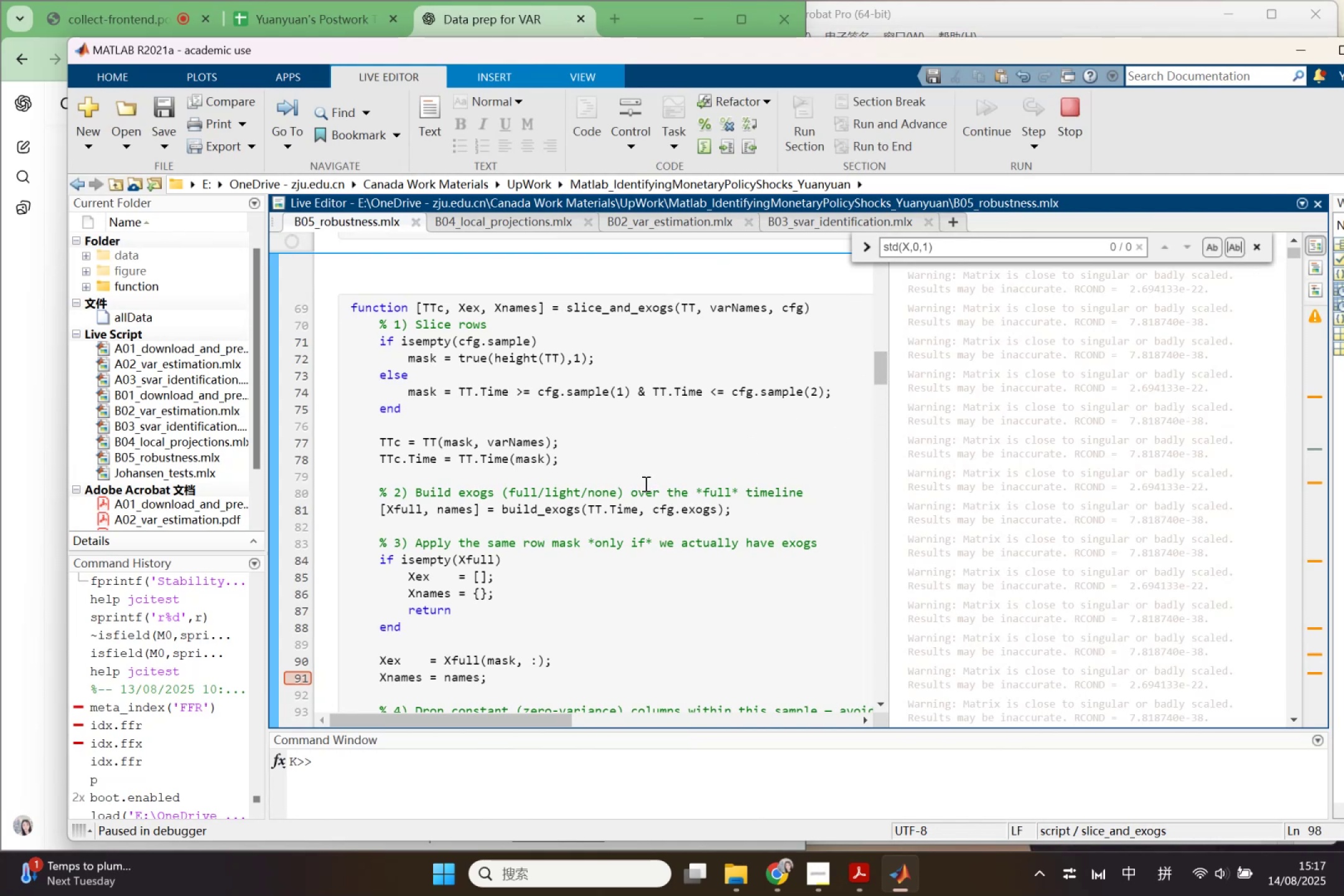 
scroll: coordinate [645, 503], scroll_direction: up, amount: 4.0
 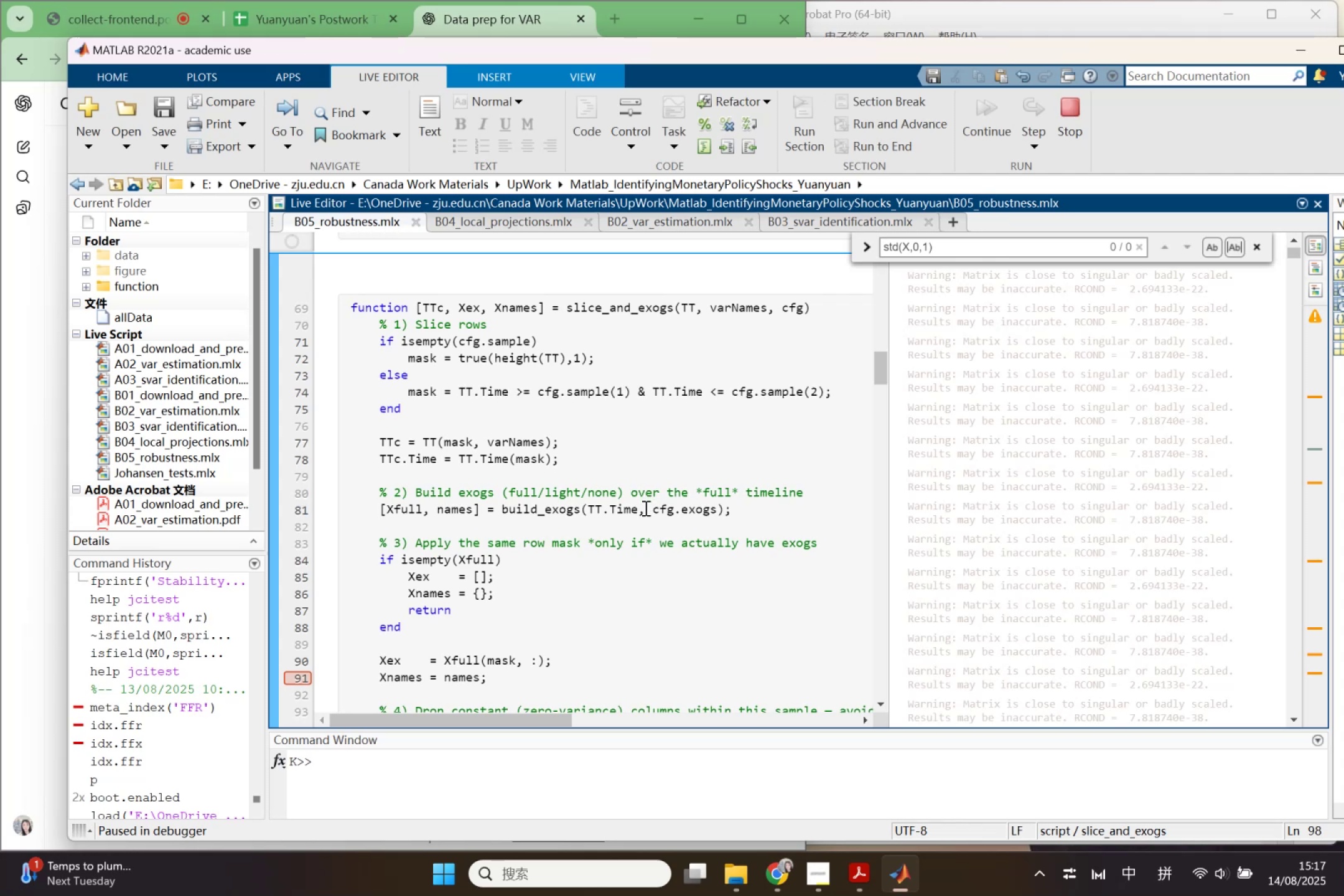 
wait(7.39)
 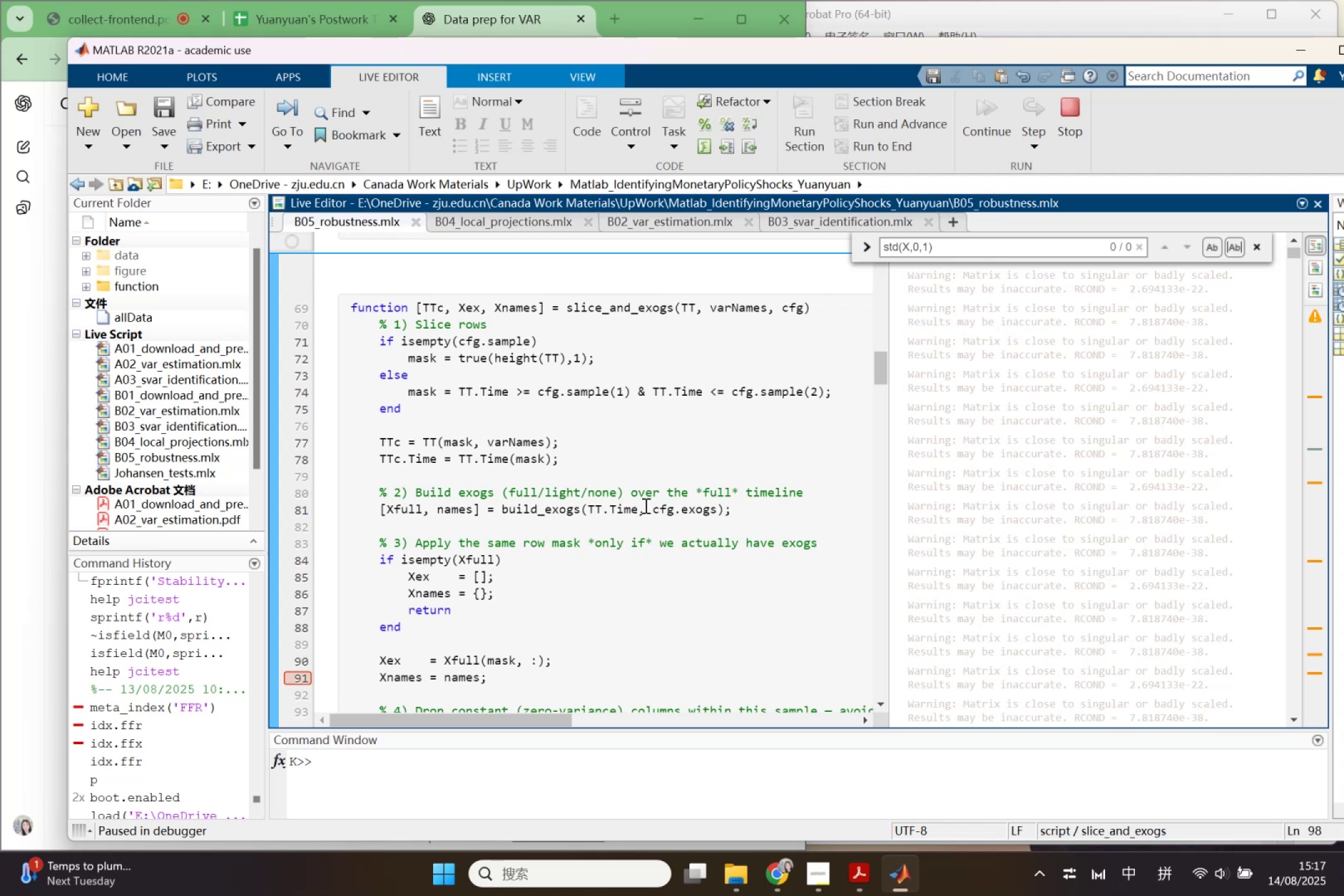 
left_click([1078, 118])
 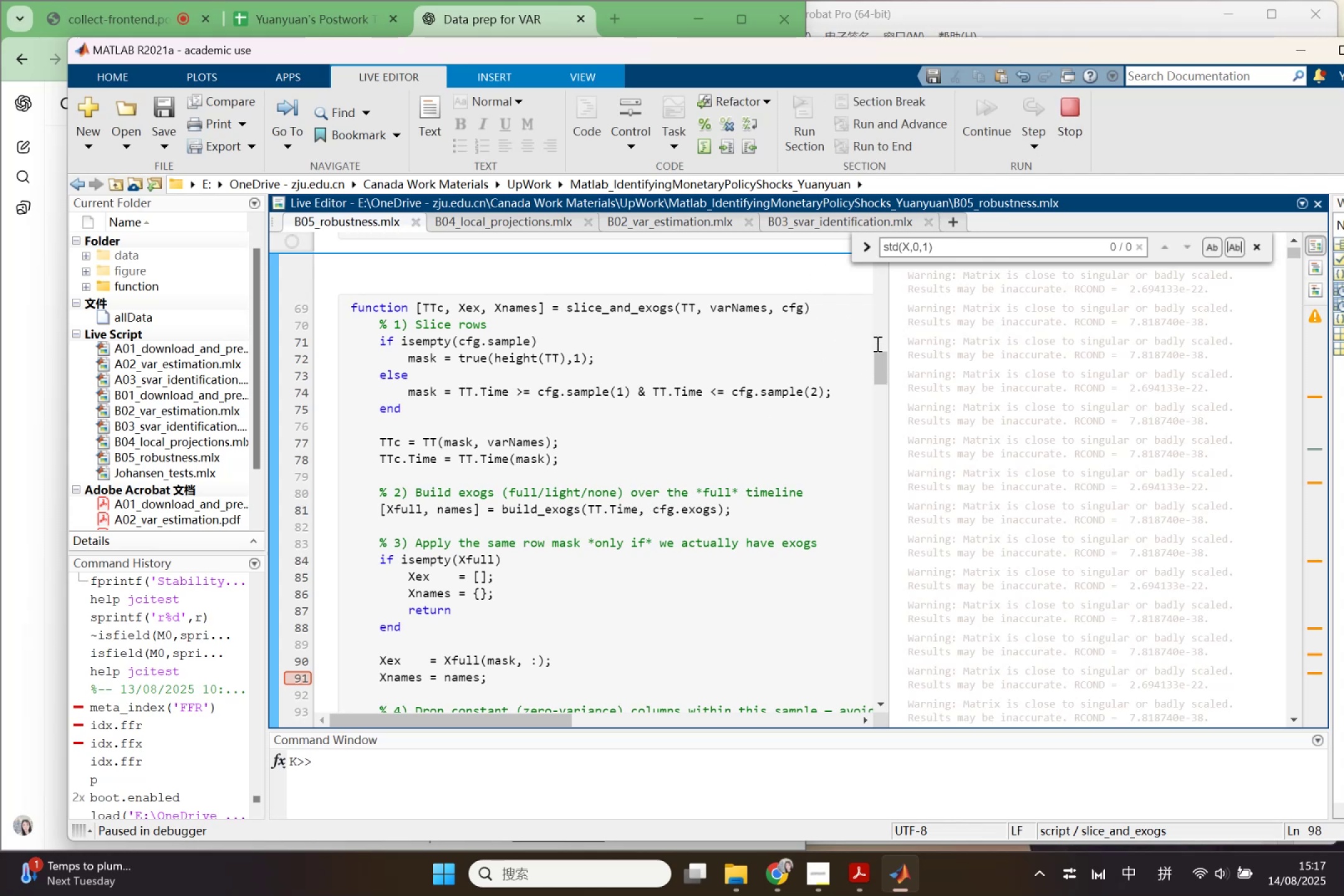 
double_click([869, 301])
 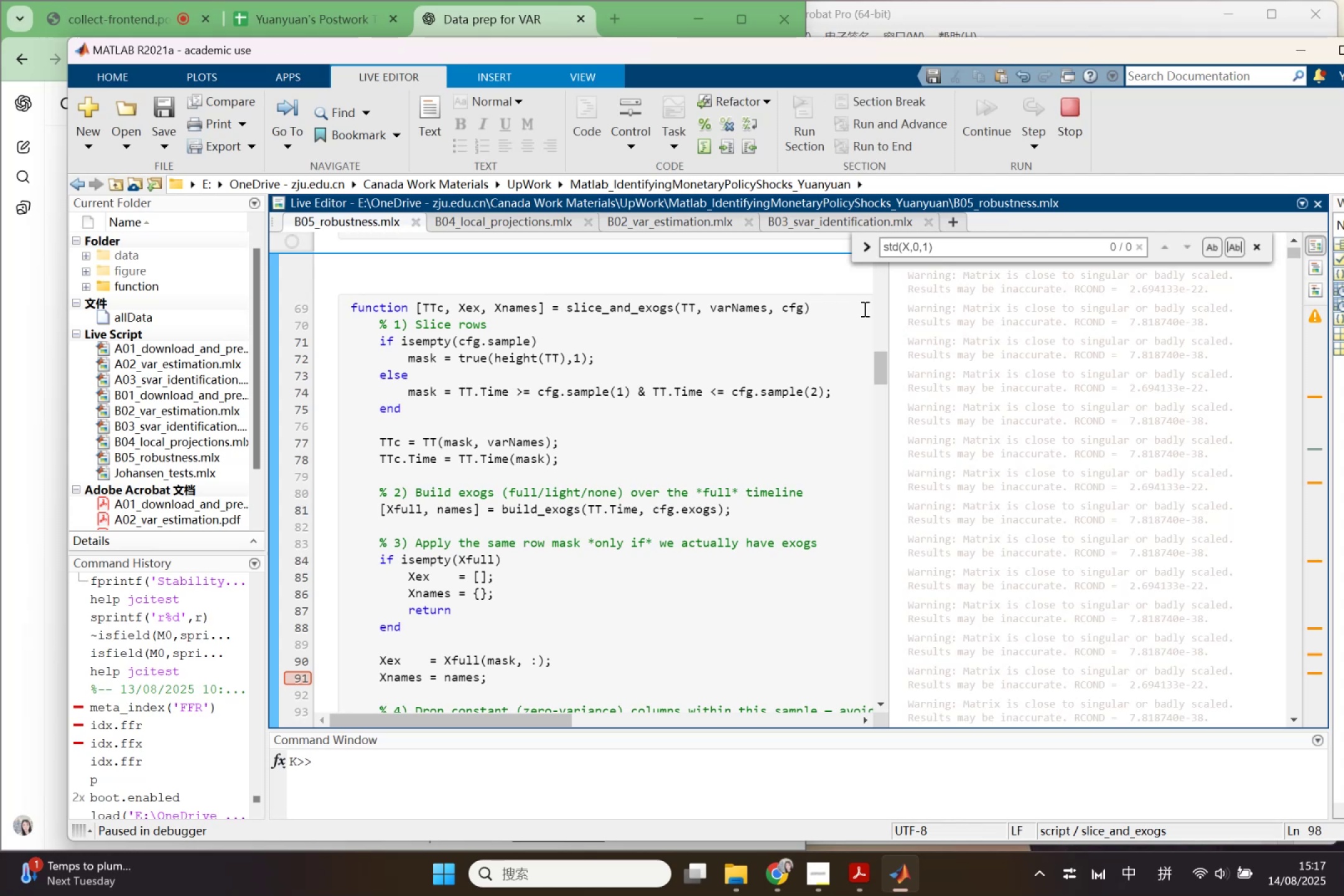 
triple_click([864, 309])
 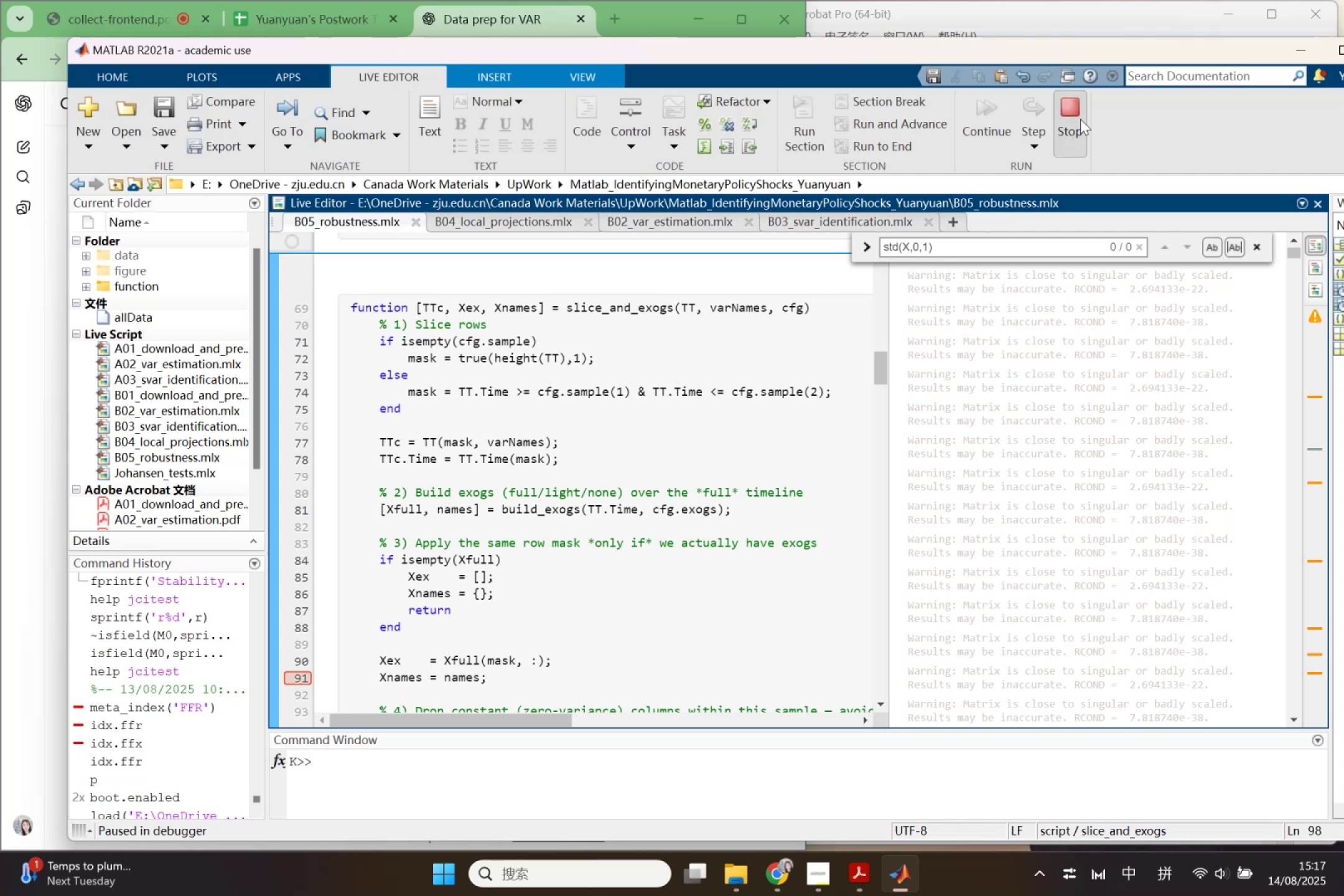 
double_click([1080, 119])
 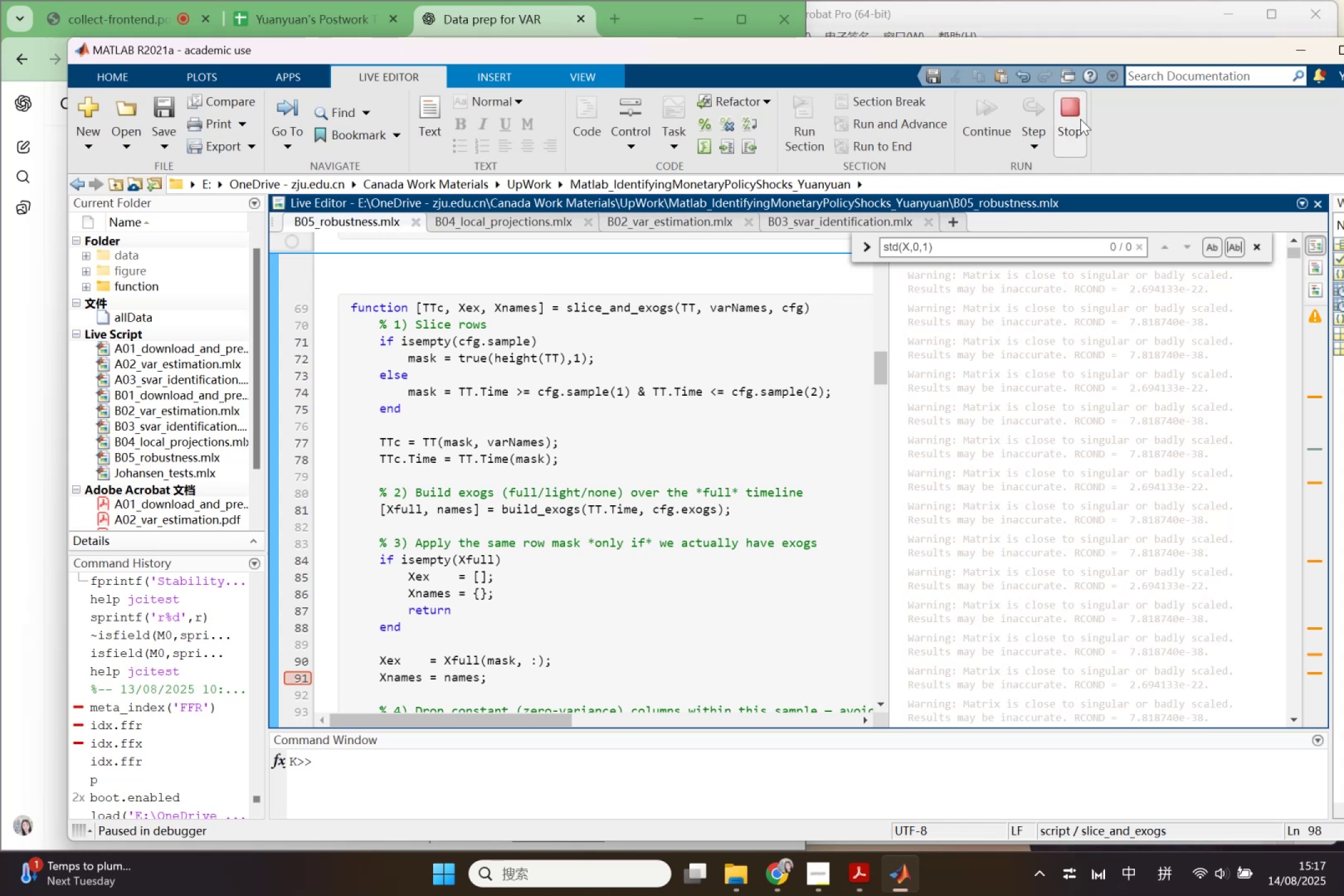 
triple_click([1080, 119])
 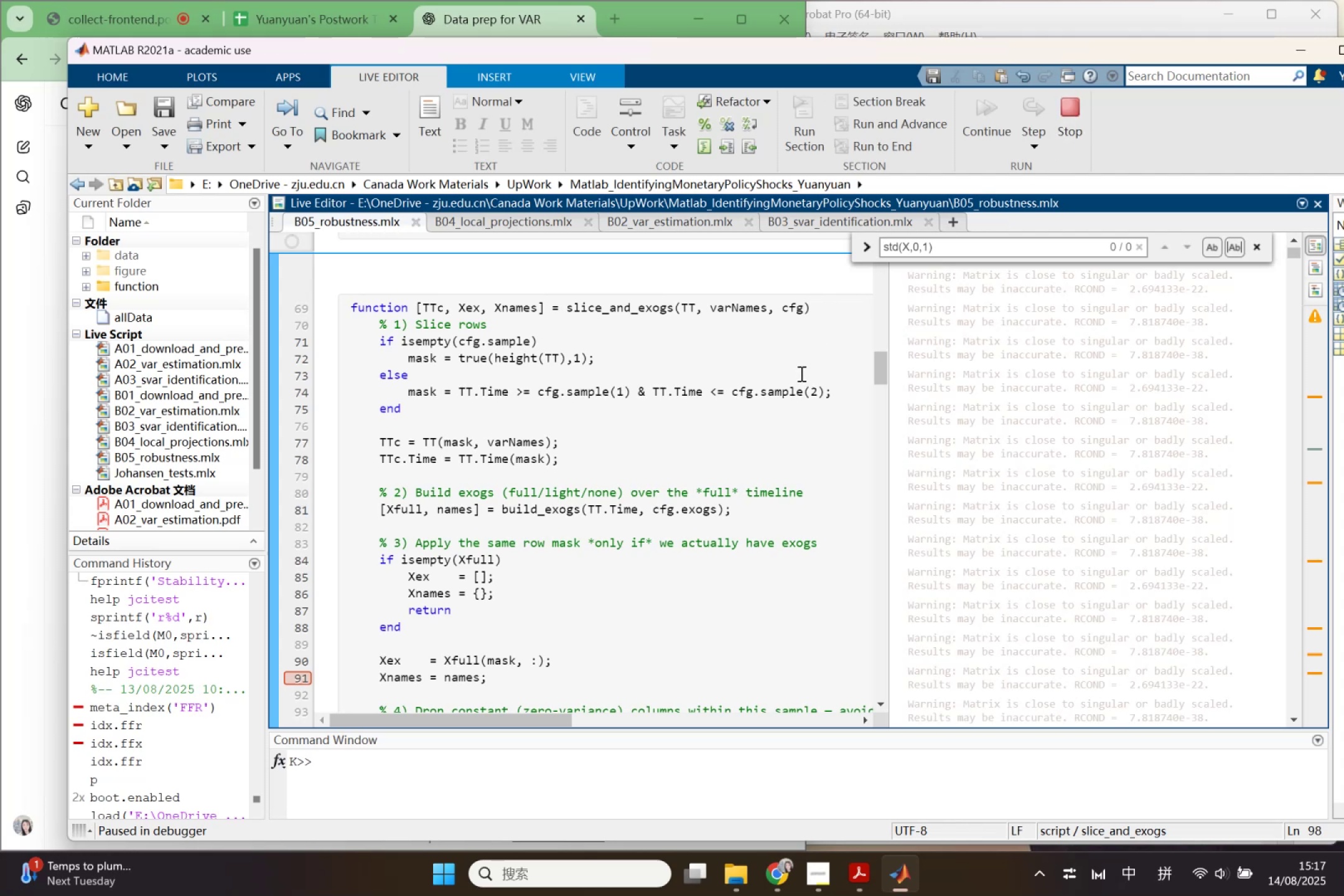 
wait(7.59)
 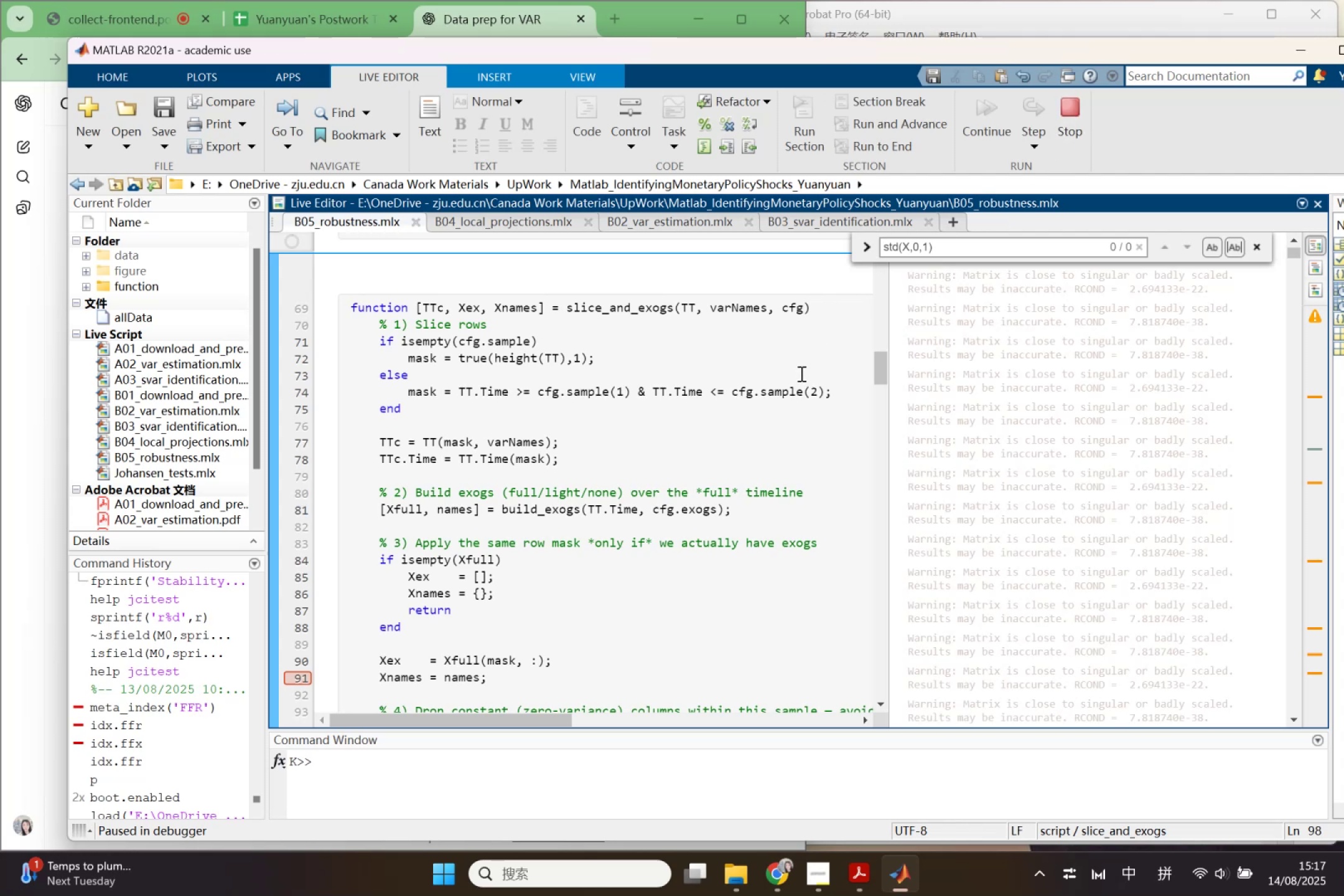 
left_click([846, 360])
 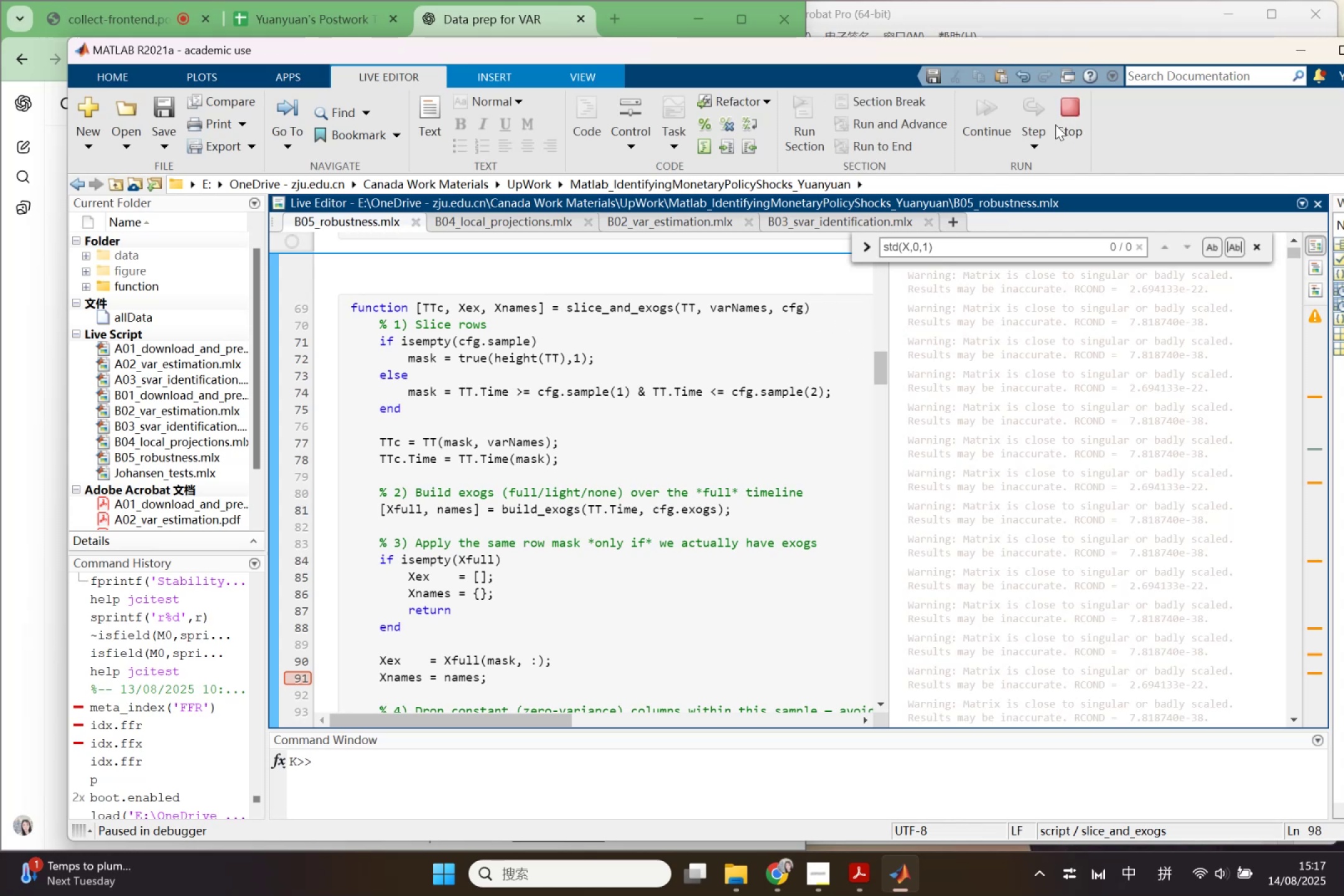 
left_click([1058, 121])
 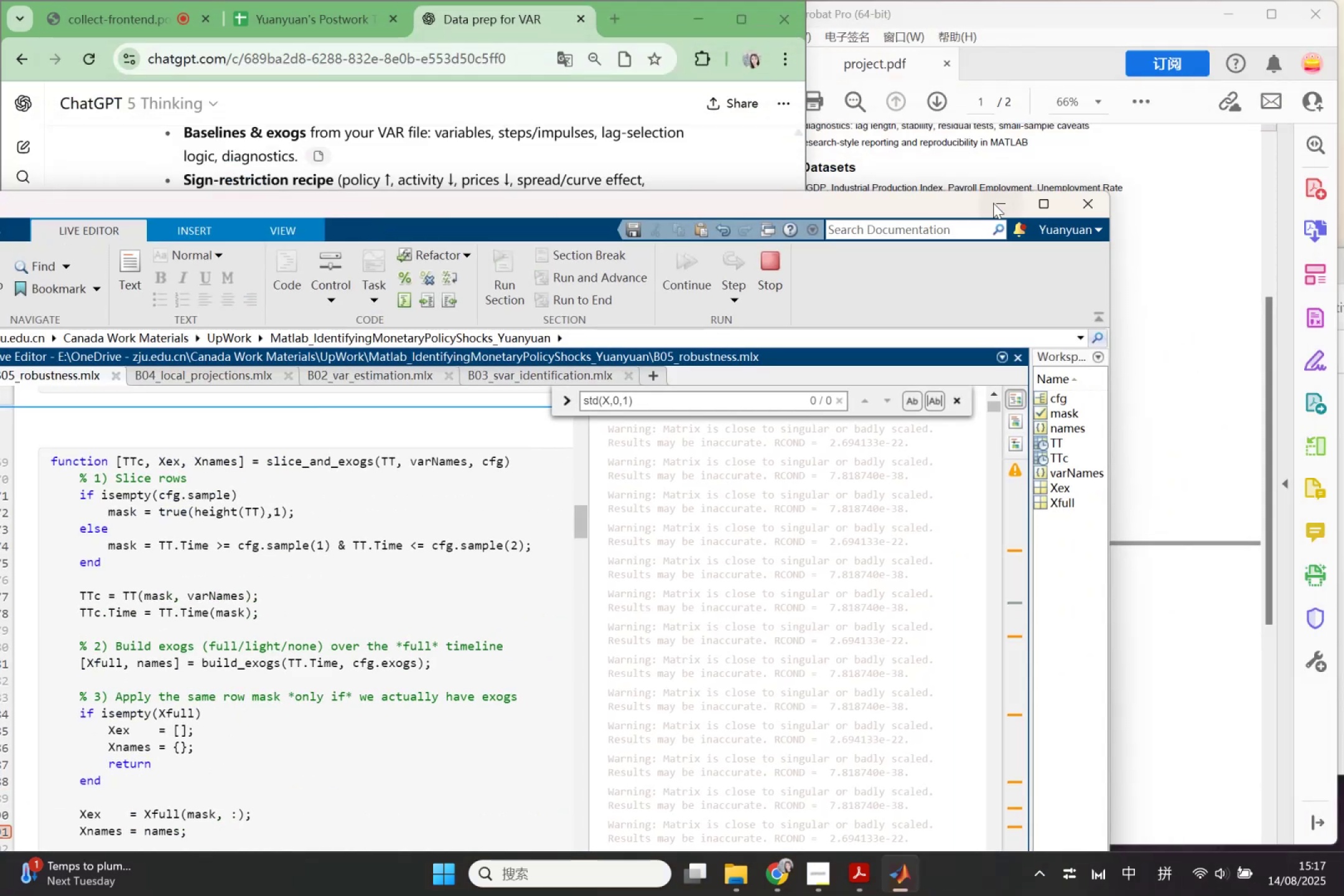 
left_click([1081, 206])
 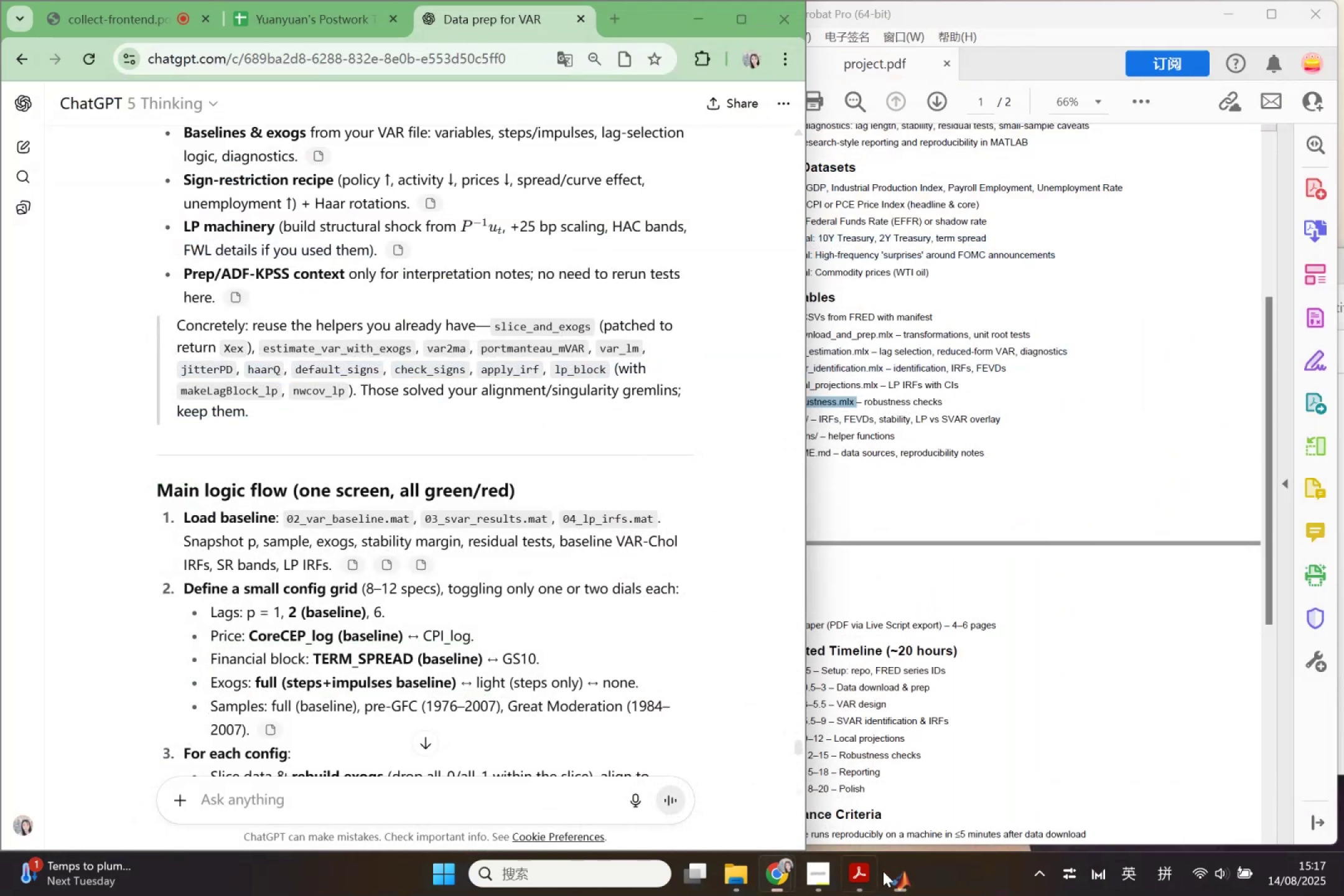 
left_click([681, 5])
 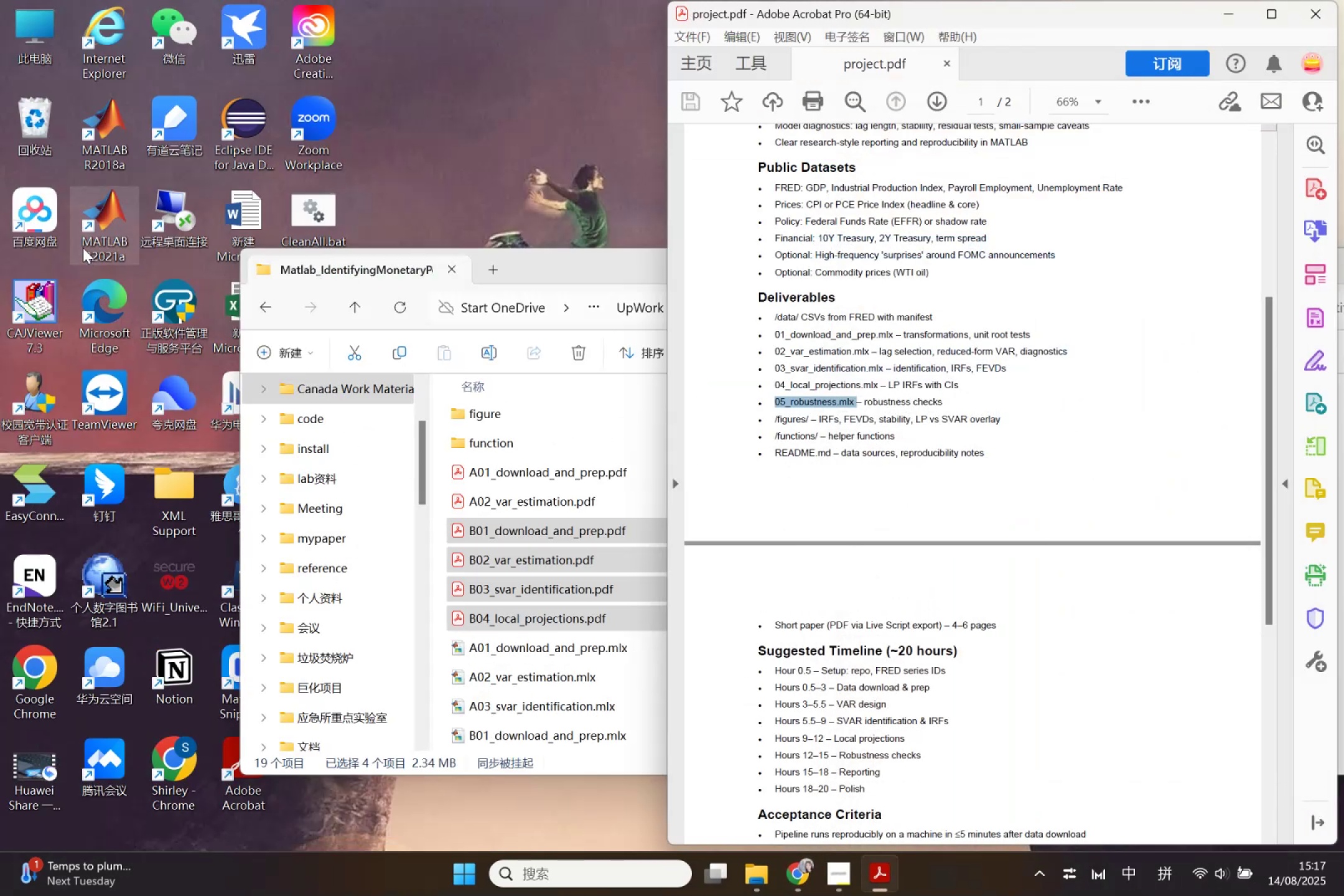 
double_click([83, 247])
 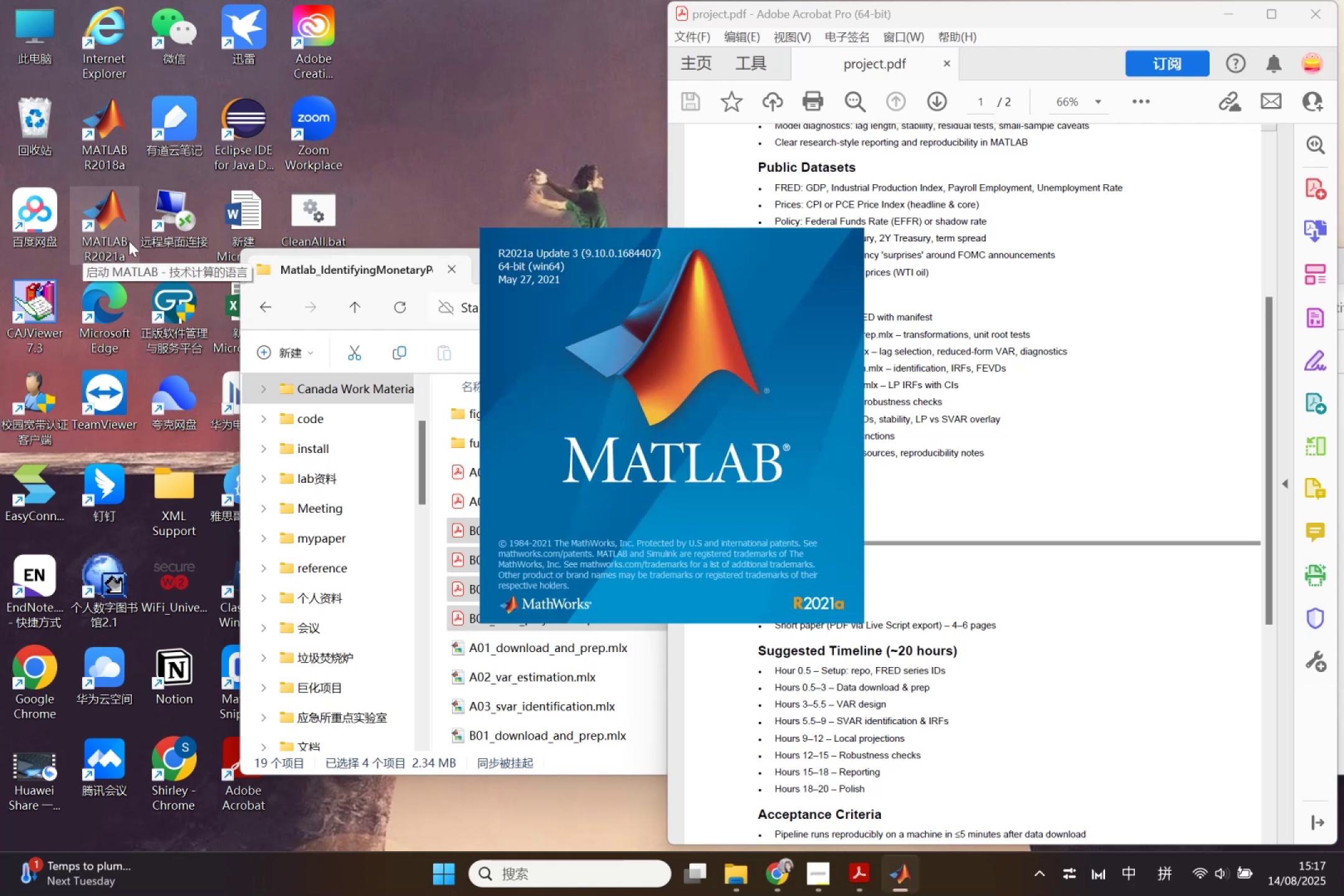 
left_click([321, 266])
 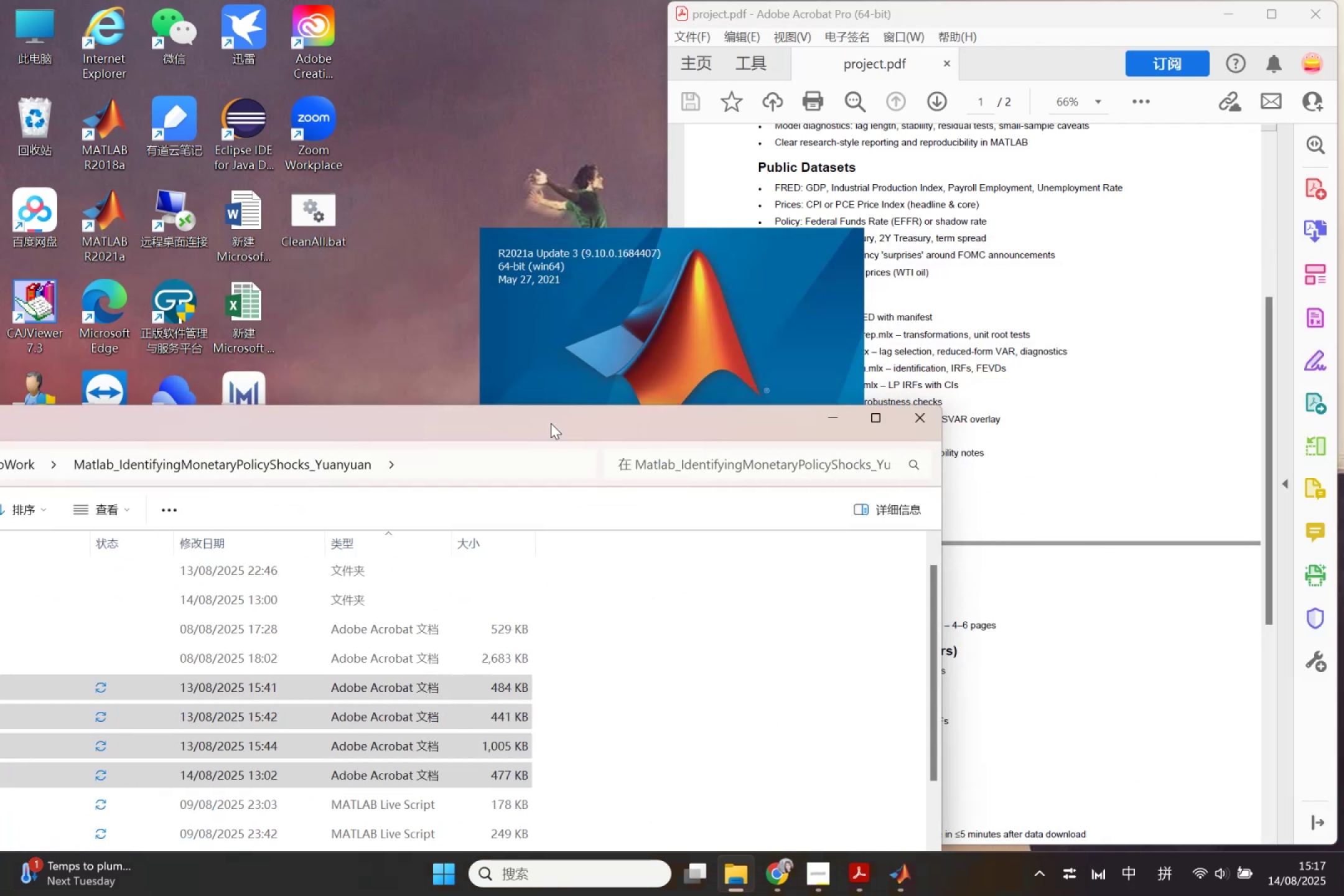 
left_click([906, 414])
 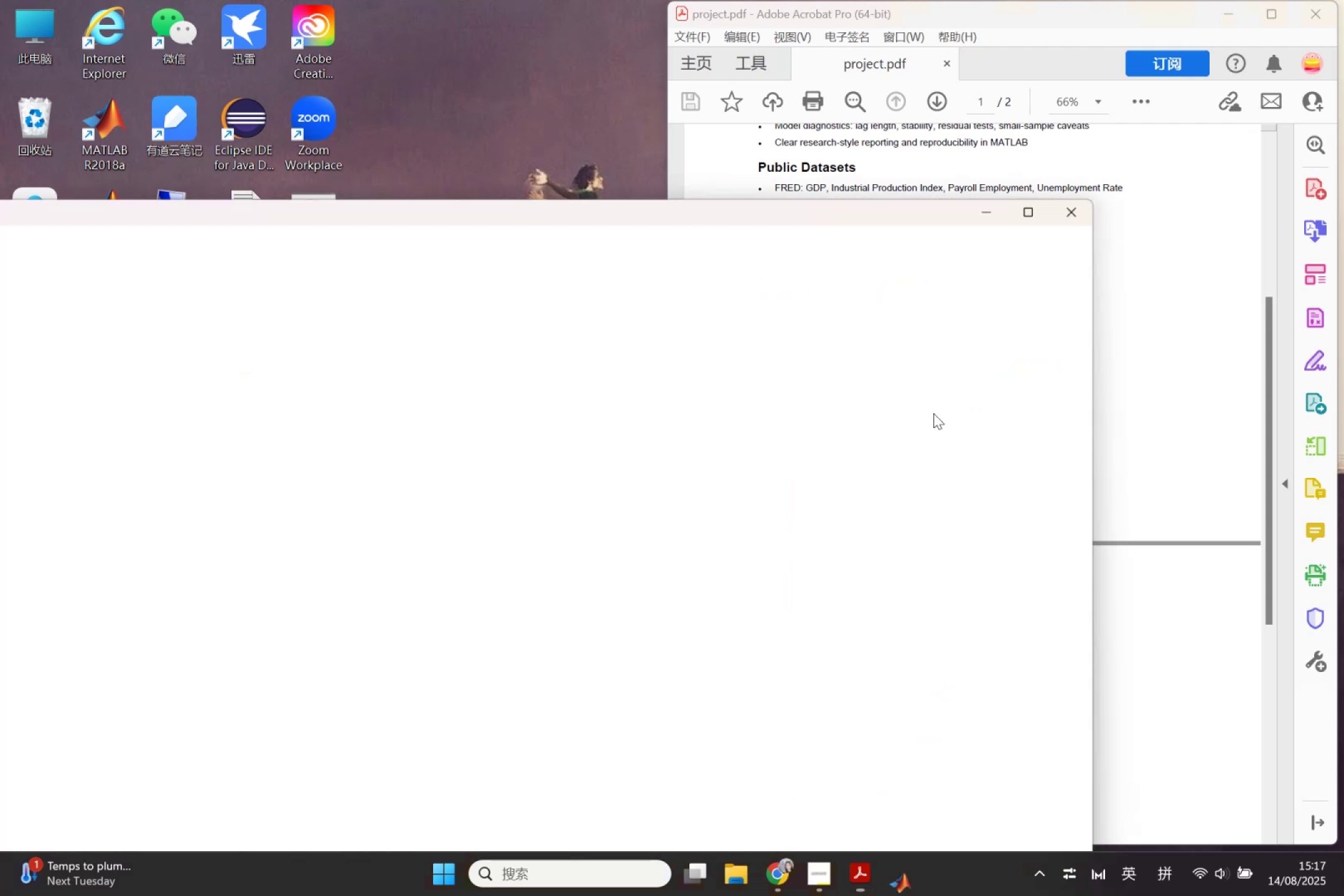 
wait(11.69)
 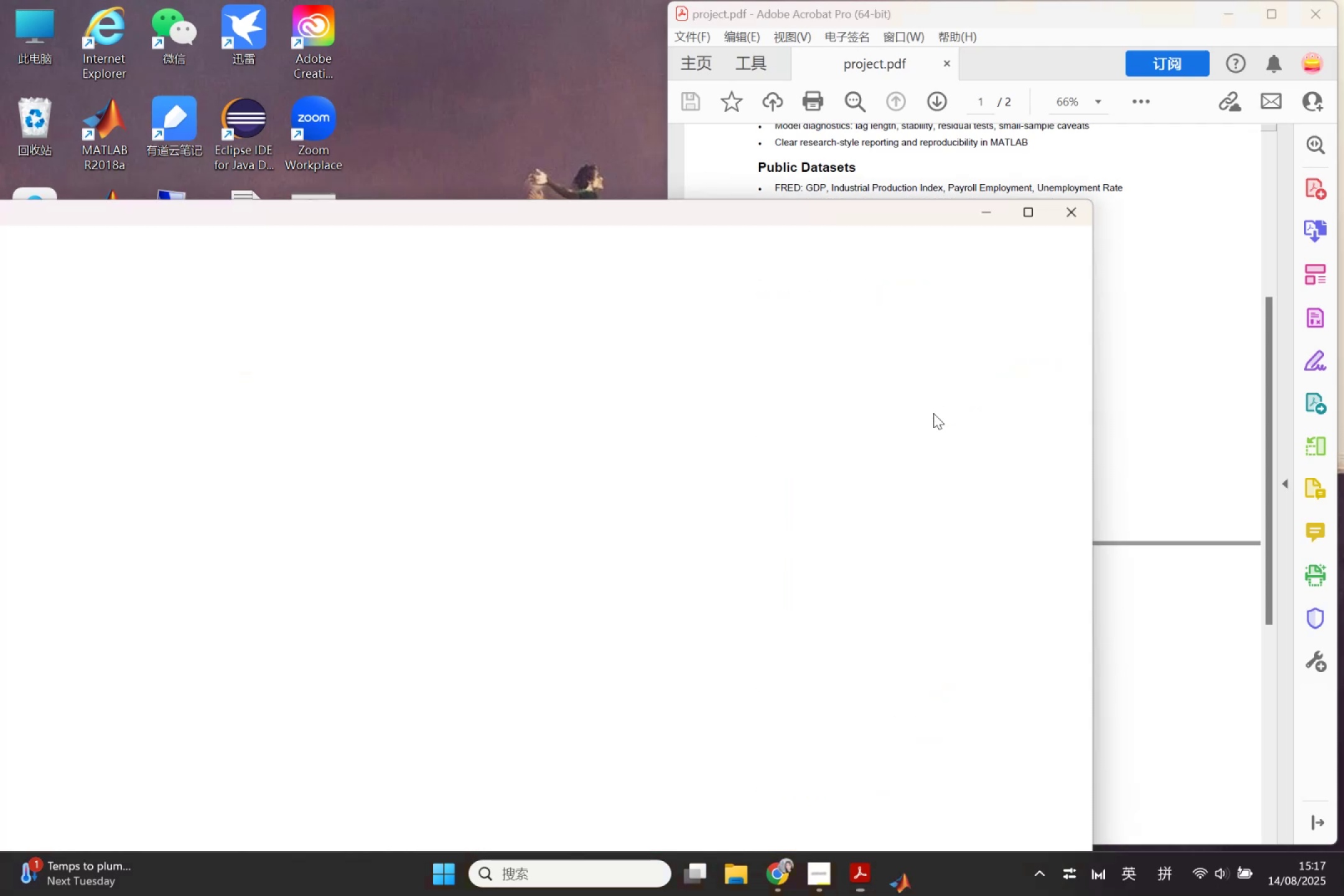 
double_click([895, 212])
 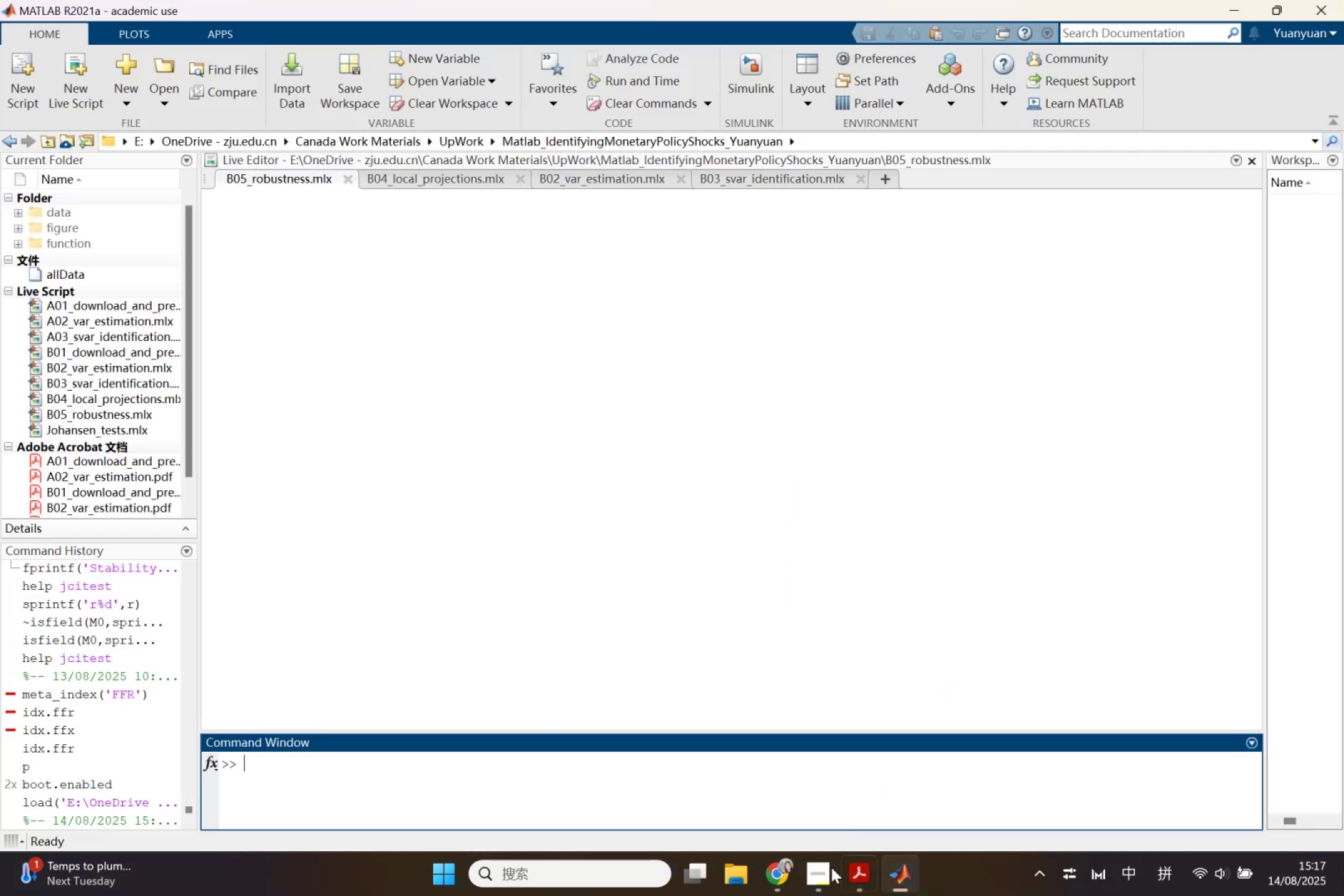 
left_click([701, 824])
 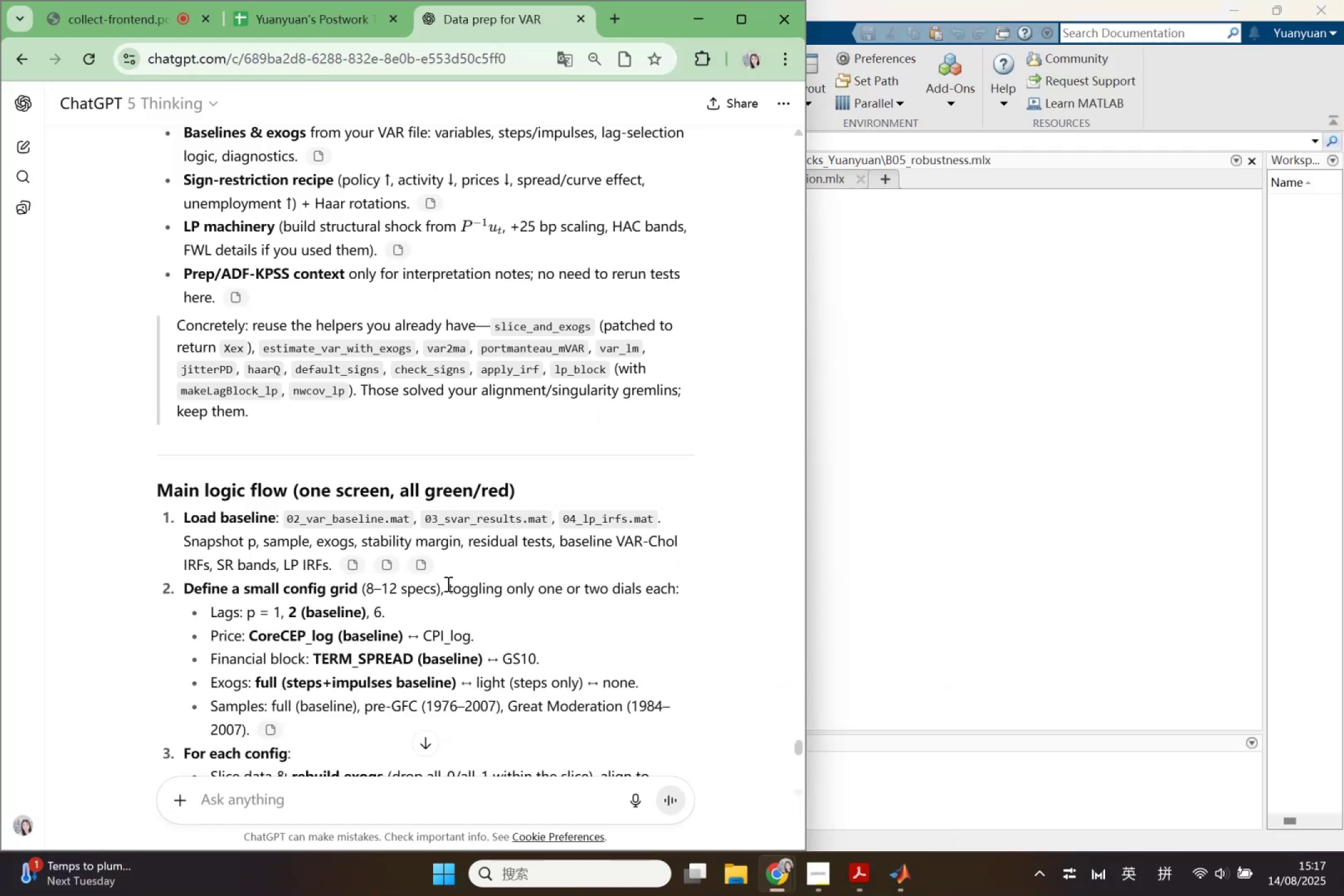 
scroll: coordinate [447, 584], scroll_direction: down, amount: 10.0
 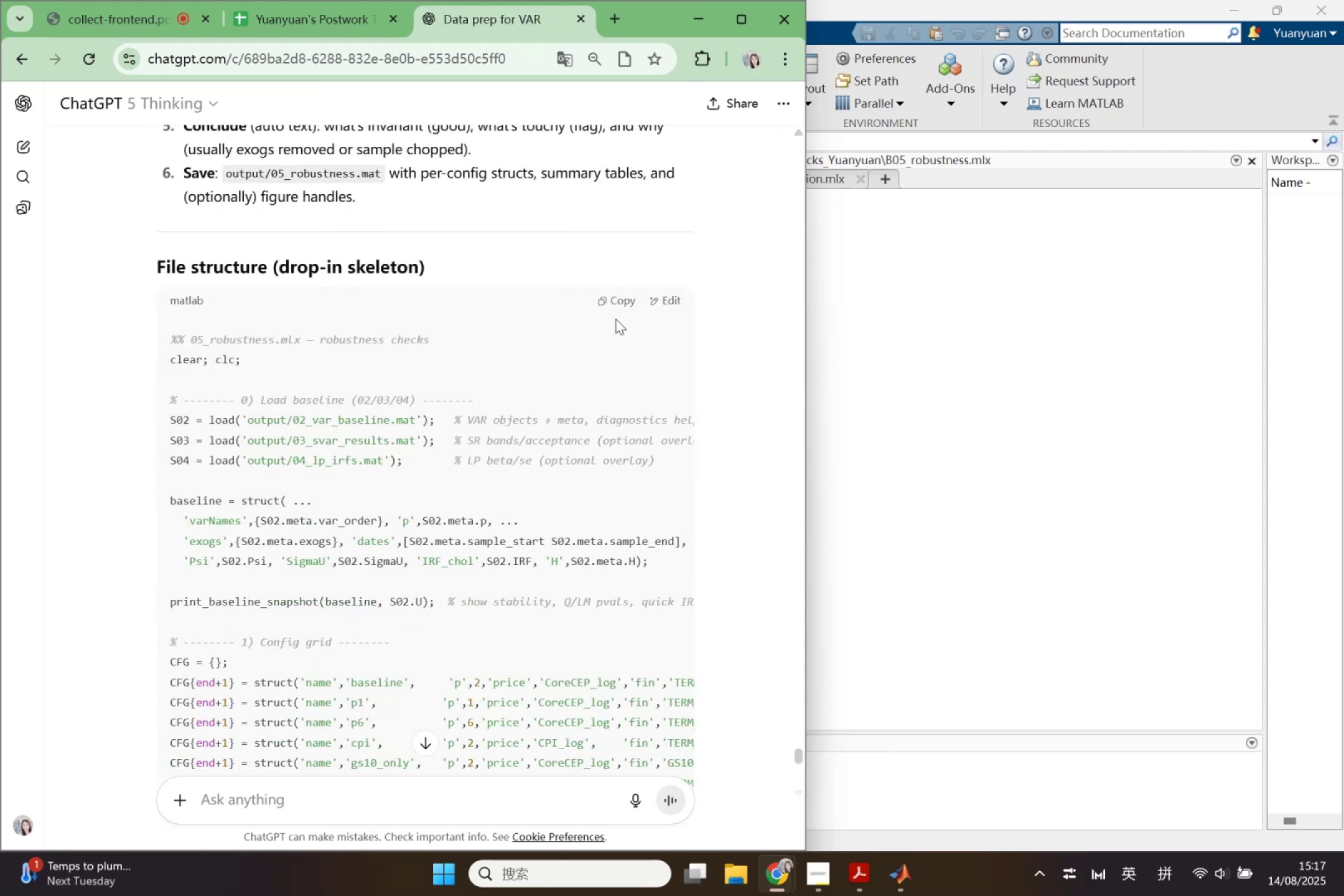 
left_click([618, 297])
 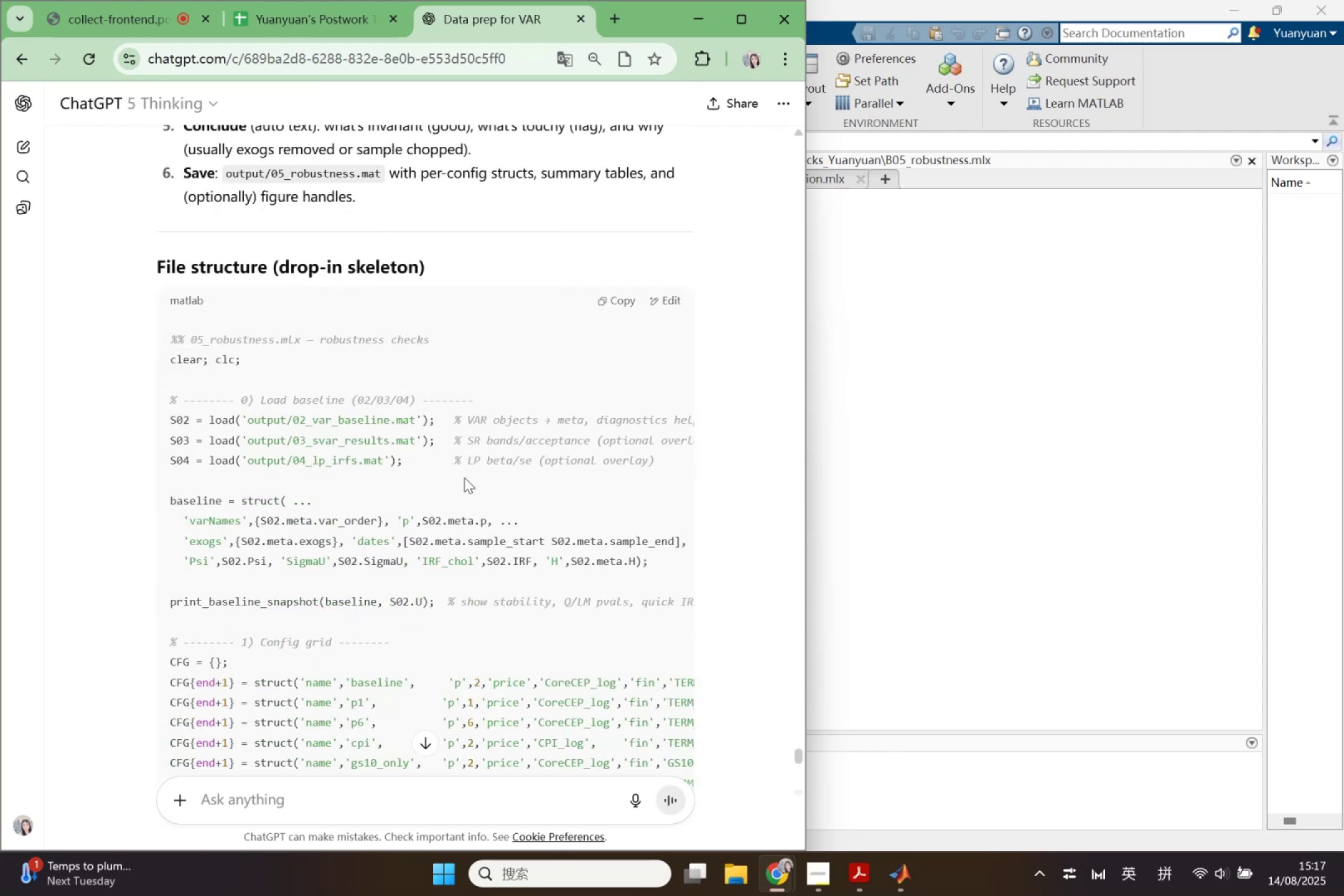 
left_click([362, 583])
 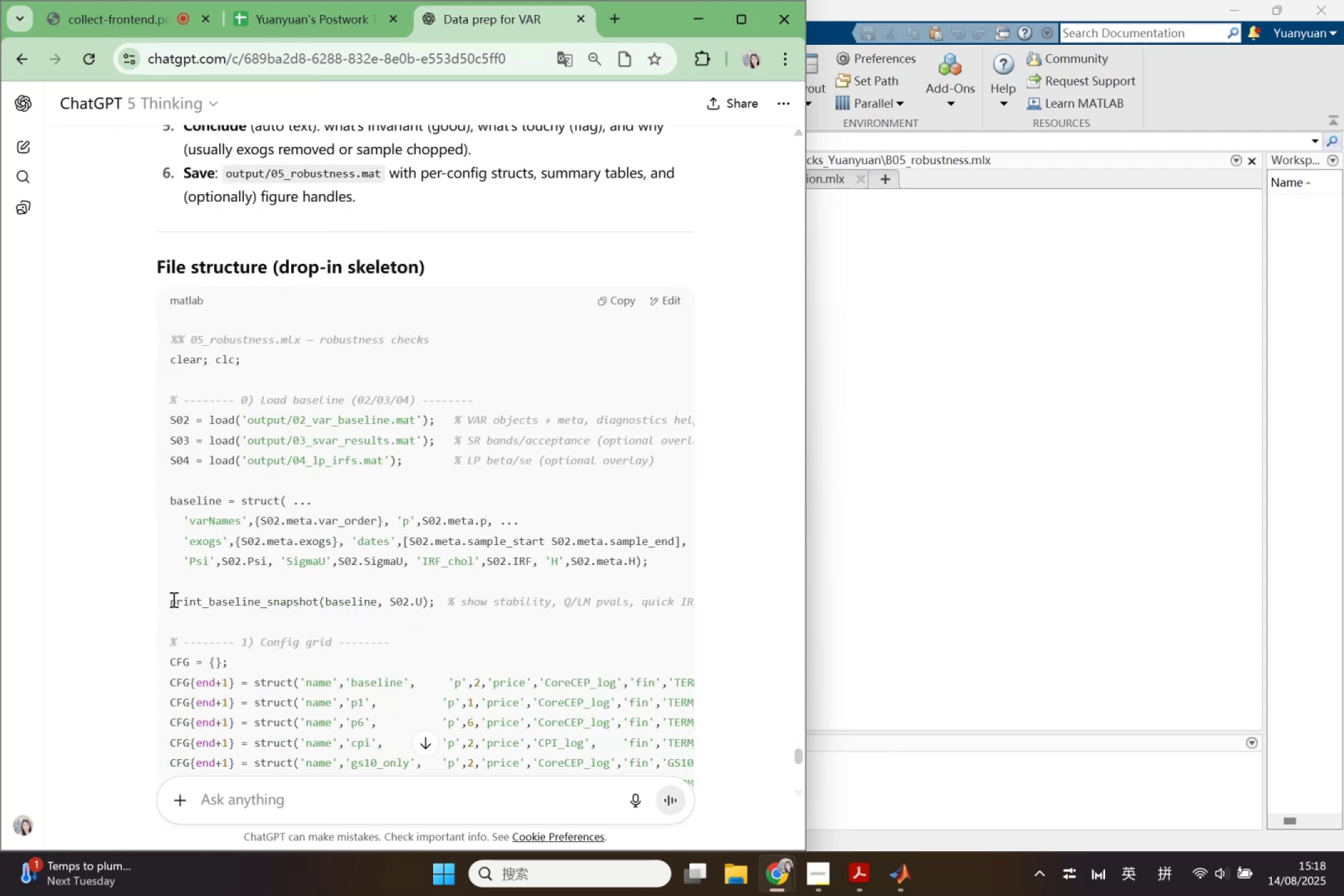 
scroll: coordinate [461, 711], scroll_direction: down, amount: 5.0
 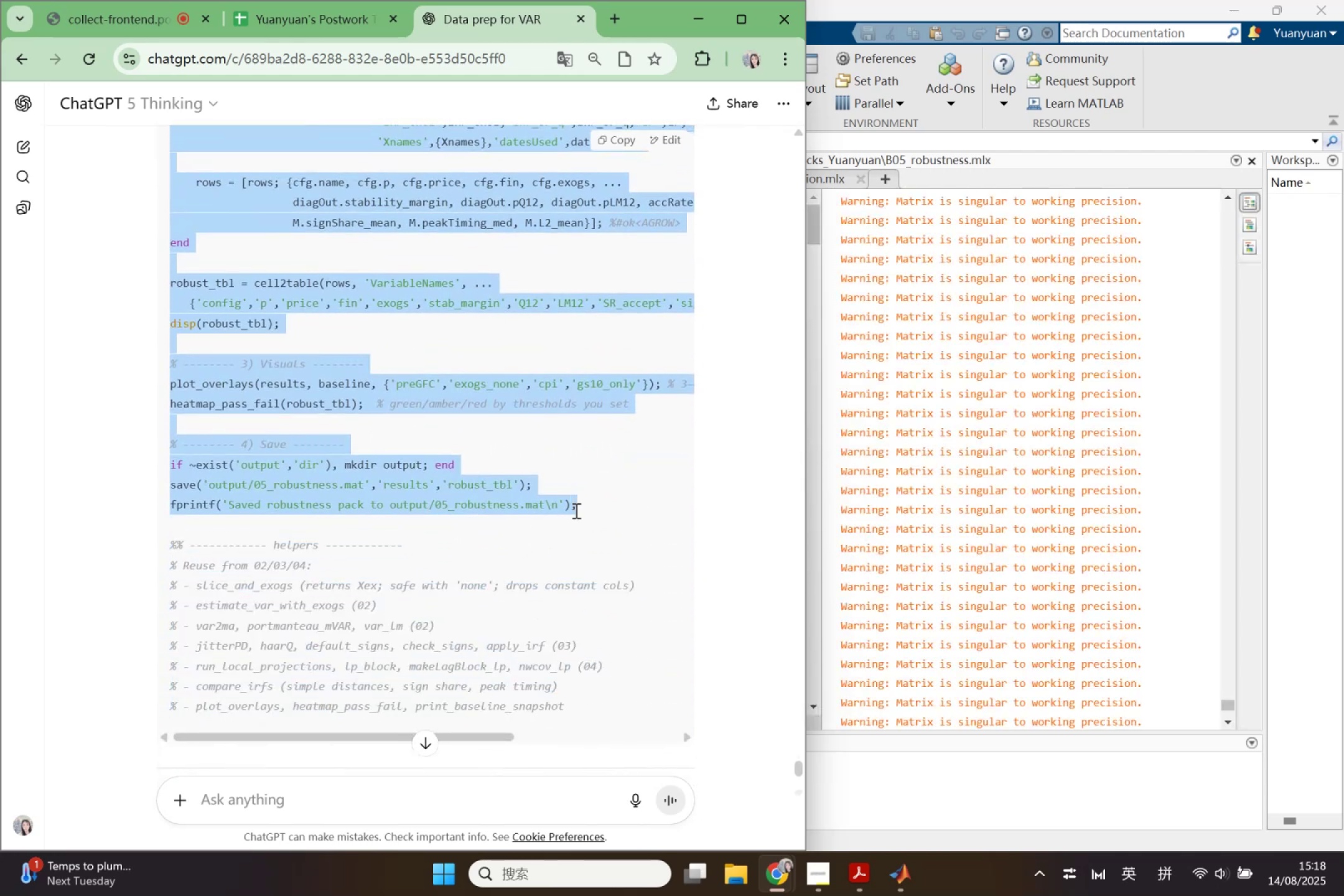 
key(Control+C)
 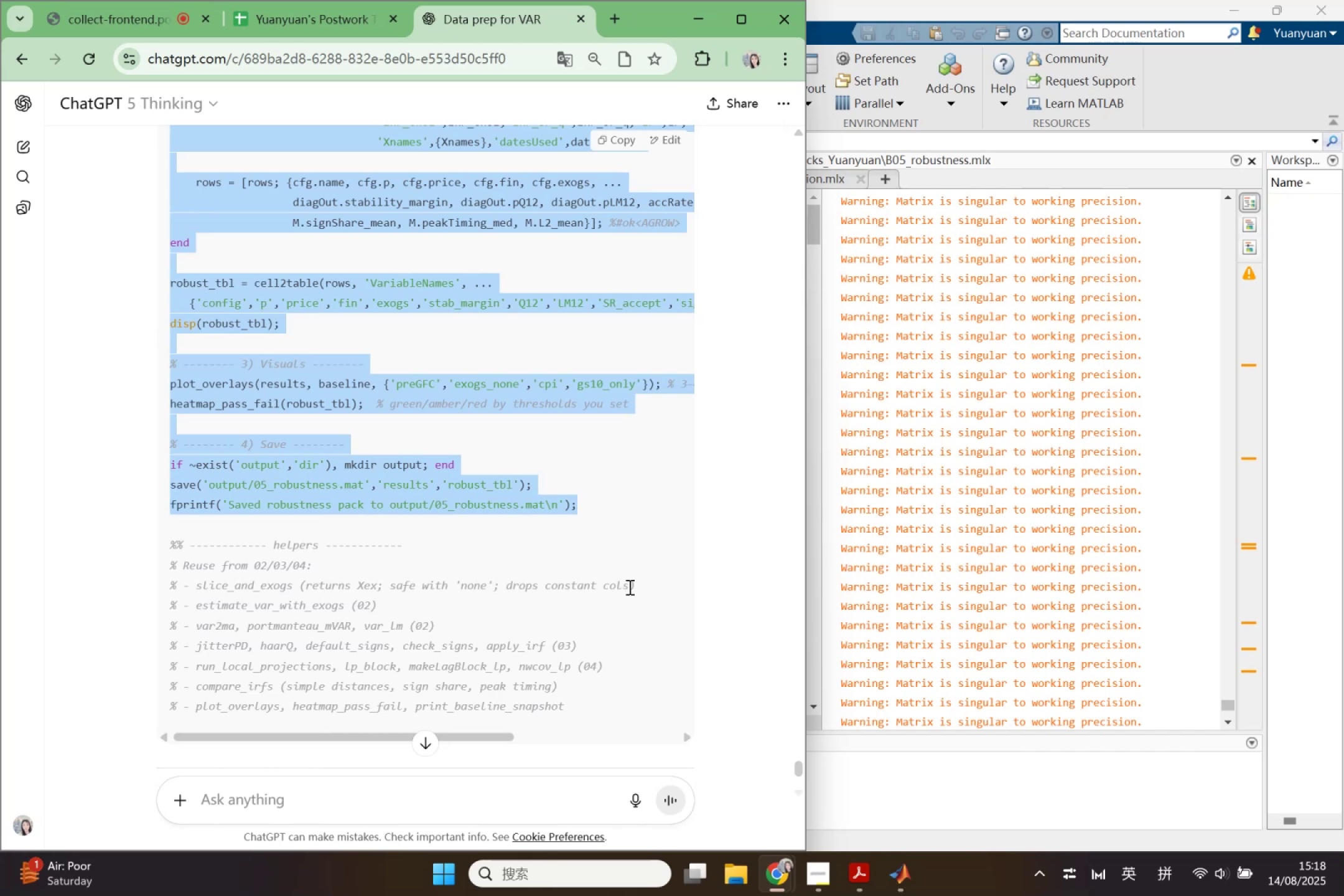 
wait(11.81)
 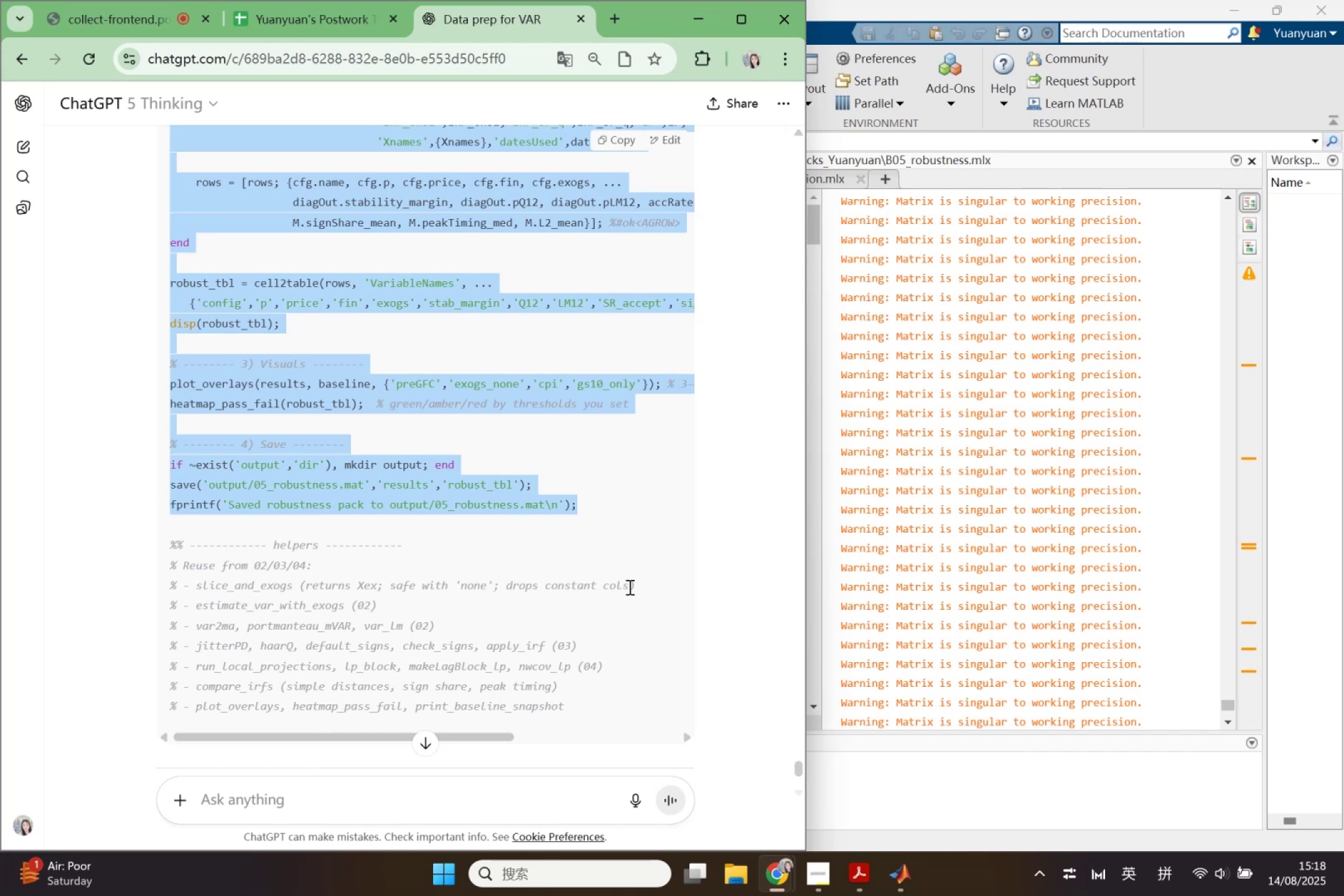 
left_click([936, 396])
 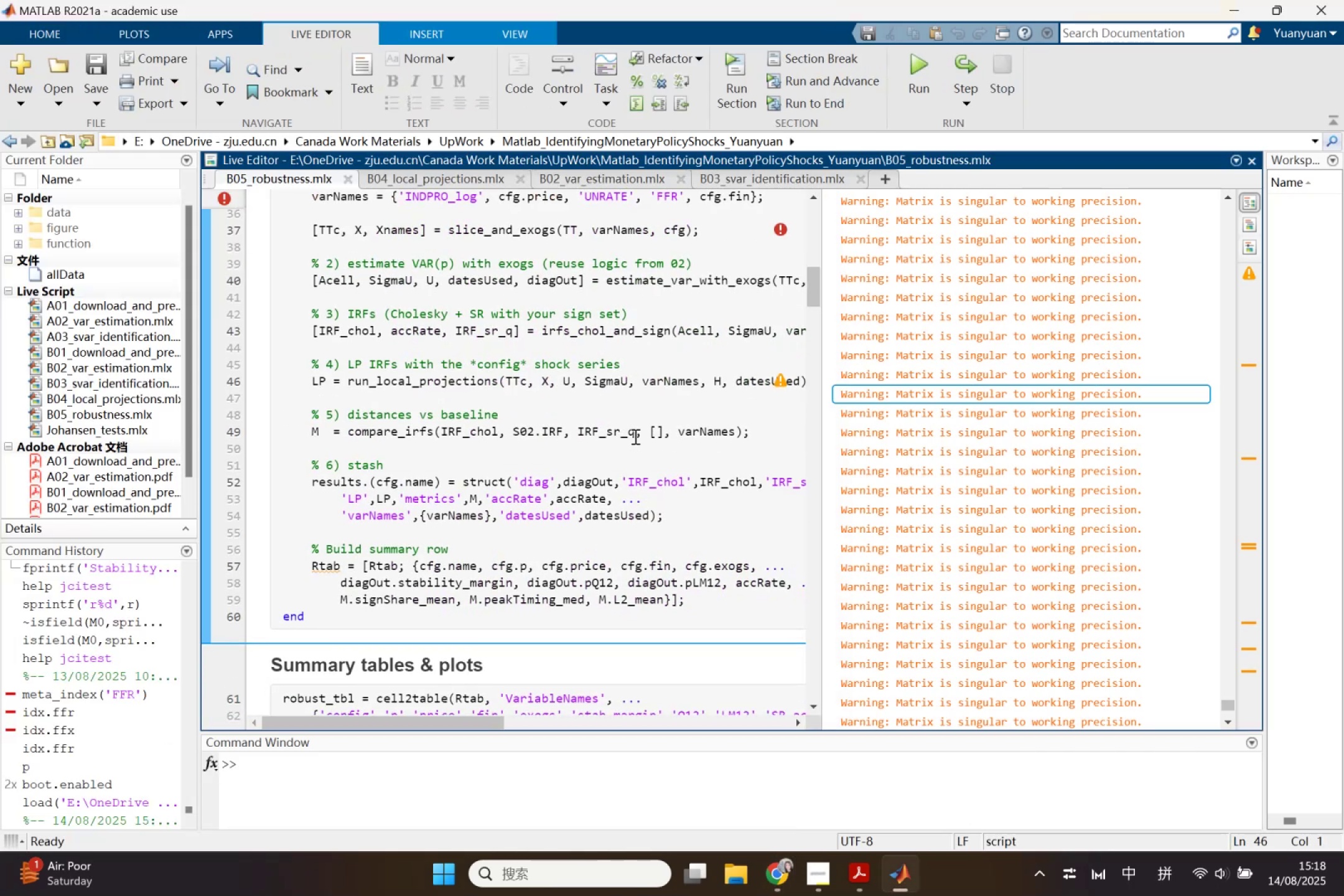 
scroll: coordinate [634, 434], scroll_direction: up, amount: 3.0
 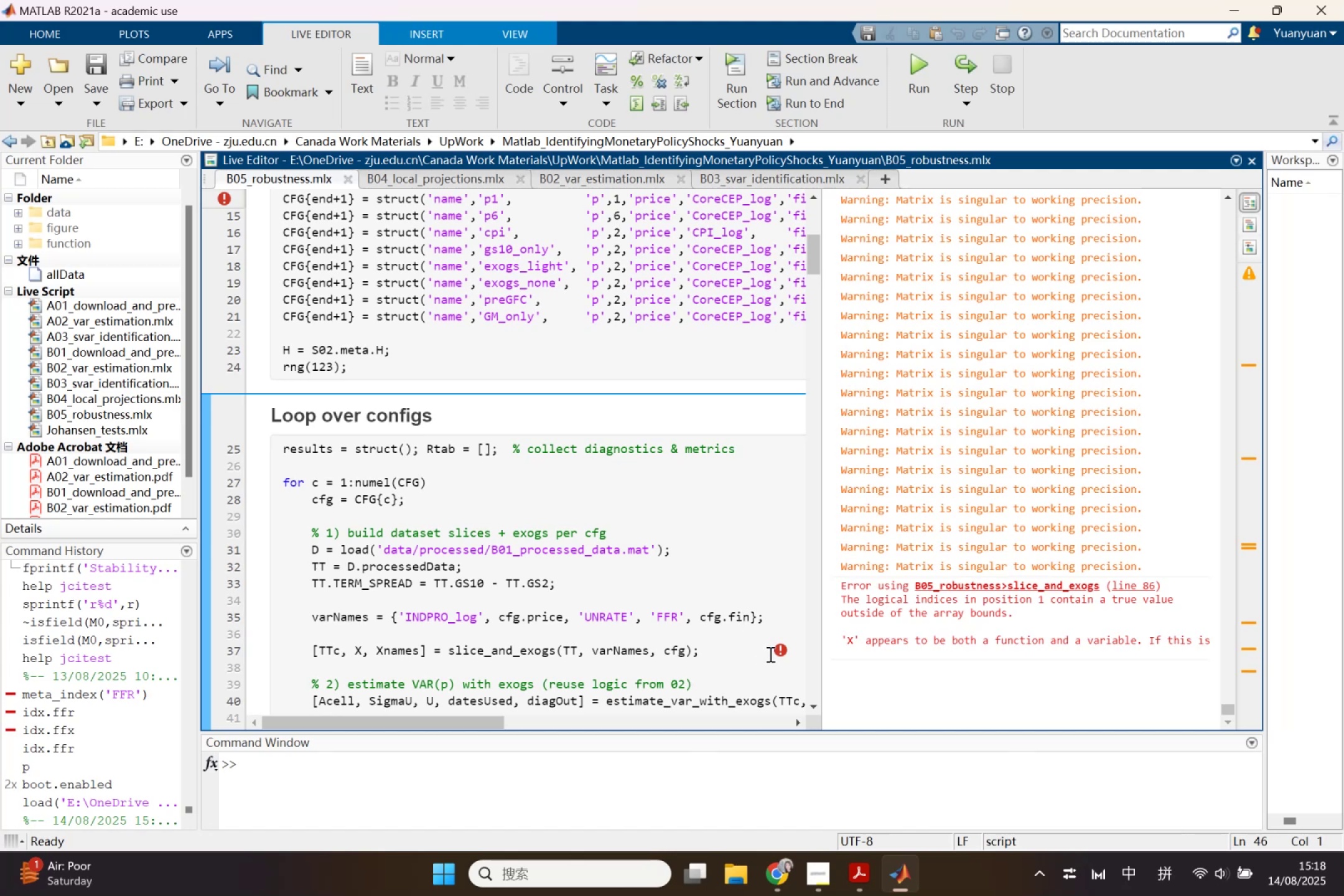 
left_click([778, 647])
 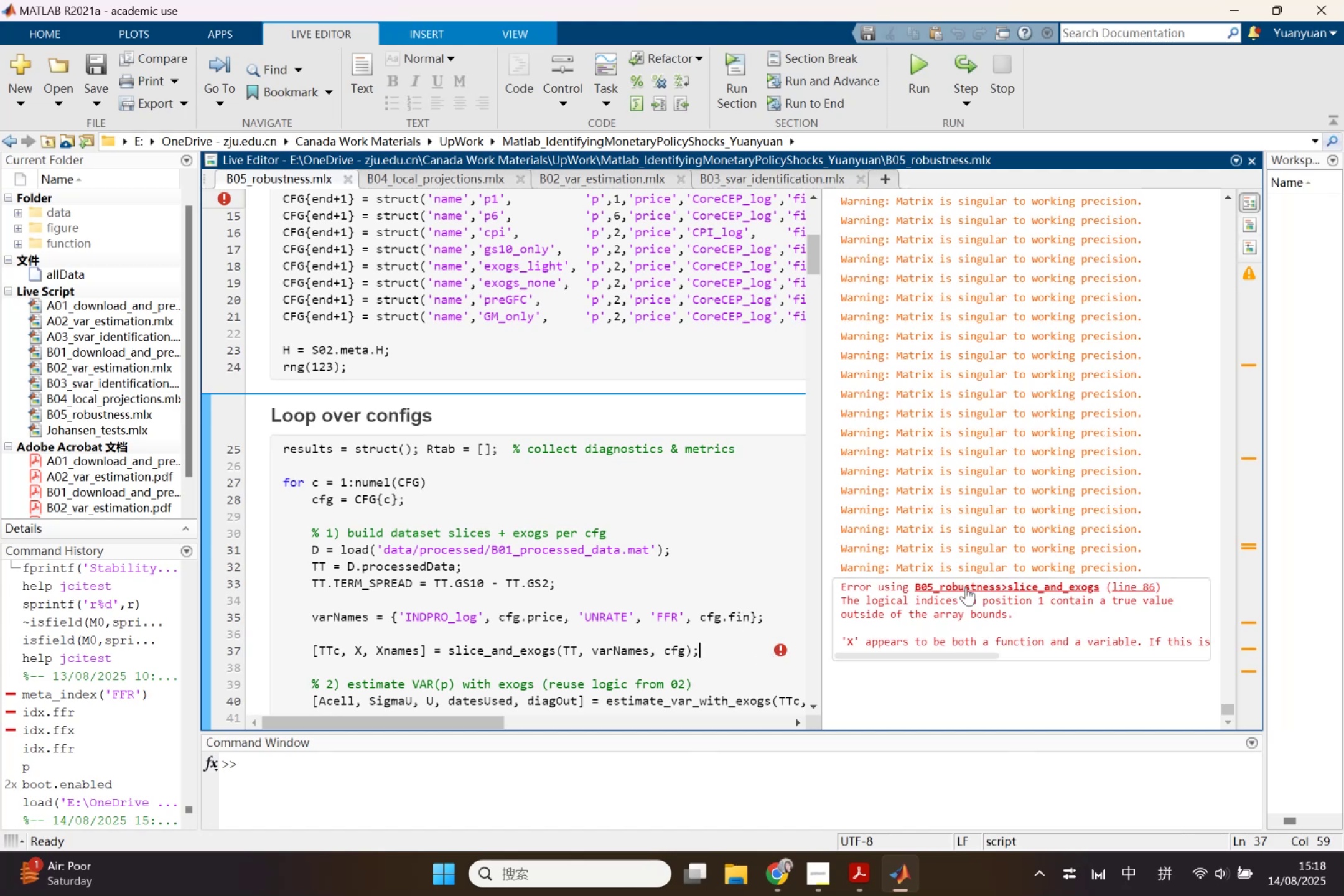 
left_click([967, 585])
 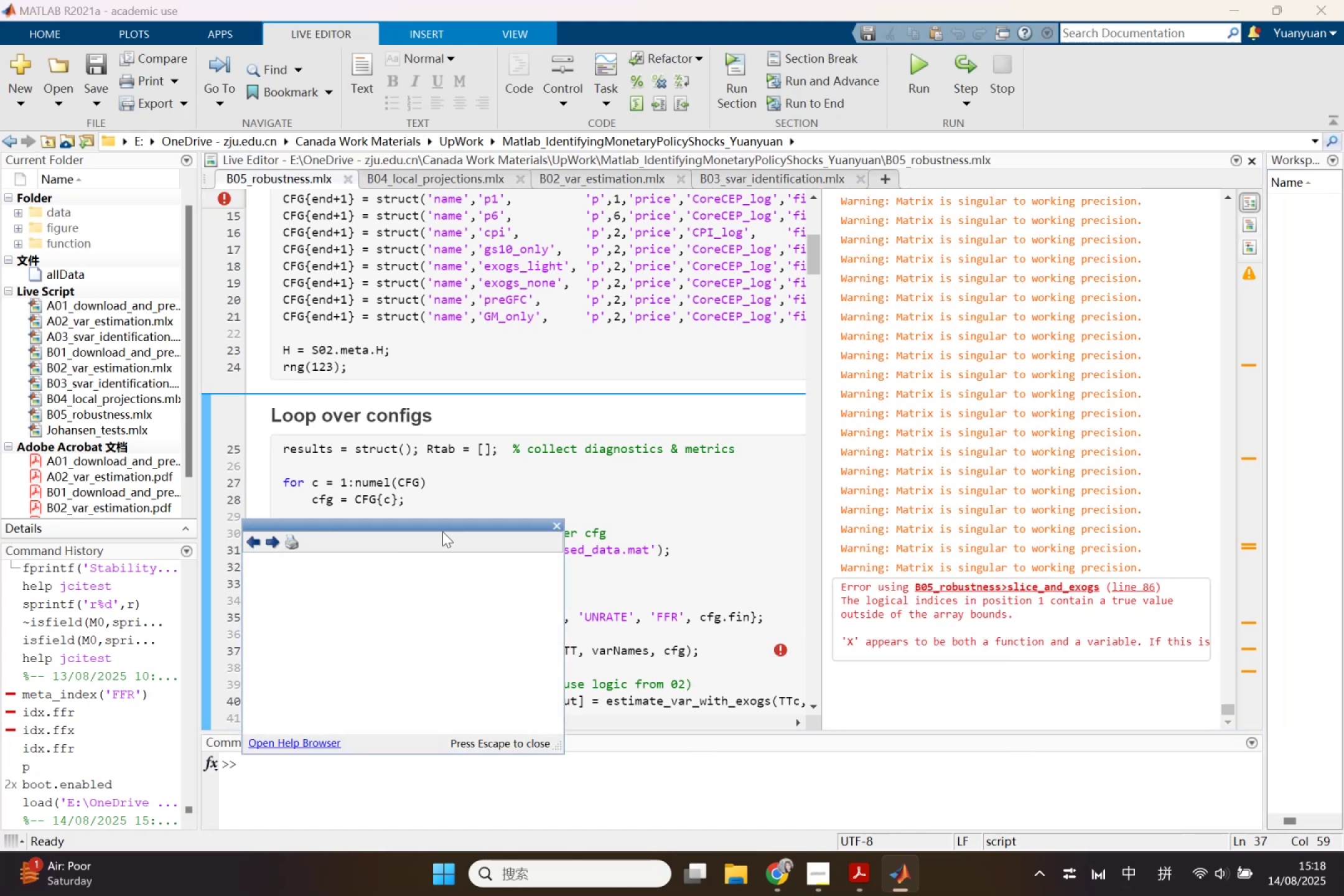 
left_click([557, 525])
 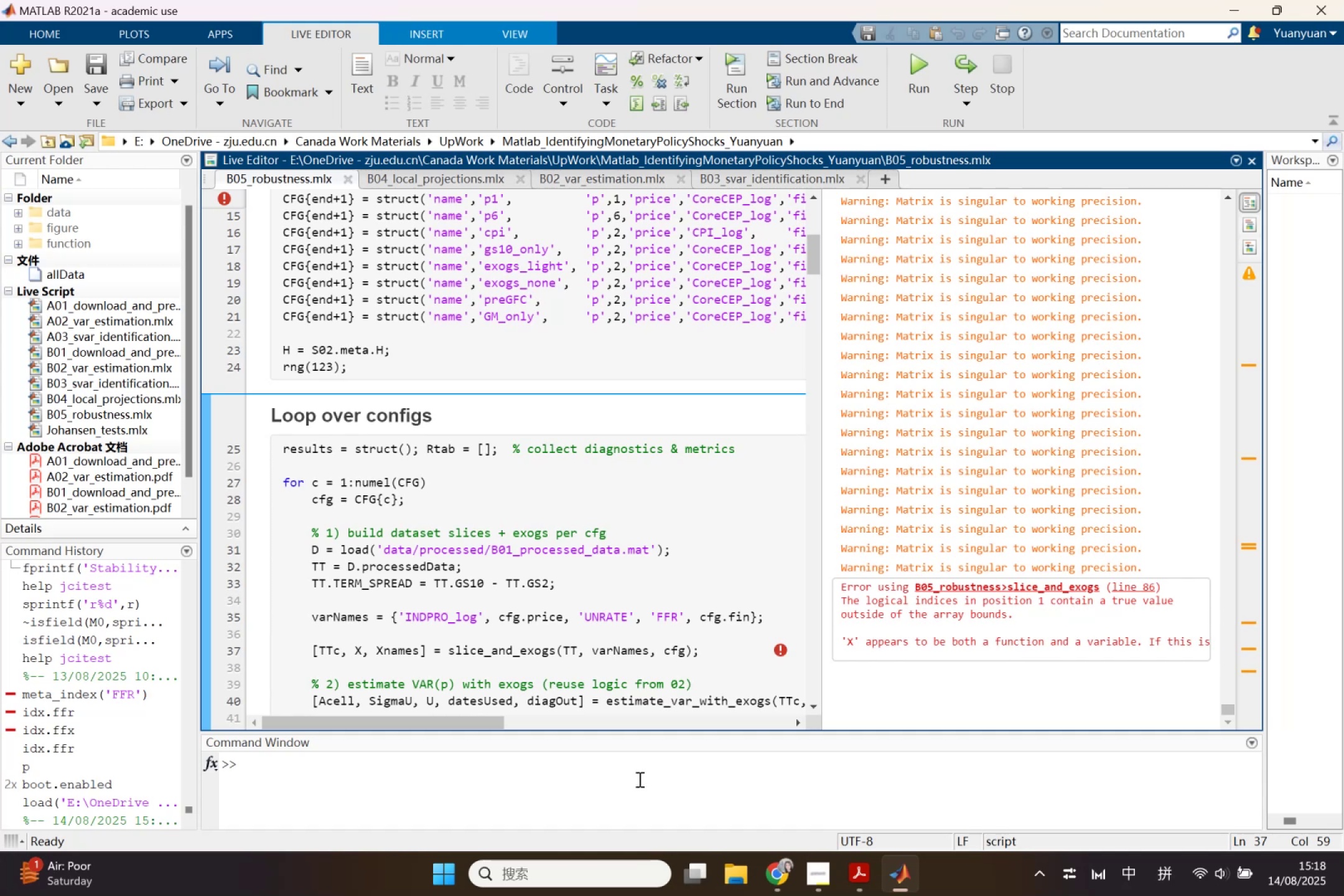 
left_click([774, 886])
 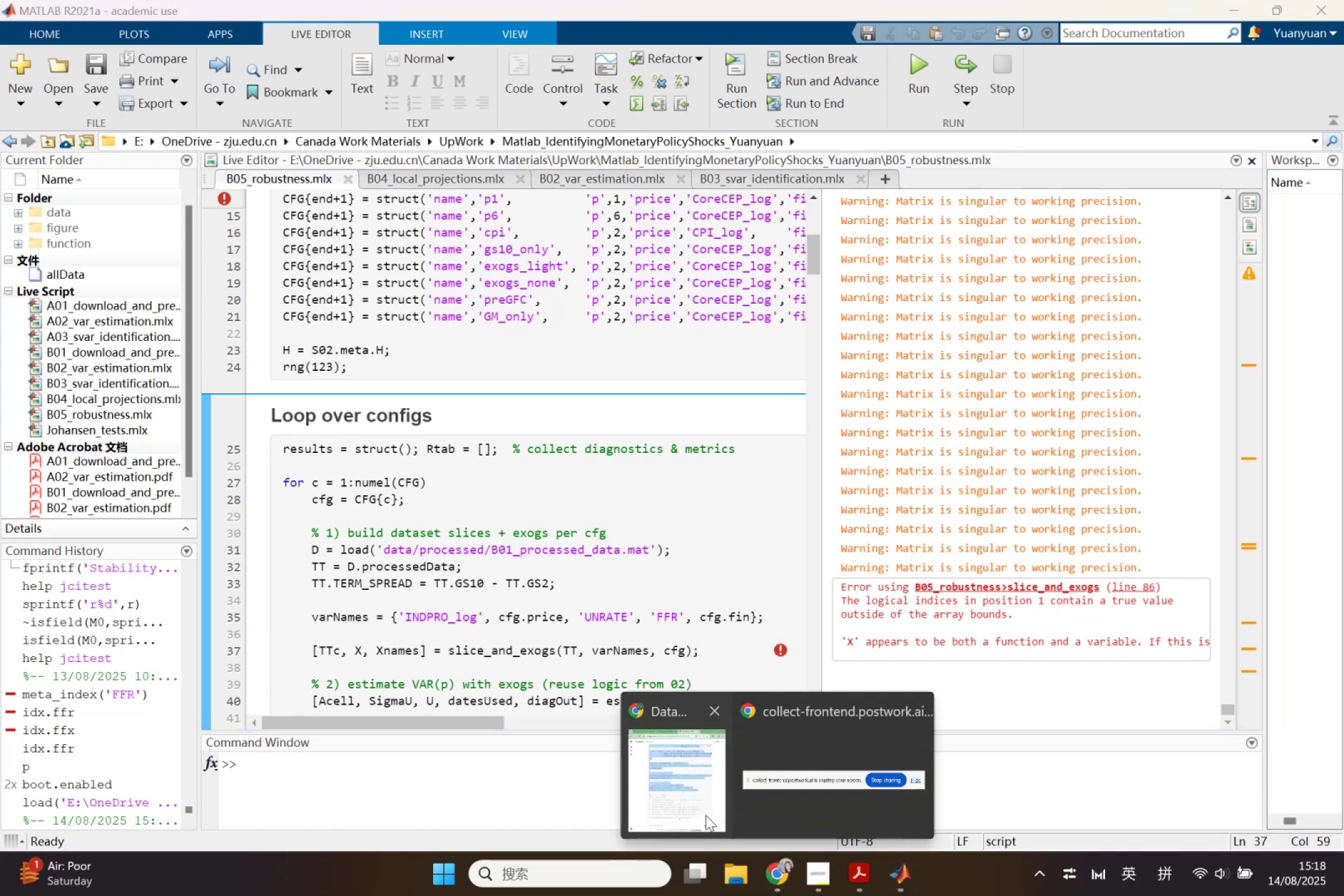 
left_click([706, 815])
 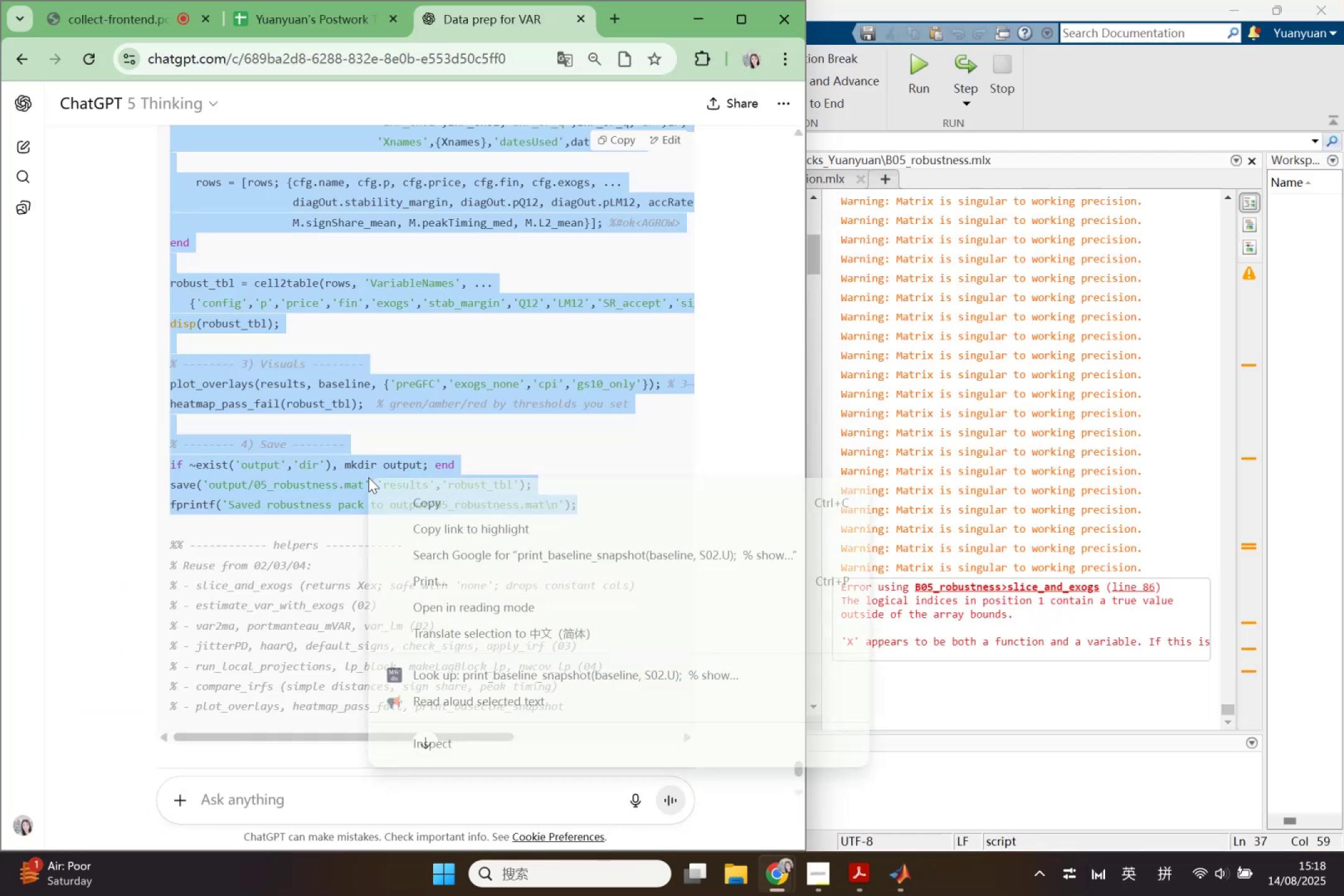 
left_click([410, 502])
 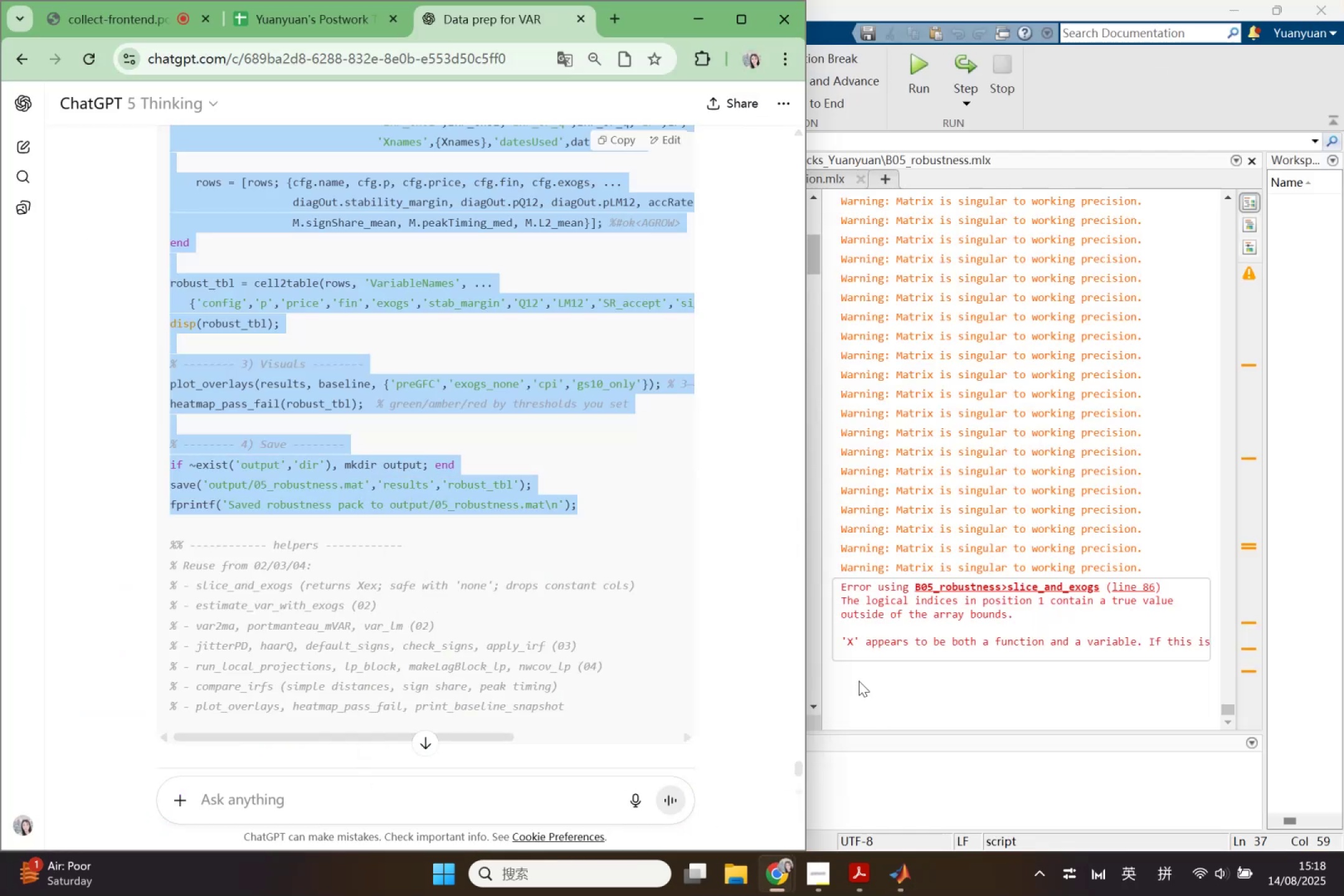 
left_click([851, 700])
 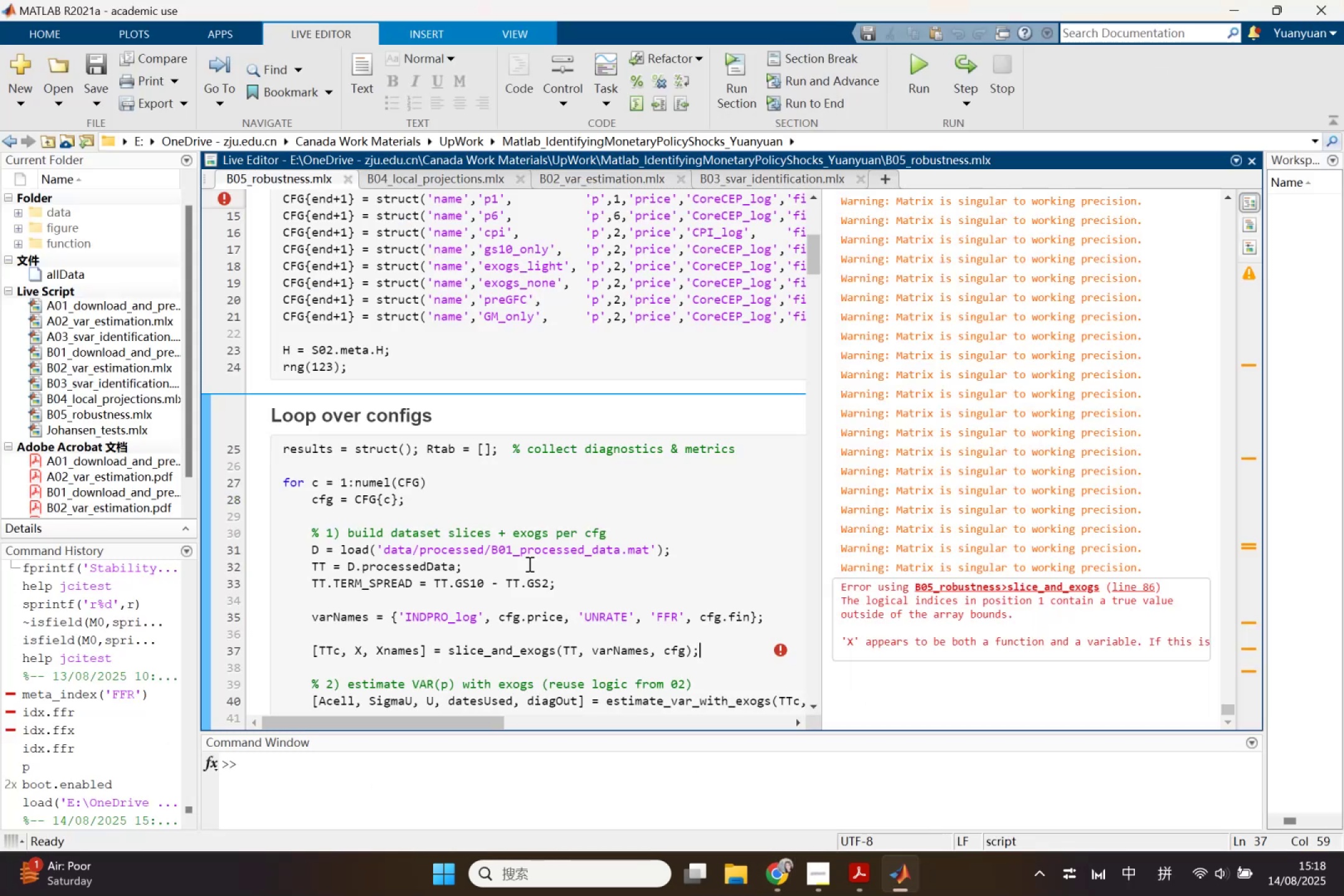 
scroll: coordinate [490, 541], scroll_direction: up, amount: 3.0
 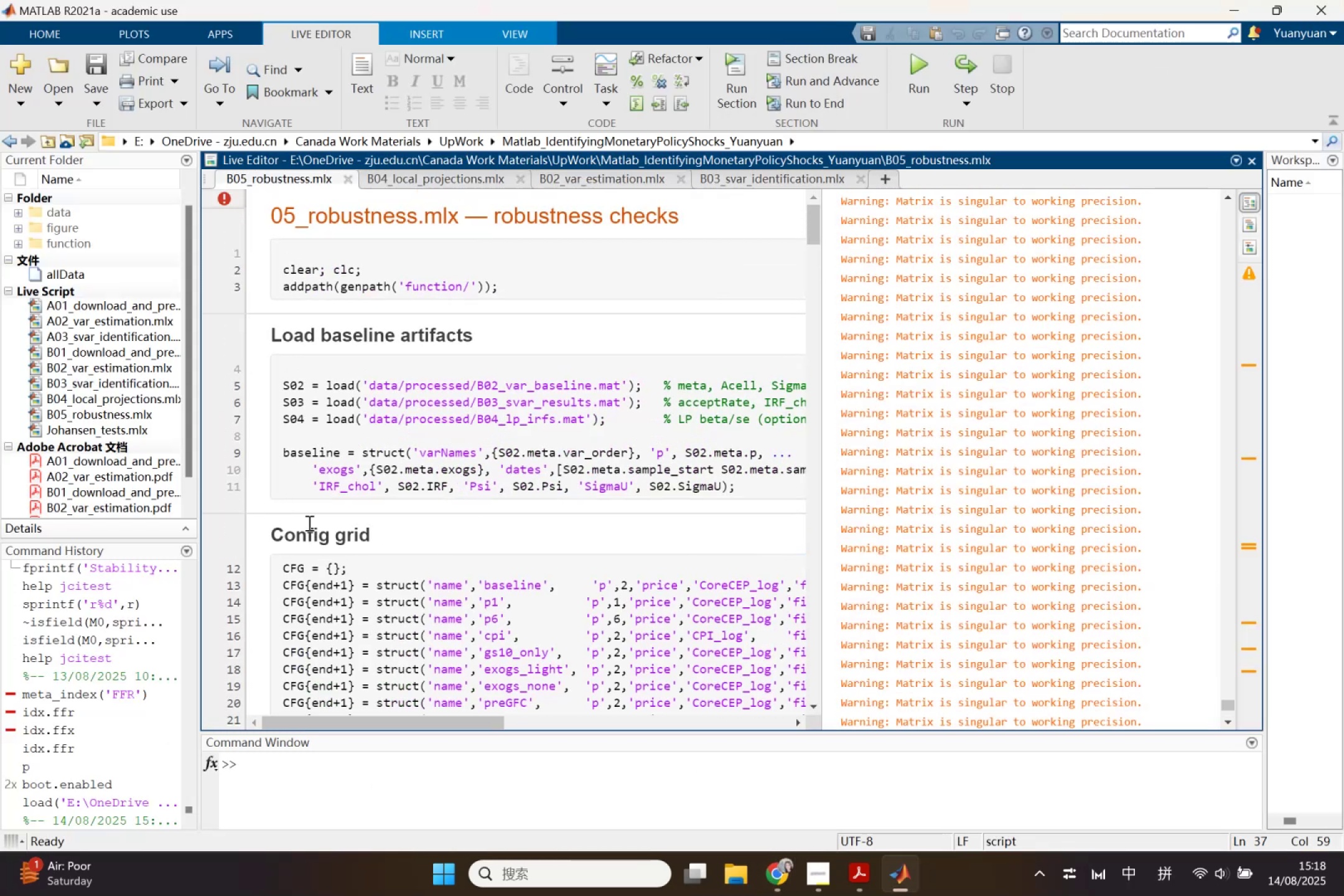 
left_click([439, 567])
 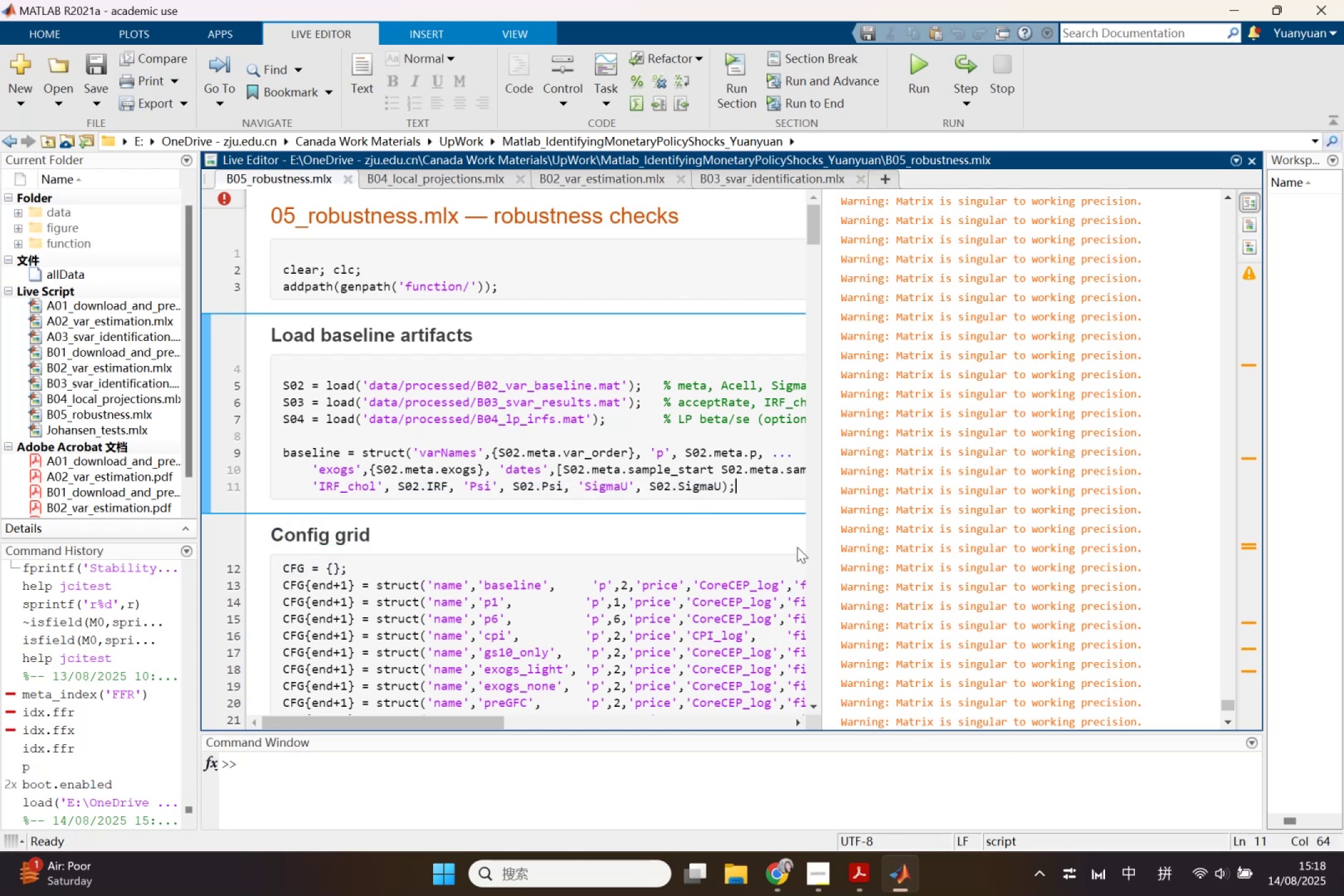 
scroll: coordinate [716, 707], scroll_direction: down, amount: 14.0
 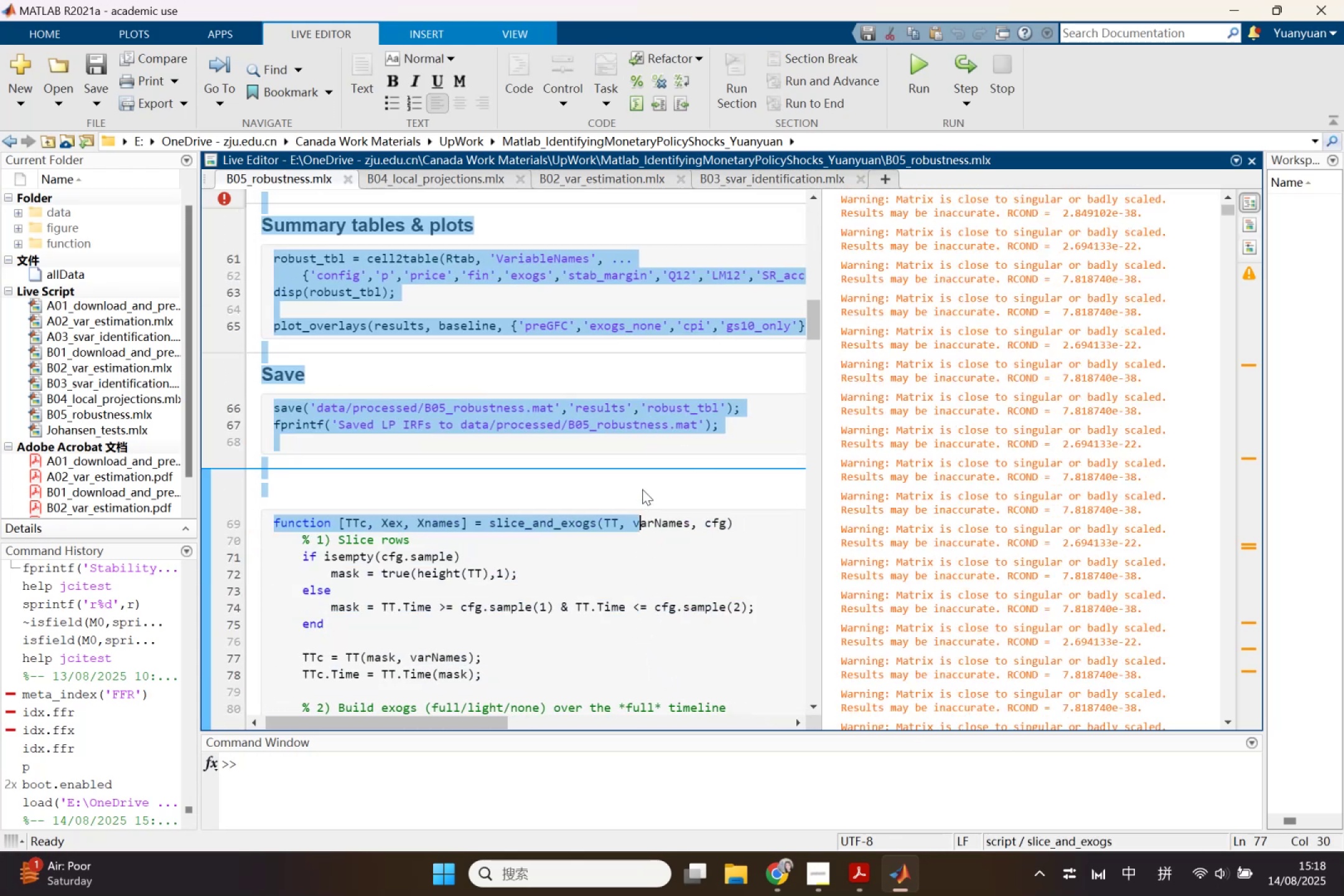 
key(Control+V)
 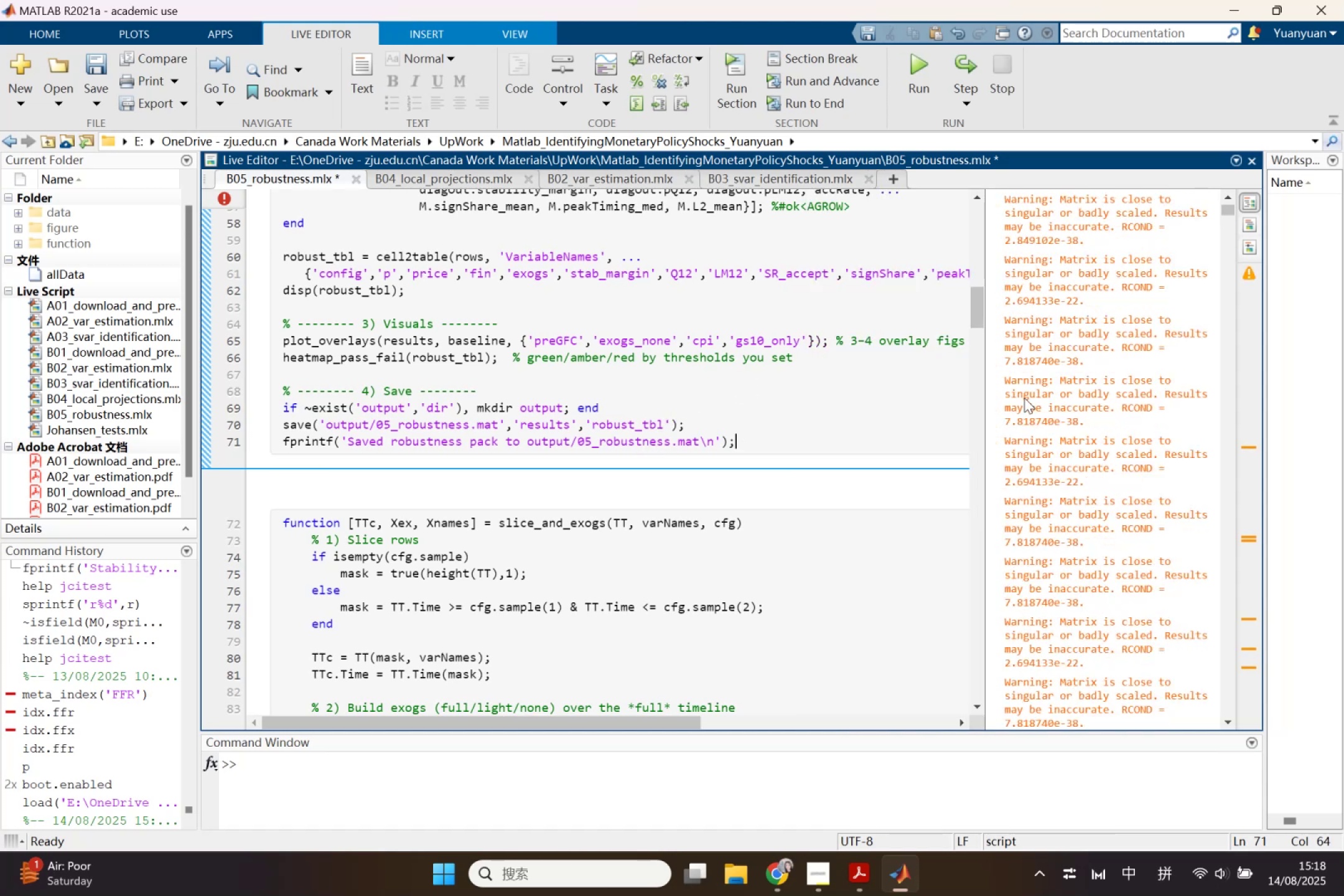 
wait(7.1)
 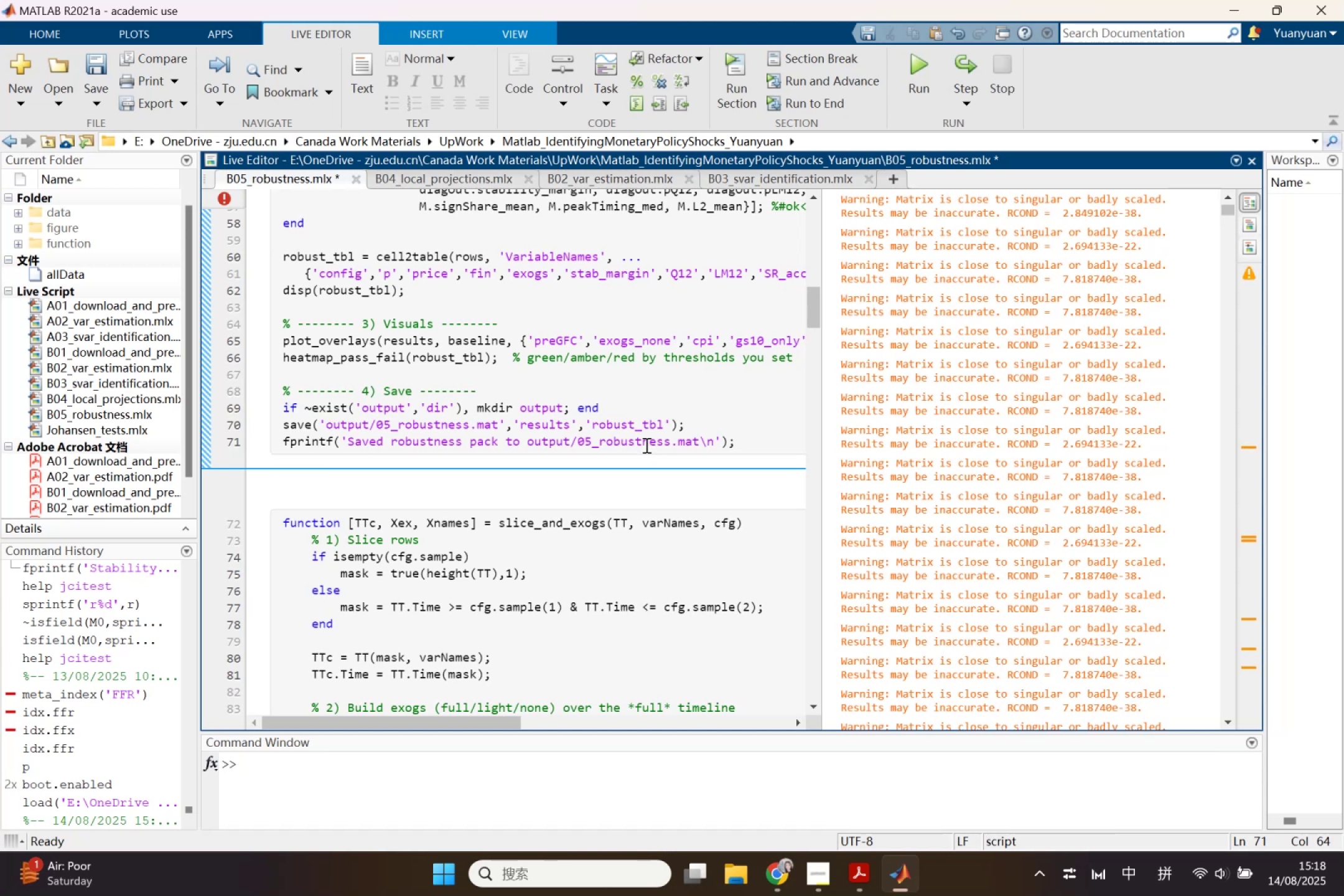 
scroll: coordinate [543, 548], scroll_direction: up, amount: 6.0
 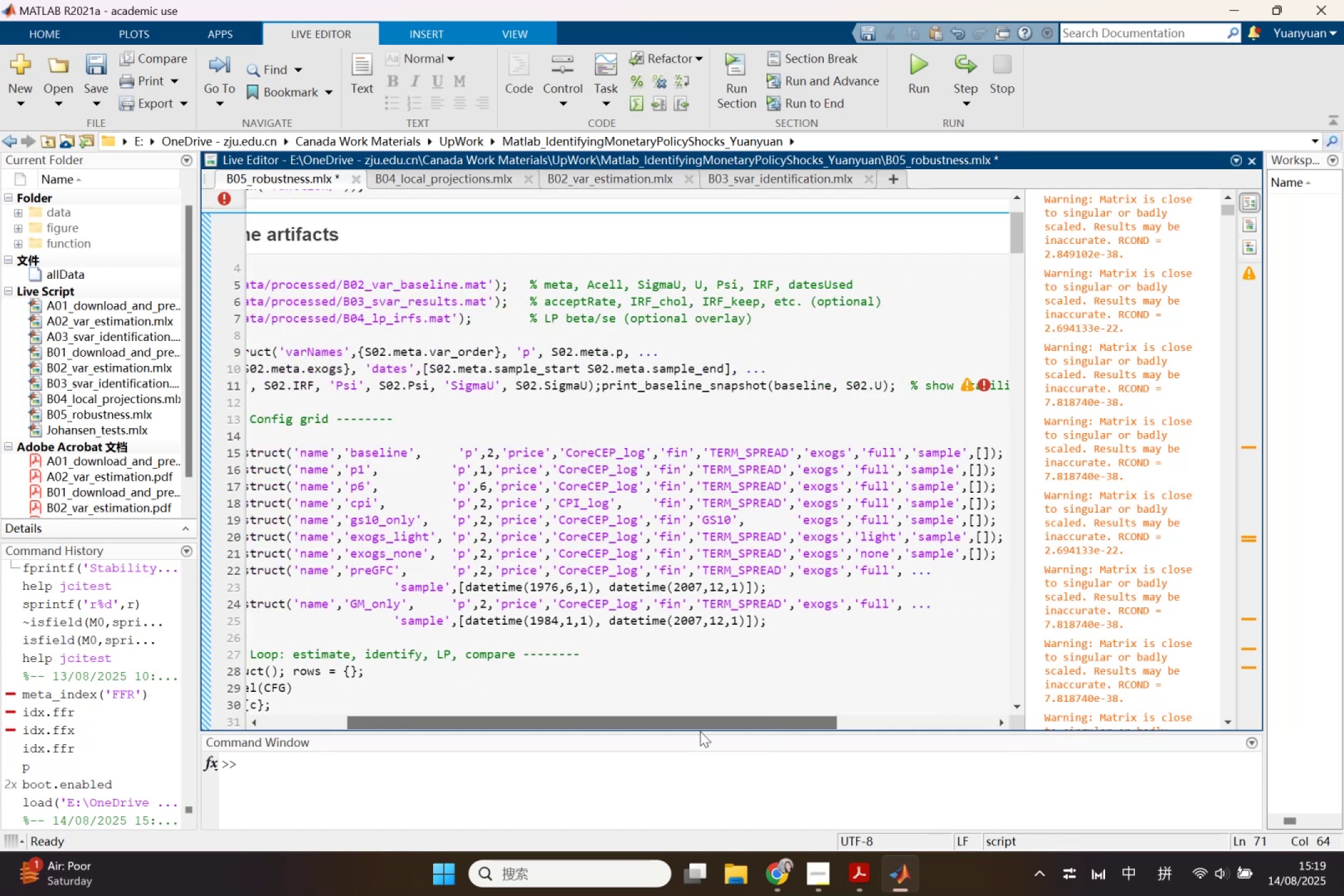 
wait(7.3)
 